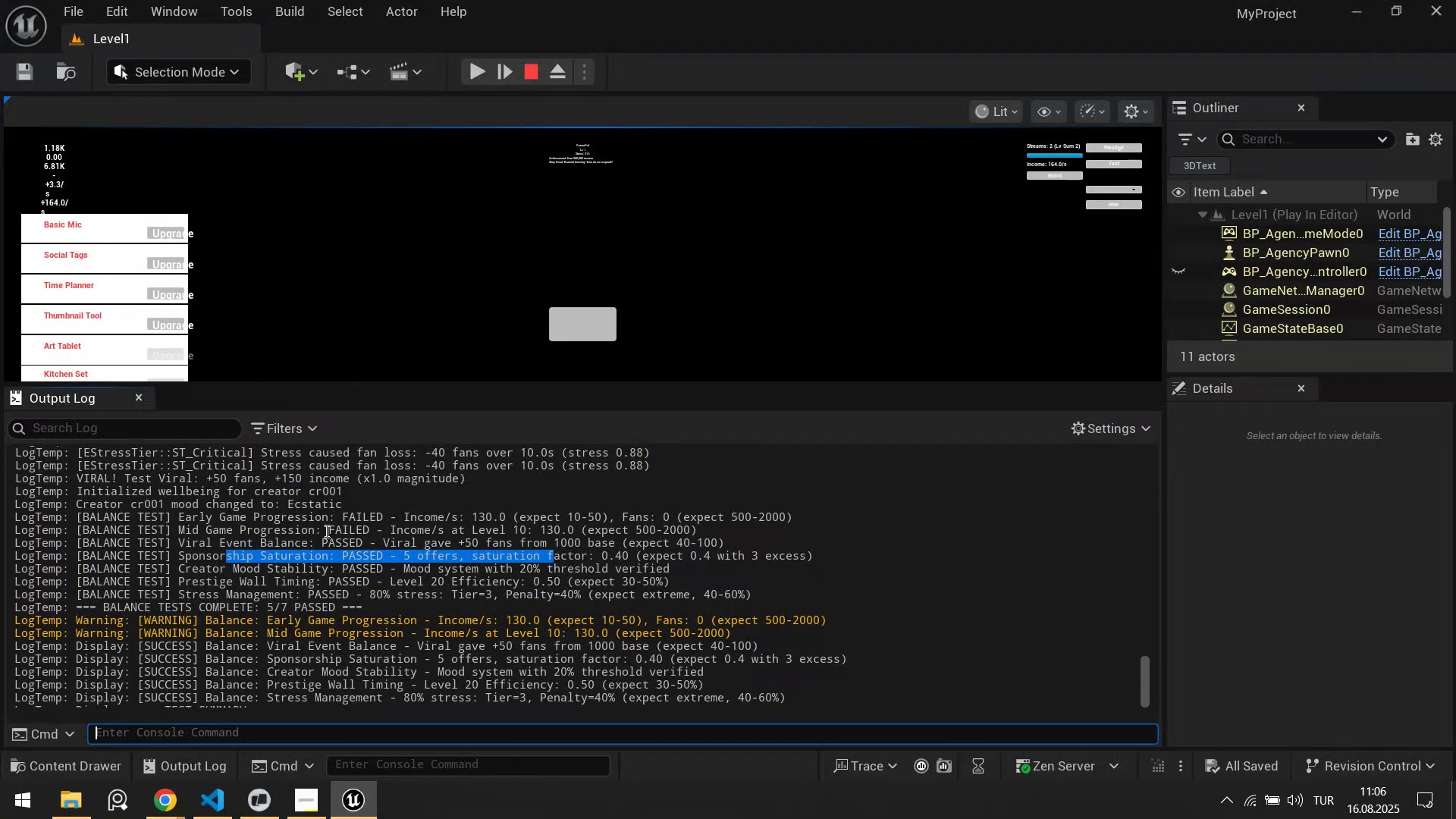 
left_click_drag(start_coordinate=[330, 529], to_coordinate=[466, 531])
 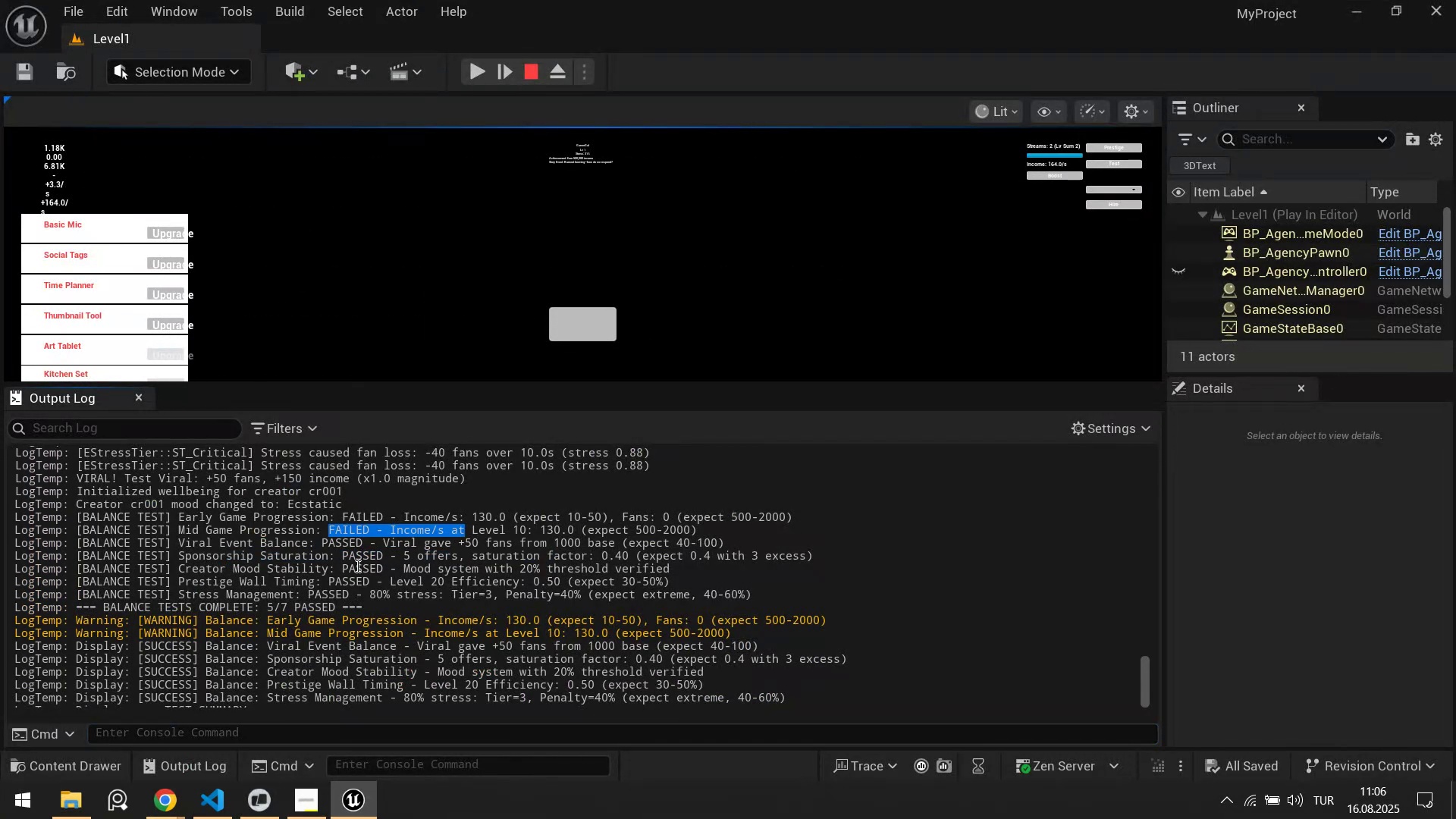 
left_click_drag(start_coordinate=[340, 548], to_coordinate=[340, 599])
 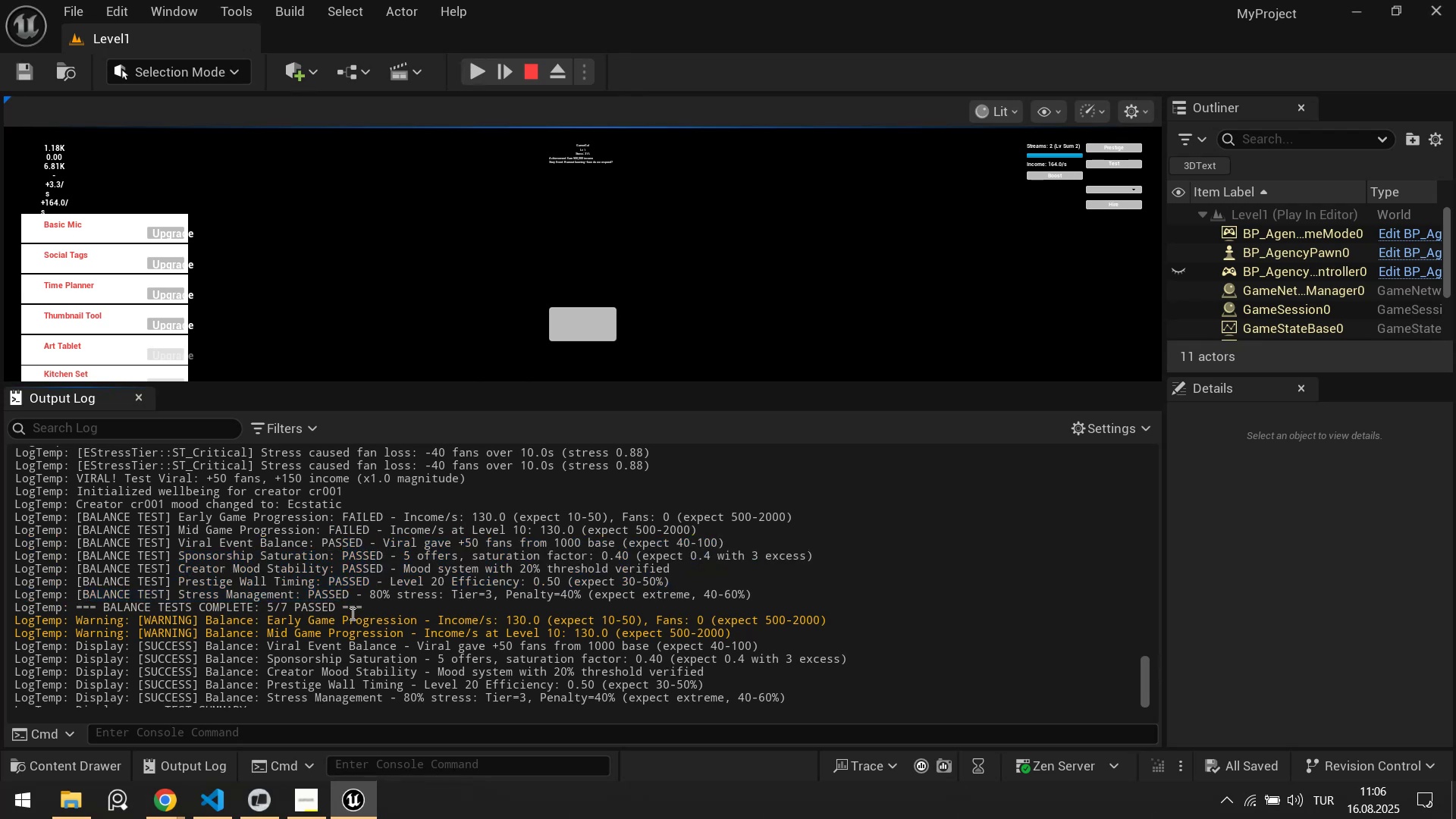 
scroll: coordinate [364, 604], scroll_direction: down, amount: 7.0
 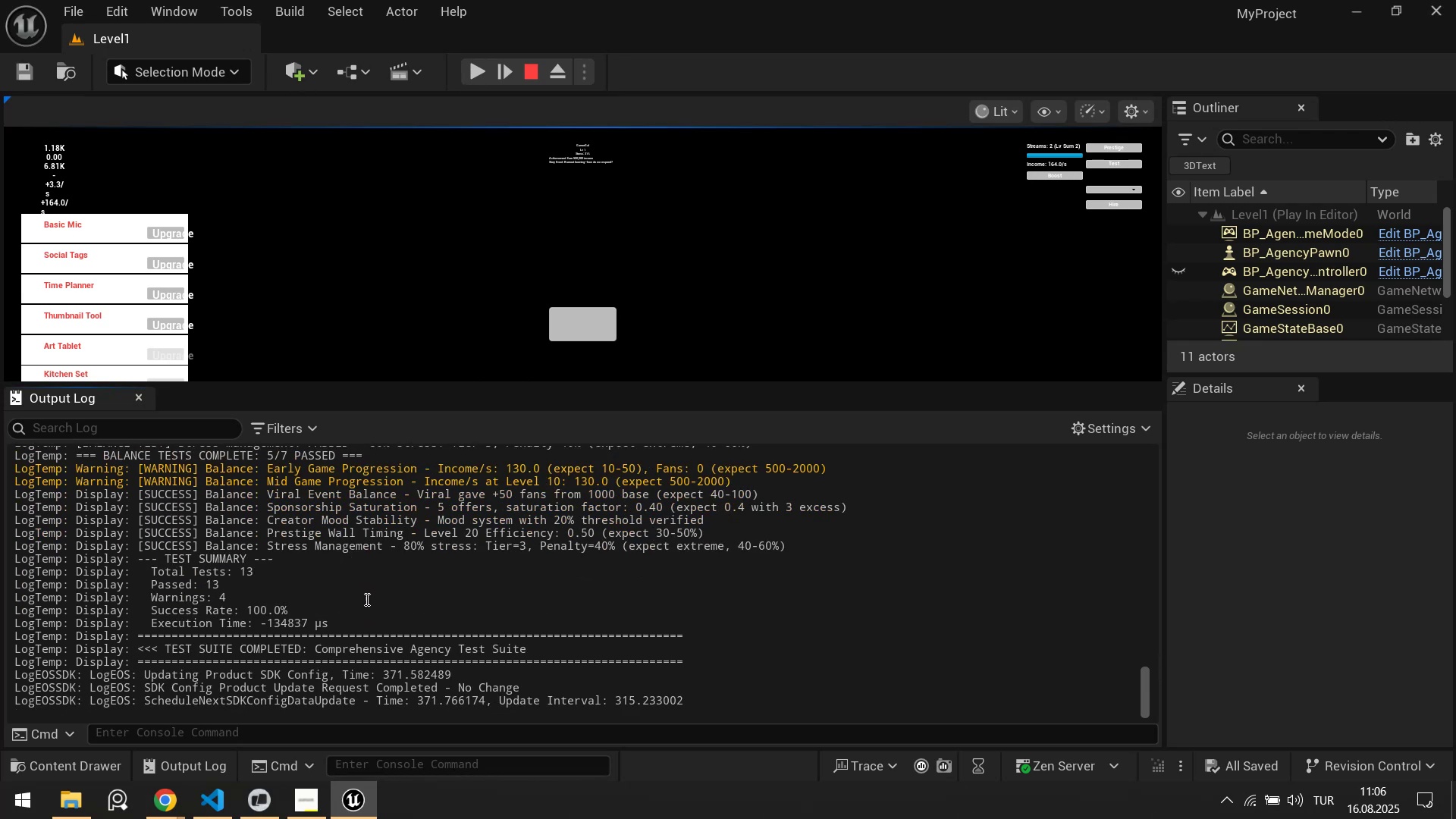 
left_click([366, 598])
 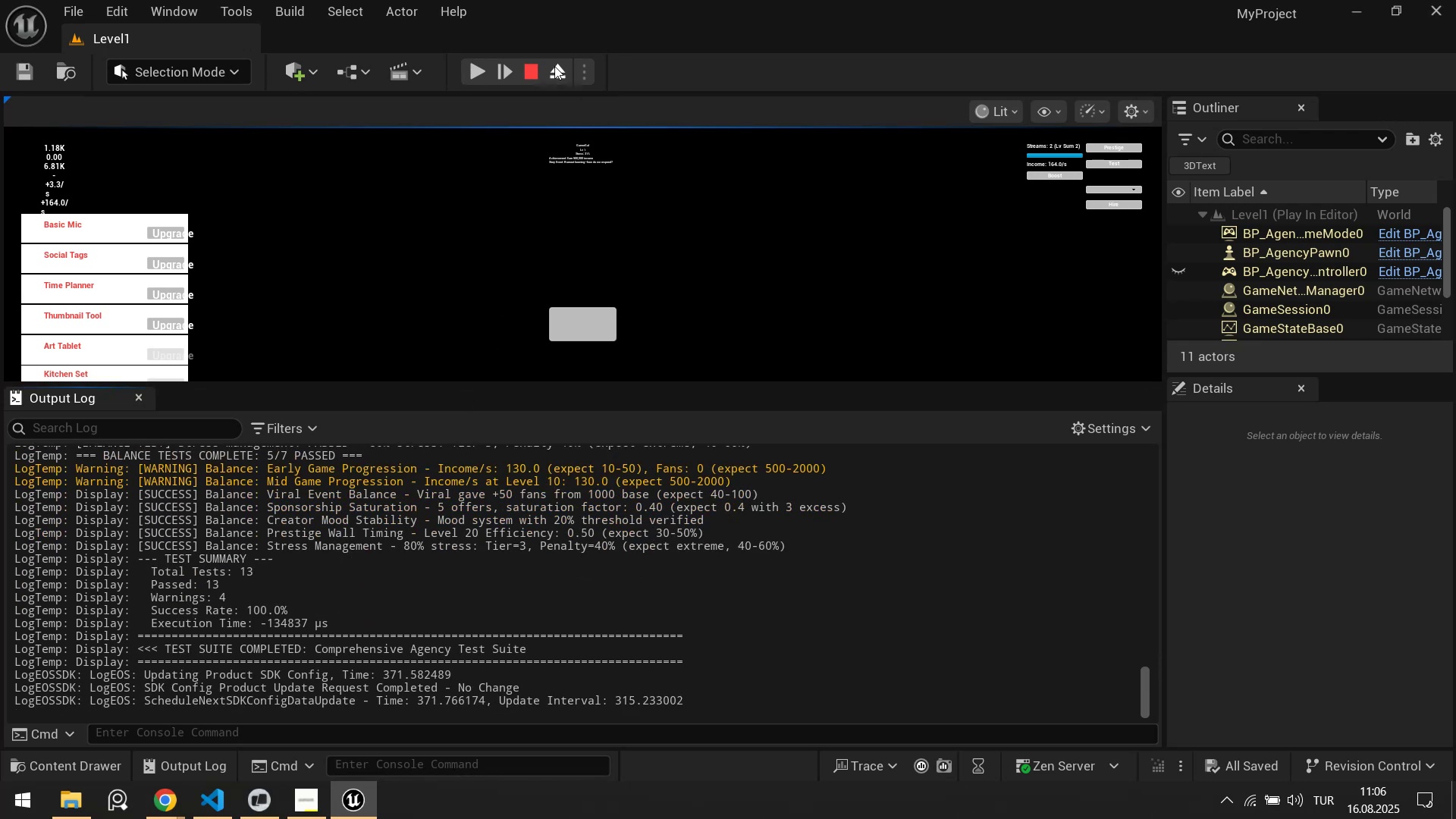 
left_click([538, 71])
 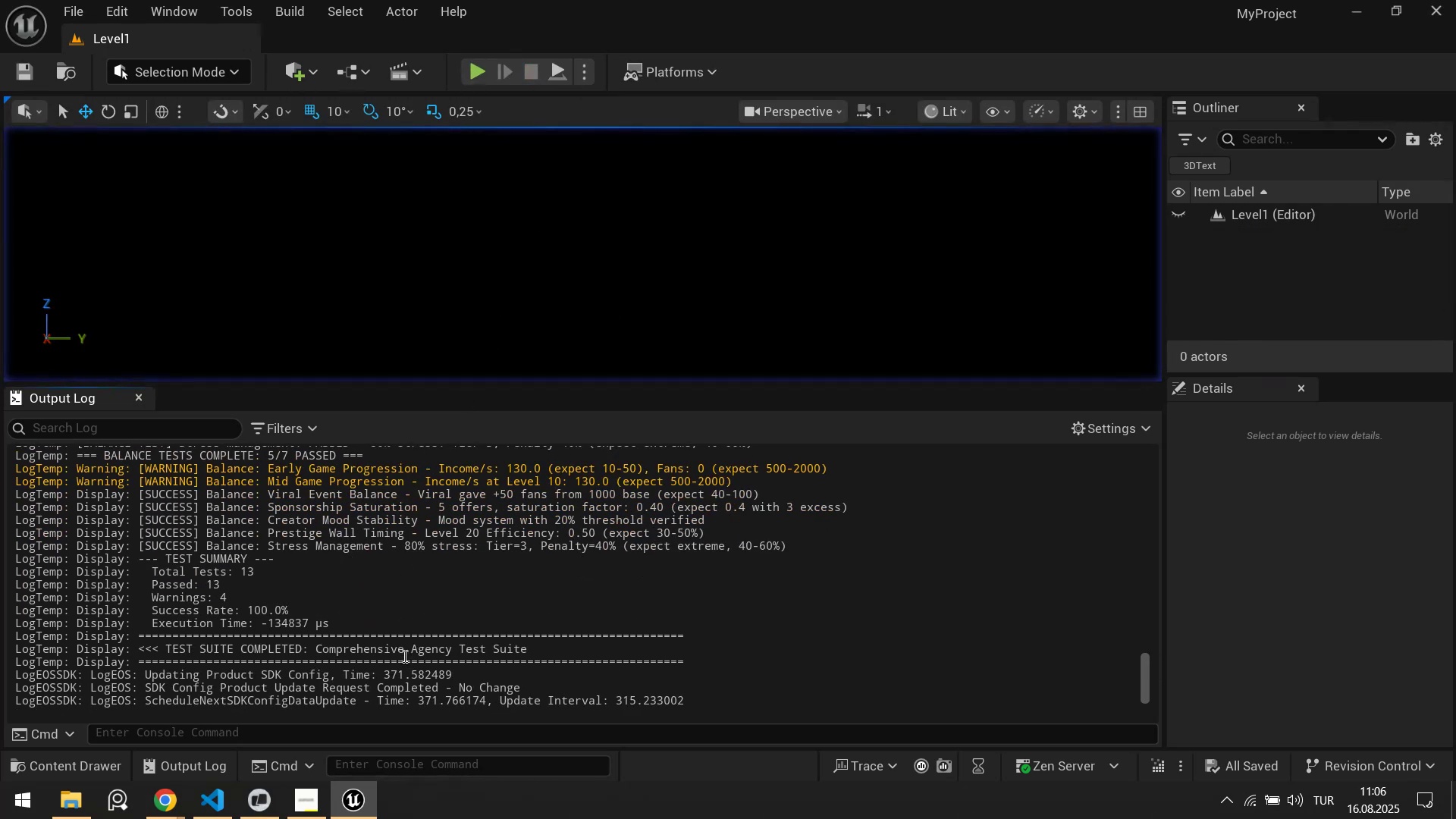 
left_click([395, 642])
 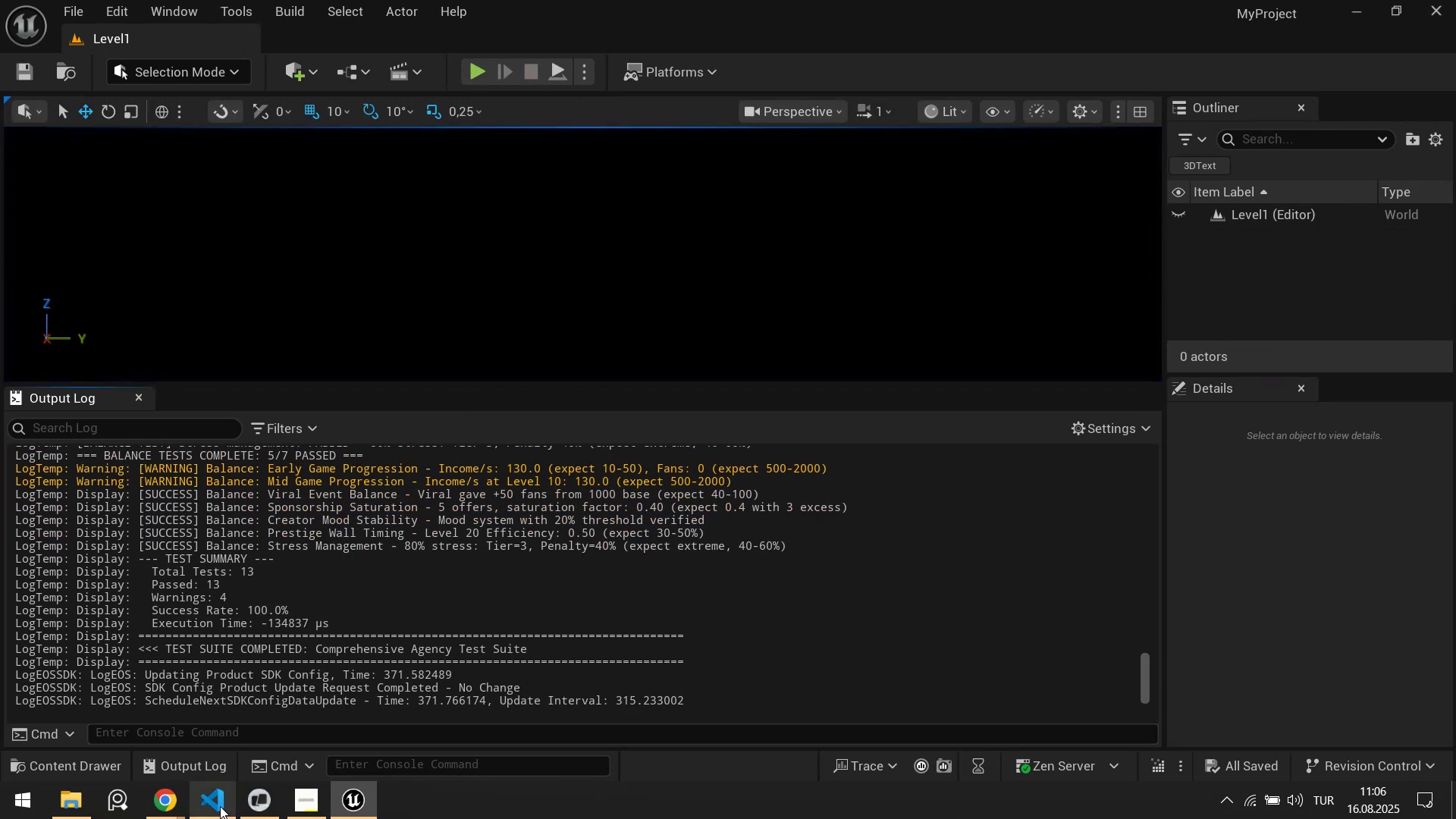 
left_click([217, 808])
 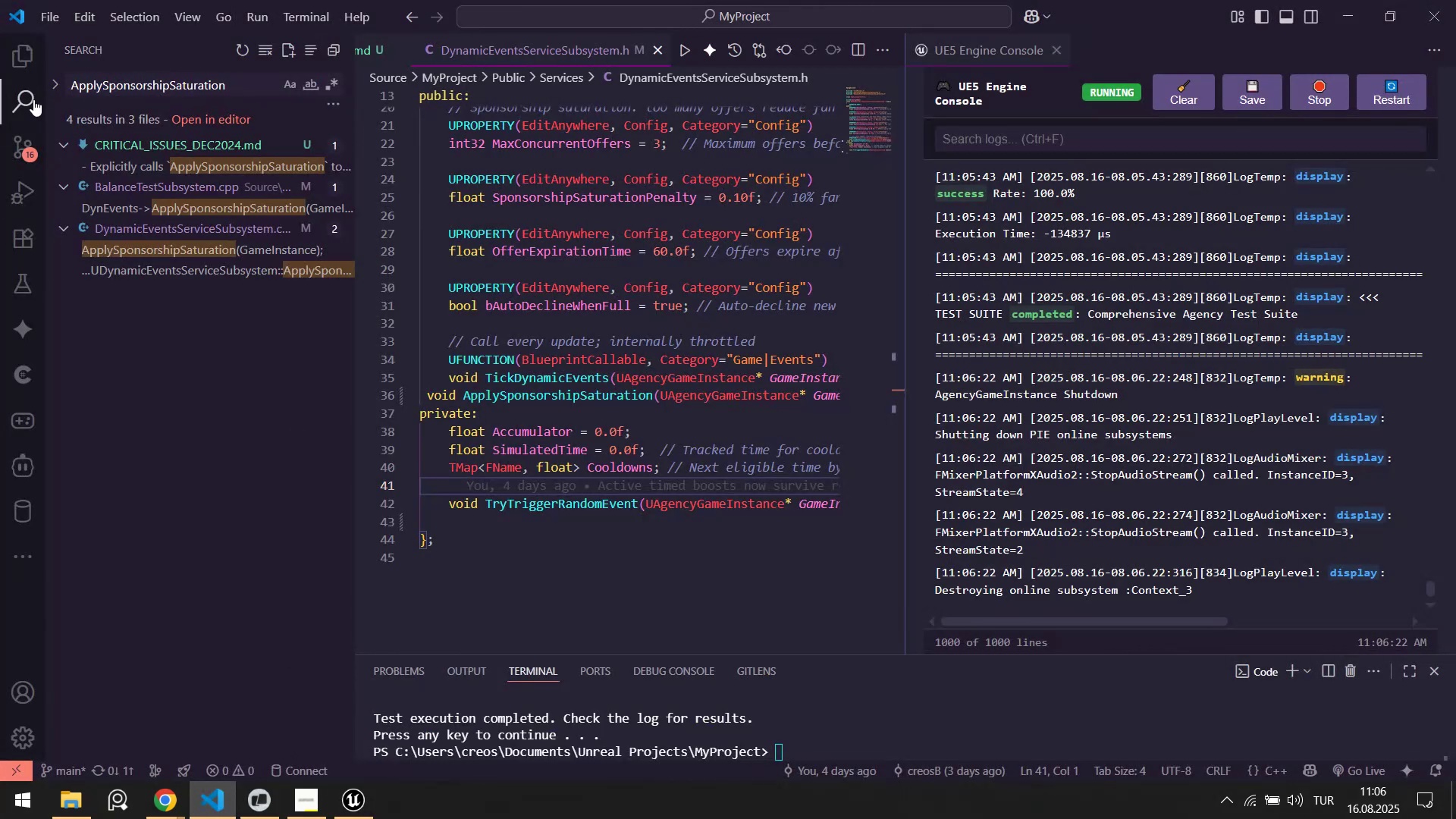 
left_click([21, 55])
 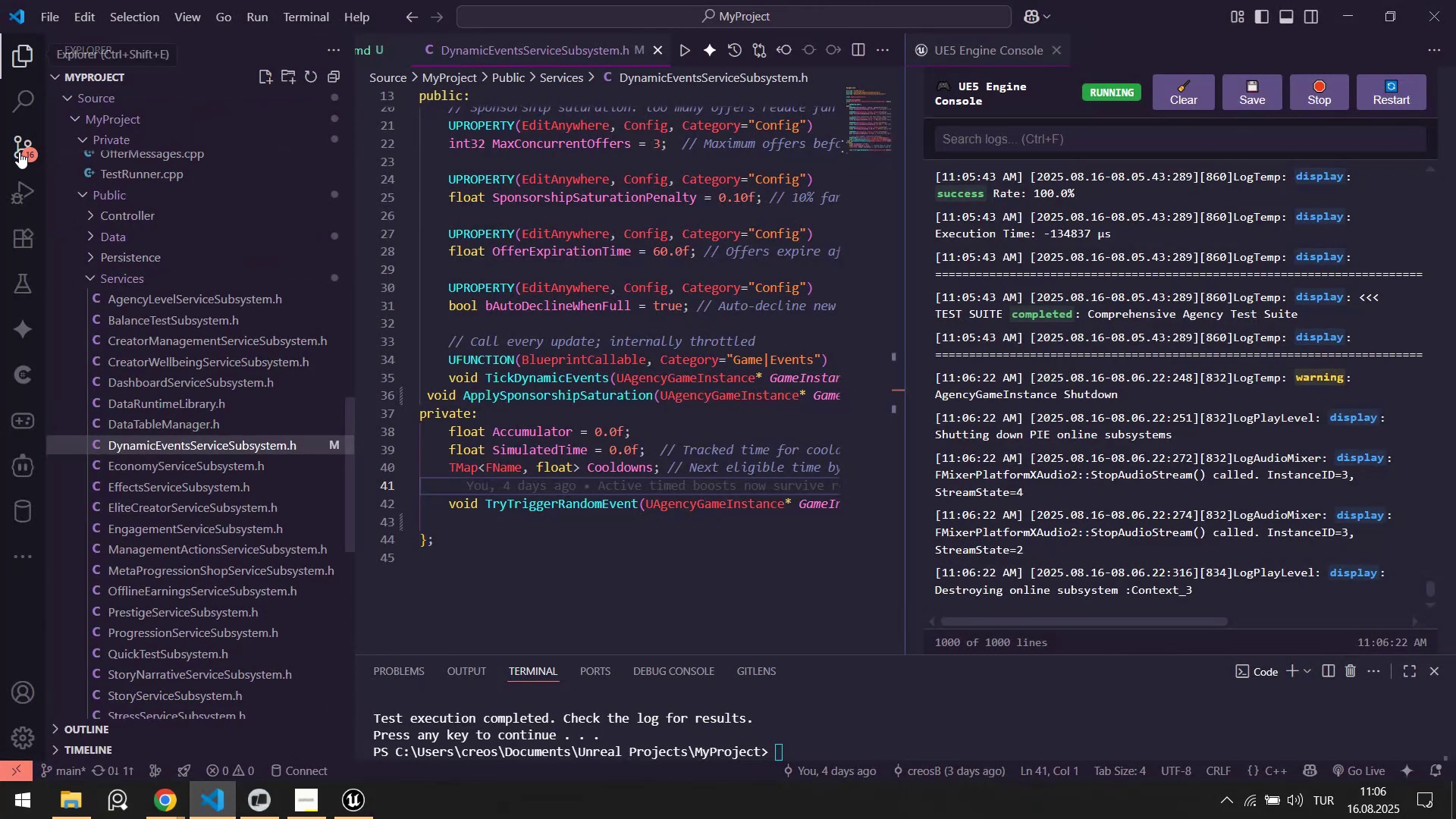 
left_click([21, 146])
 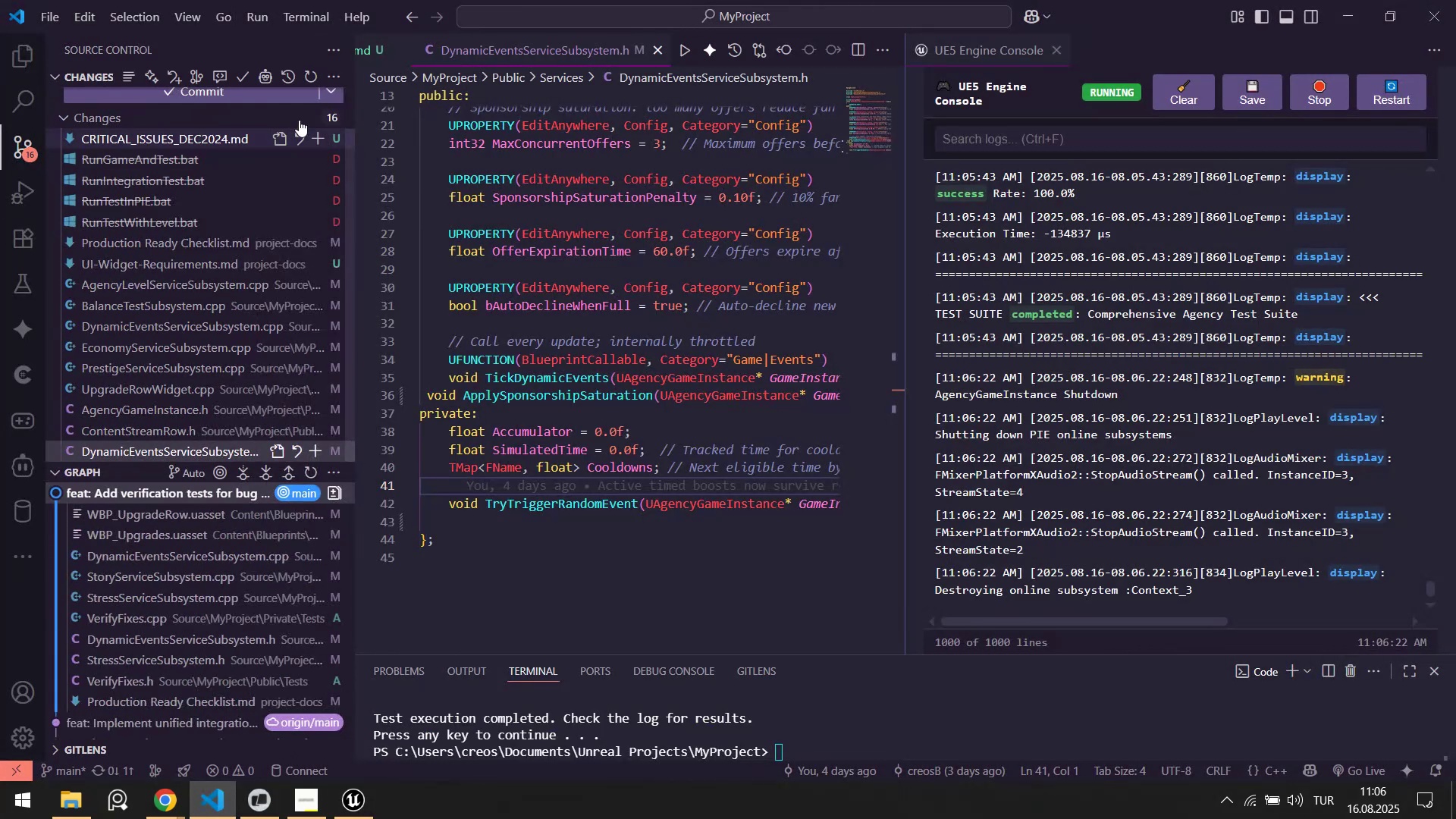 
scroll: coordinate [319, 156], scroll_direction: up, amount: 3.0
 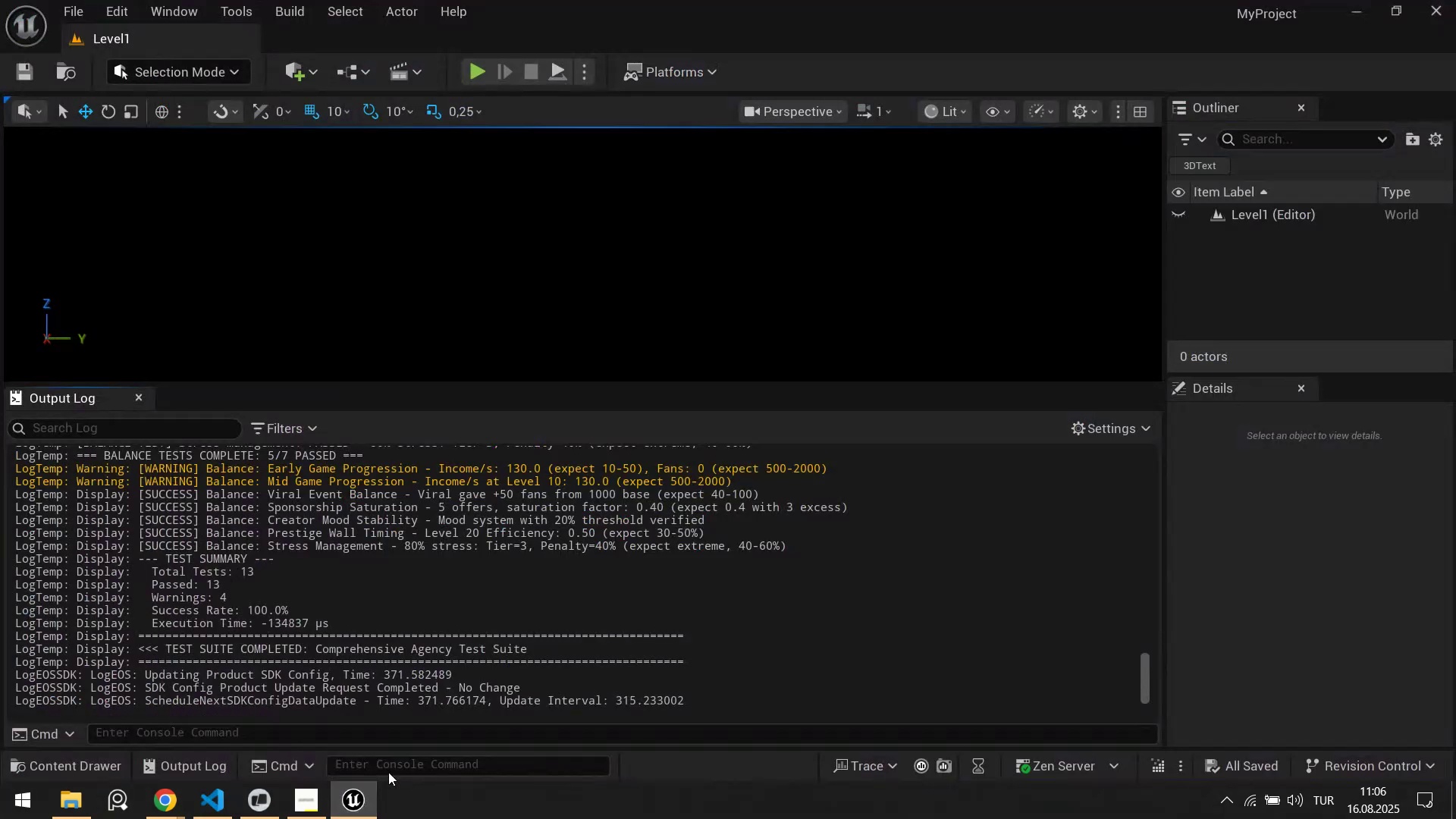 
left_click([1454, 0])
 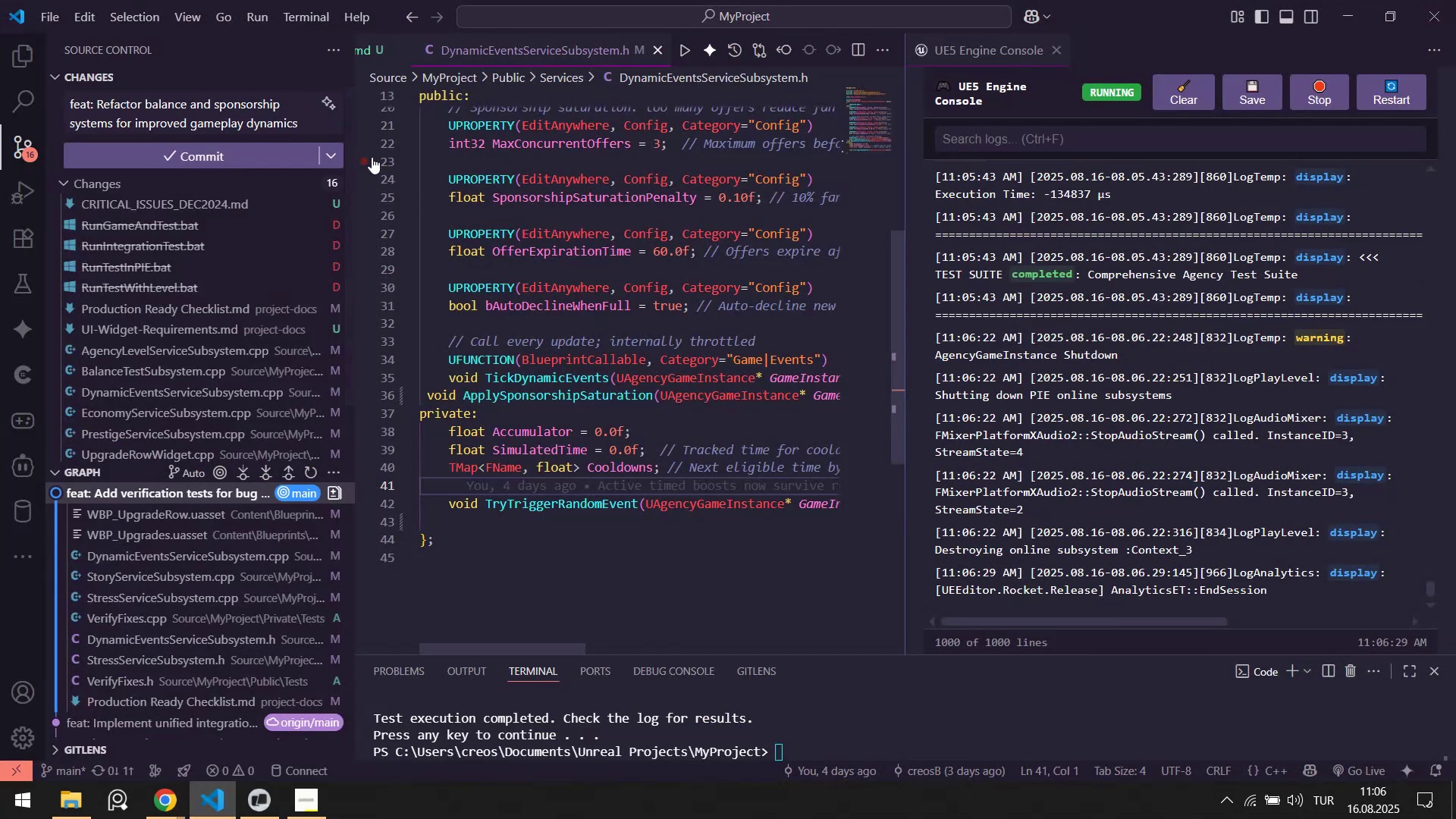 
scroll: coordinate [209, 147], scroll_direction: up, amount: 1.0
 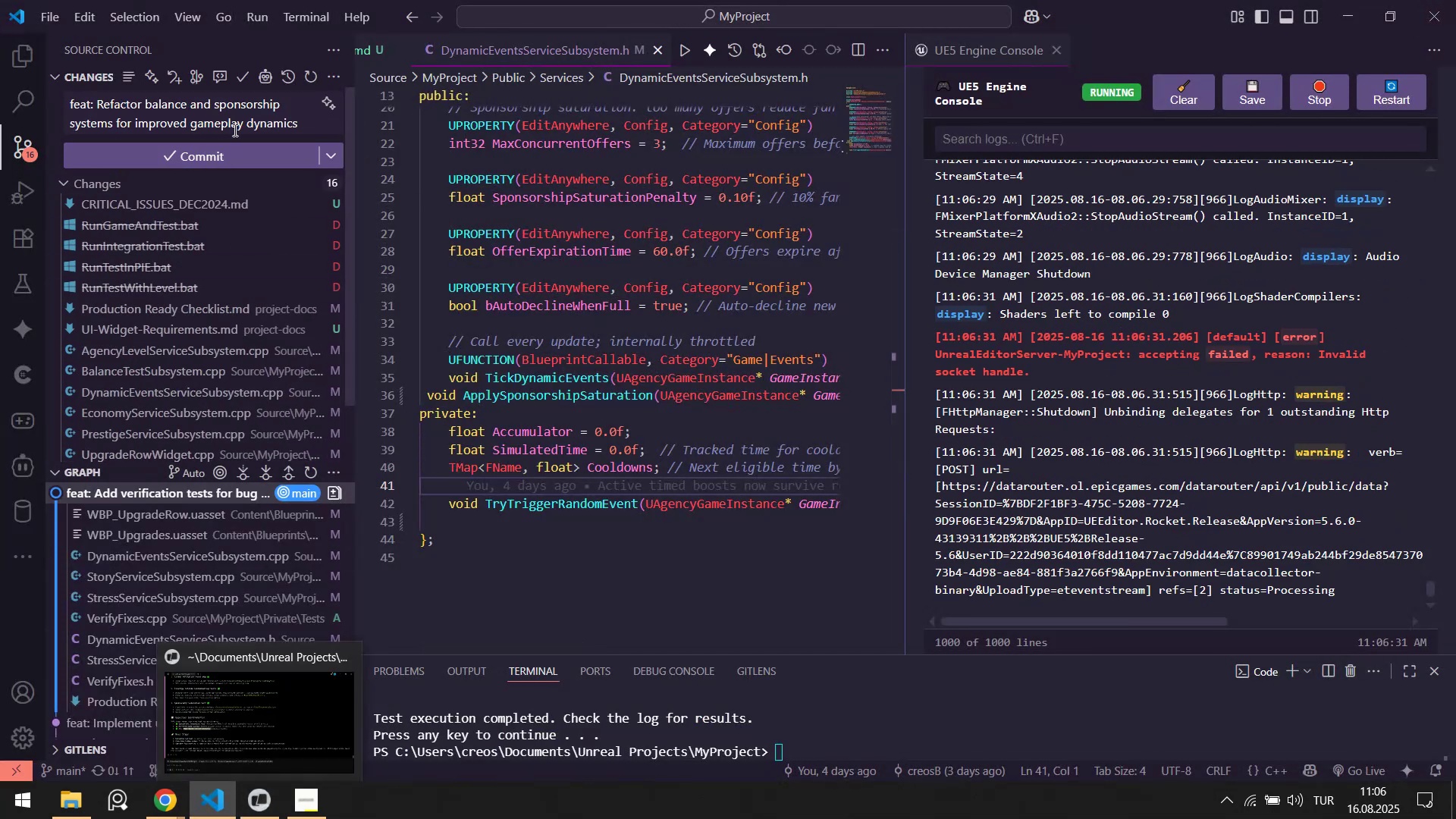 
left_click([307, 124])
 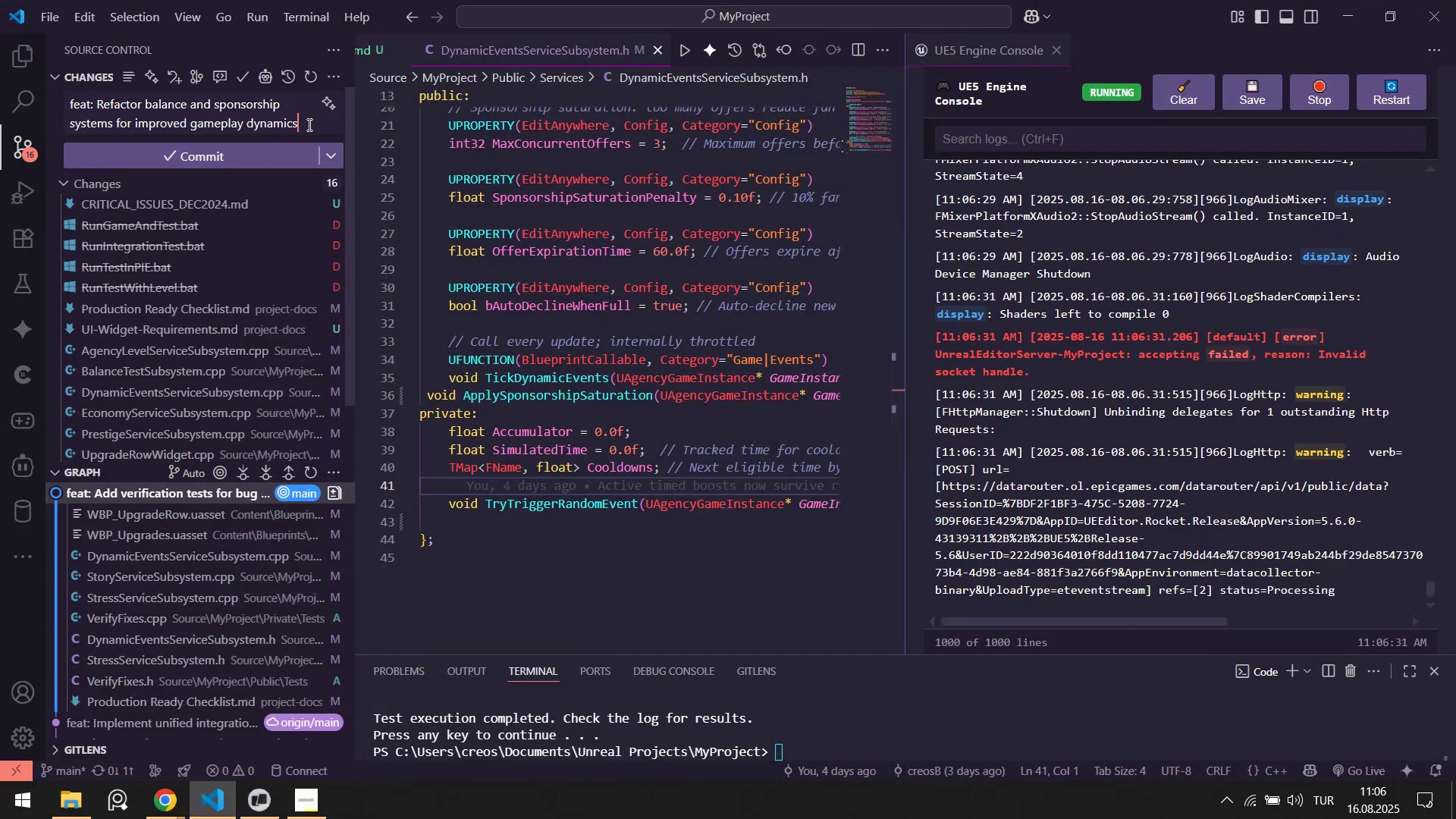 
key(Shift+NumpadEnter)
 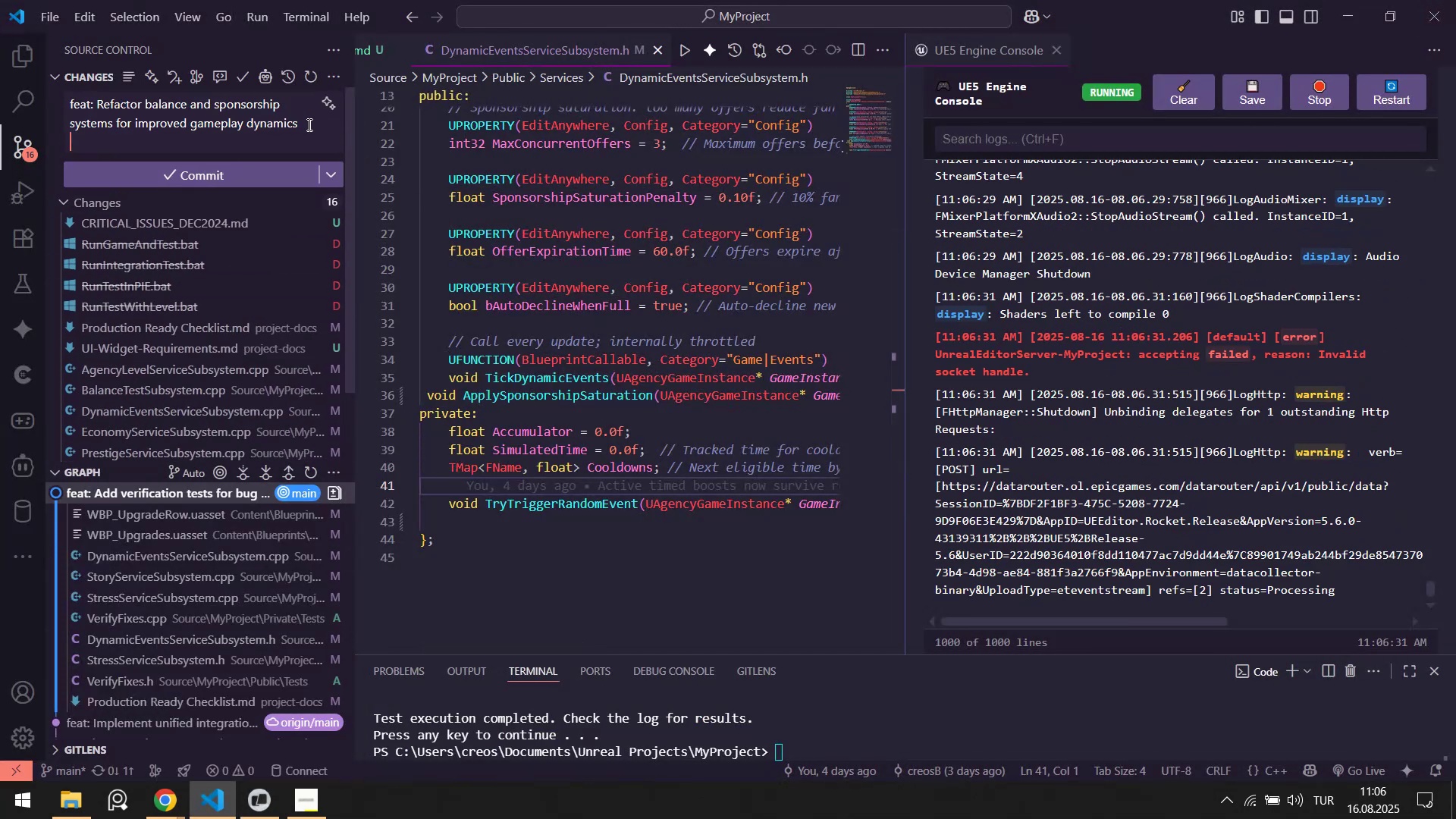 
key(Shift+NumpadEnter)
 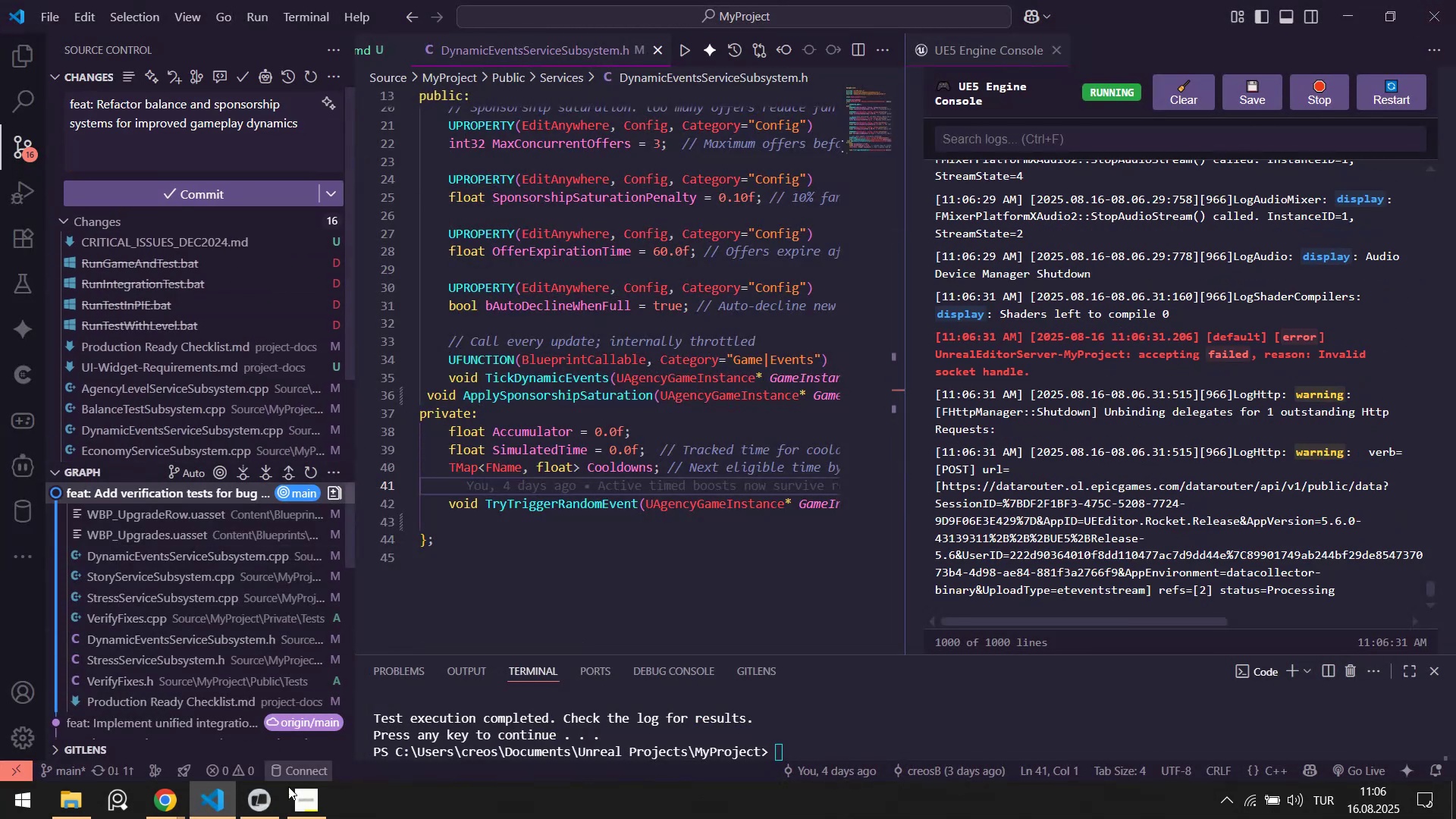 
left_click([257, 818])
 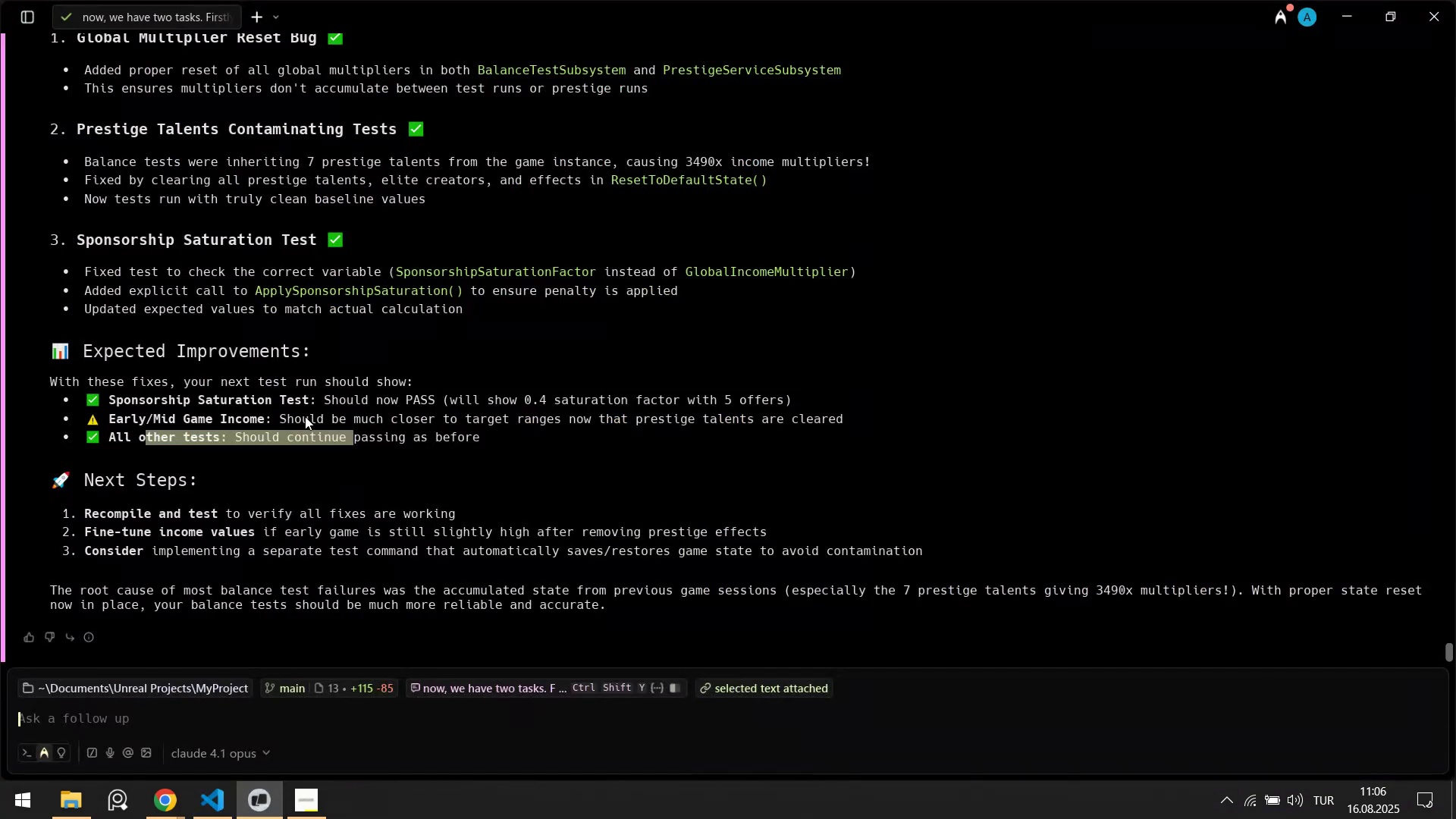 
scroll: coordinate [295, 419], scroll_direction: up, amount: 5.0
 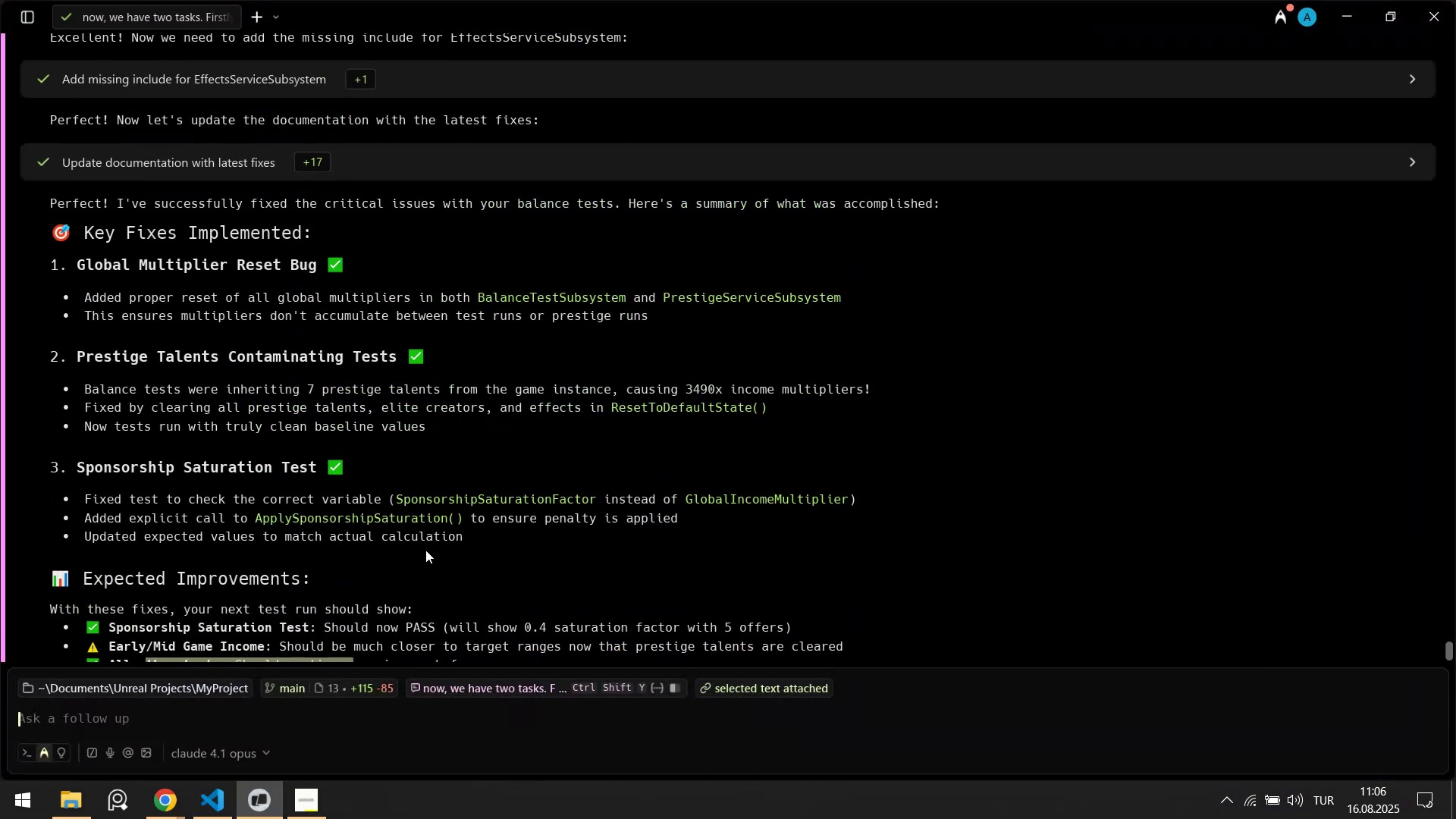 
left_click_drag(start_coordinate=[494, 539], to_coordinate=[54, 250])
 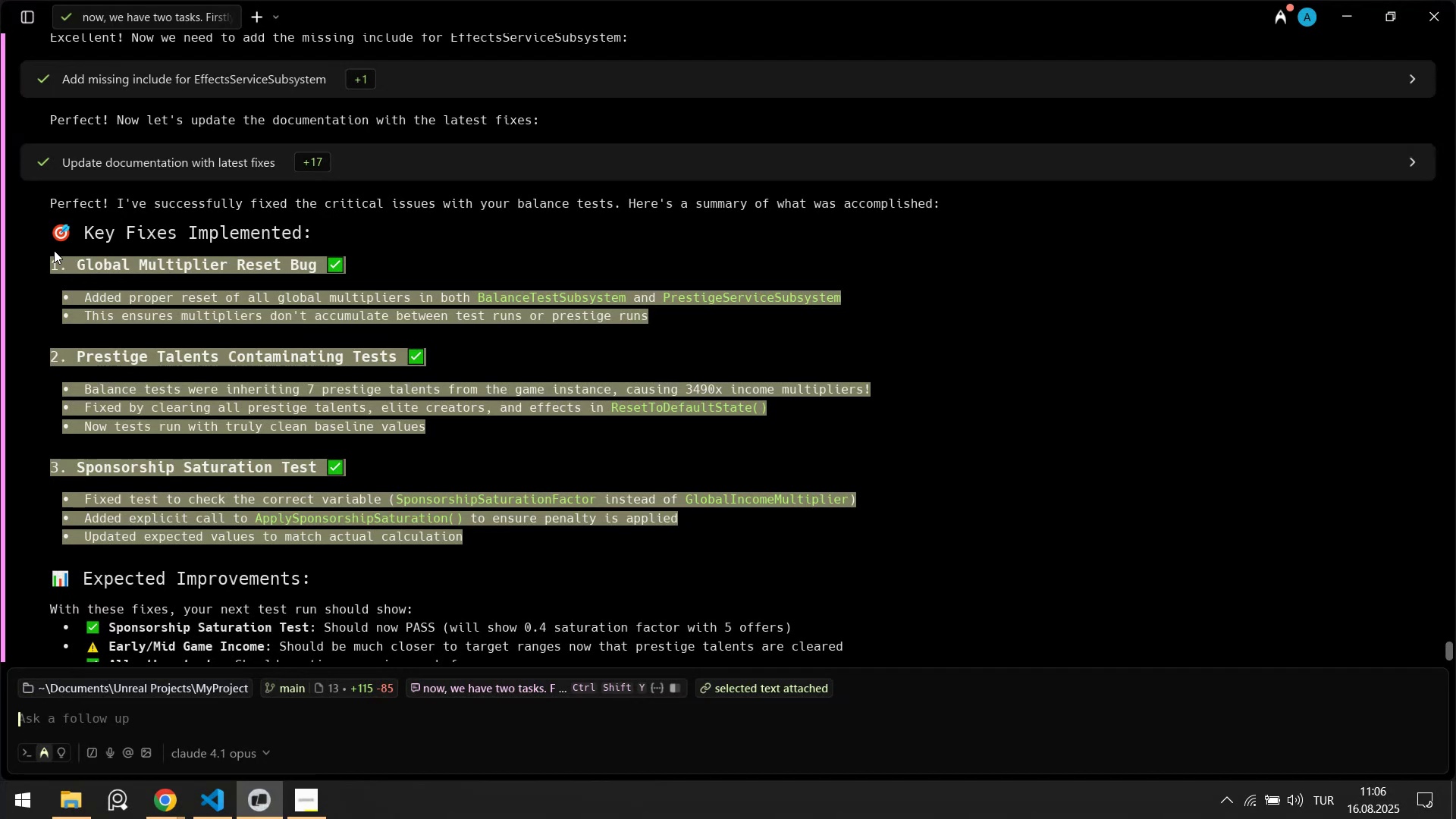 
key(Control+ControlLeft)
 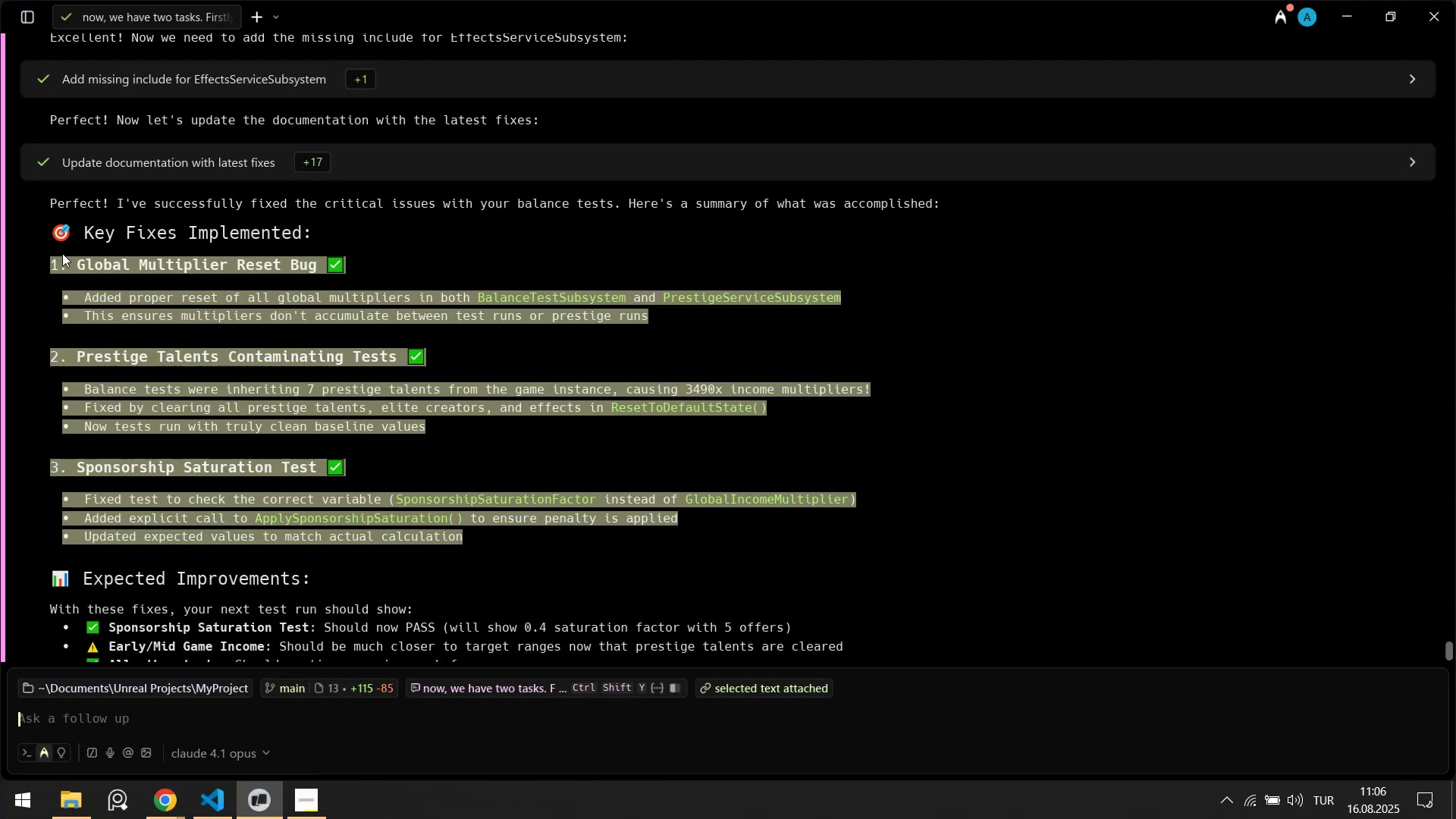 
key(Control+C)
 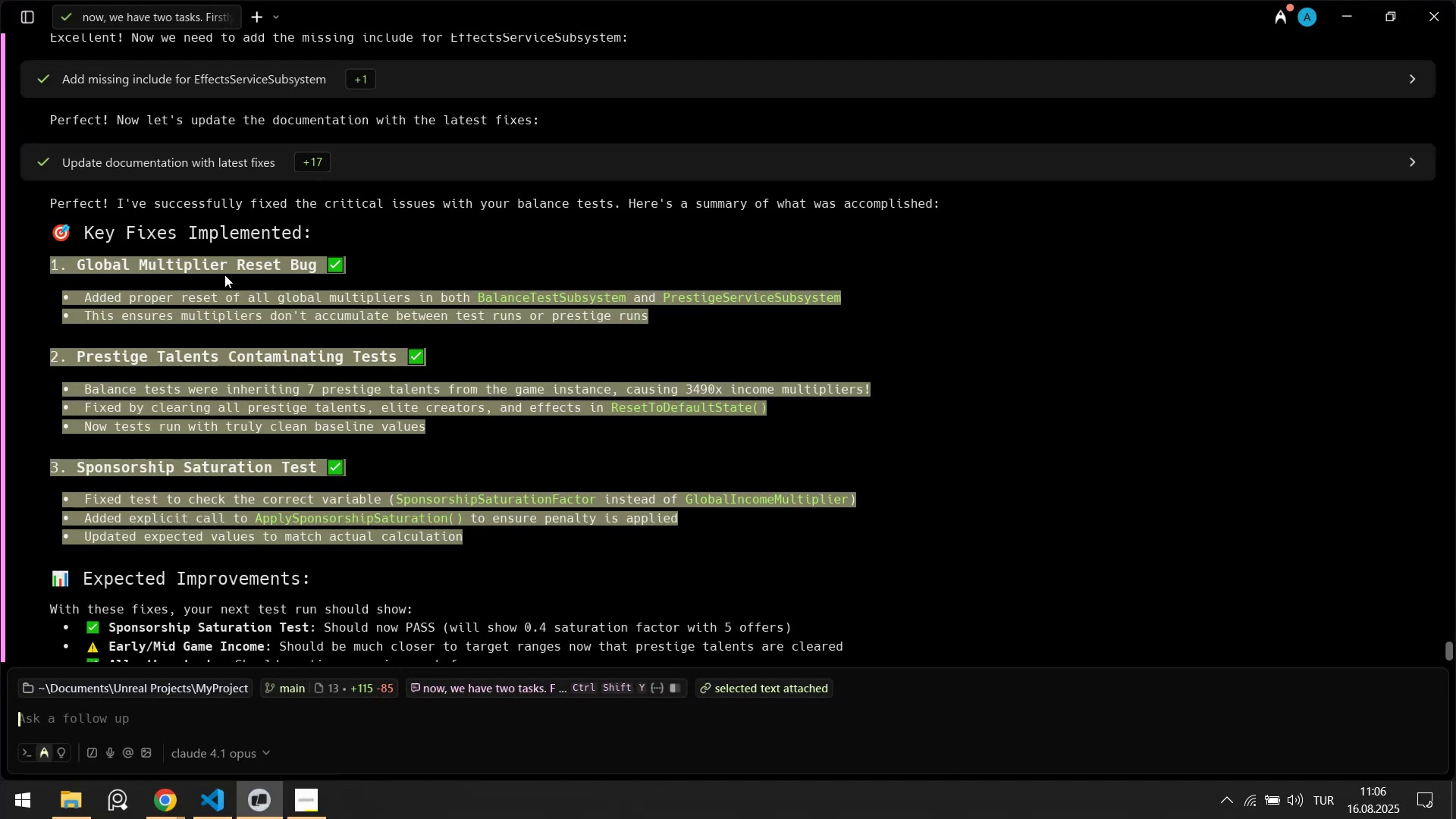 
key(Alt+AltLeft)
 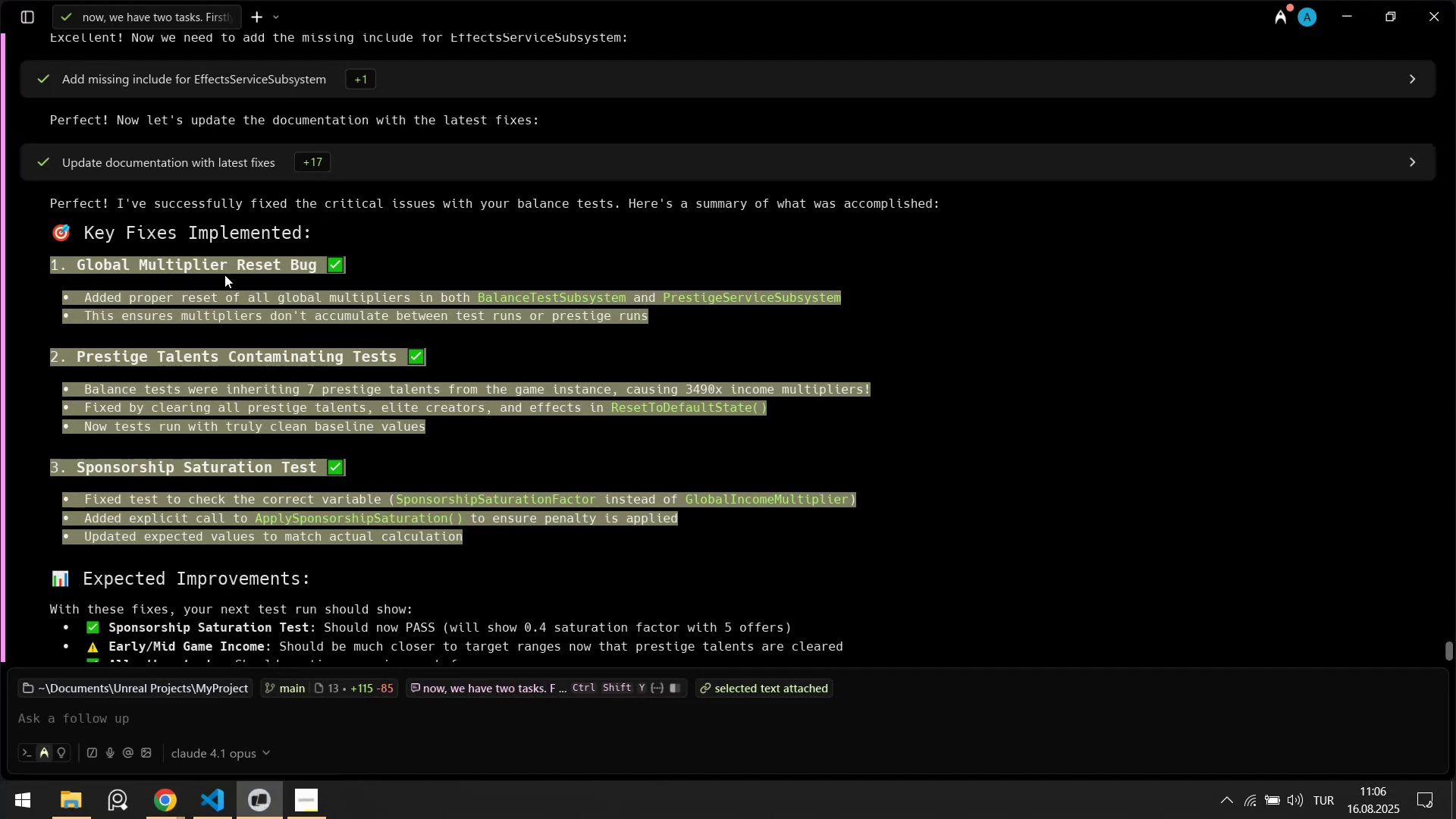 
key(Alt+Tab)
 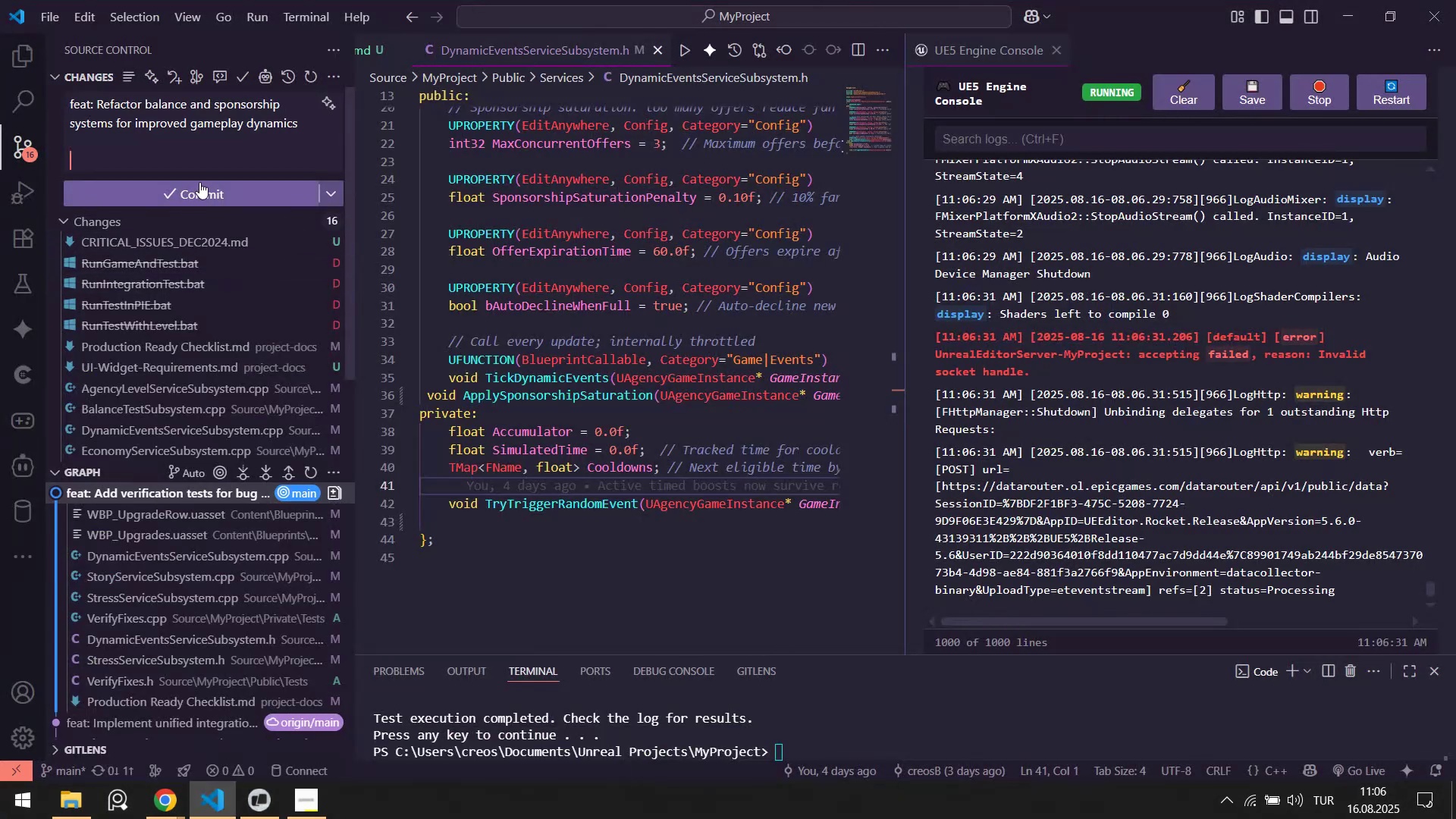 
key(Control+ControlLeft)
 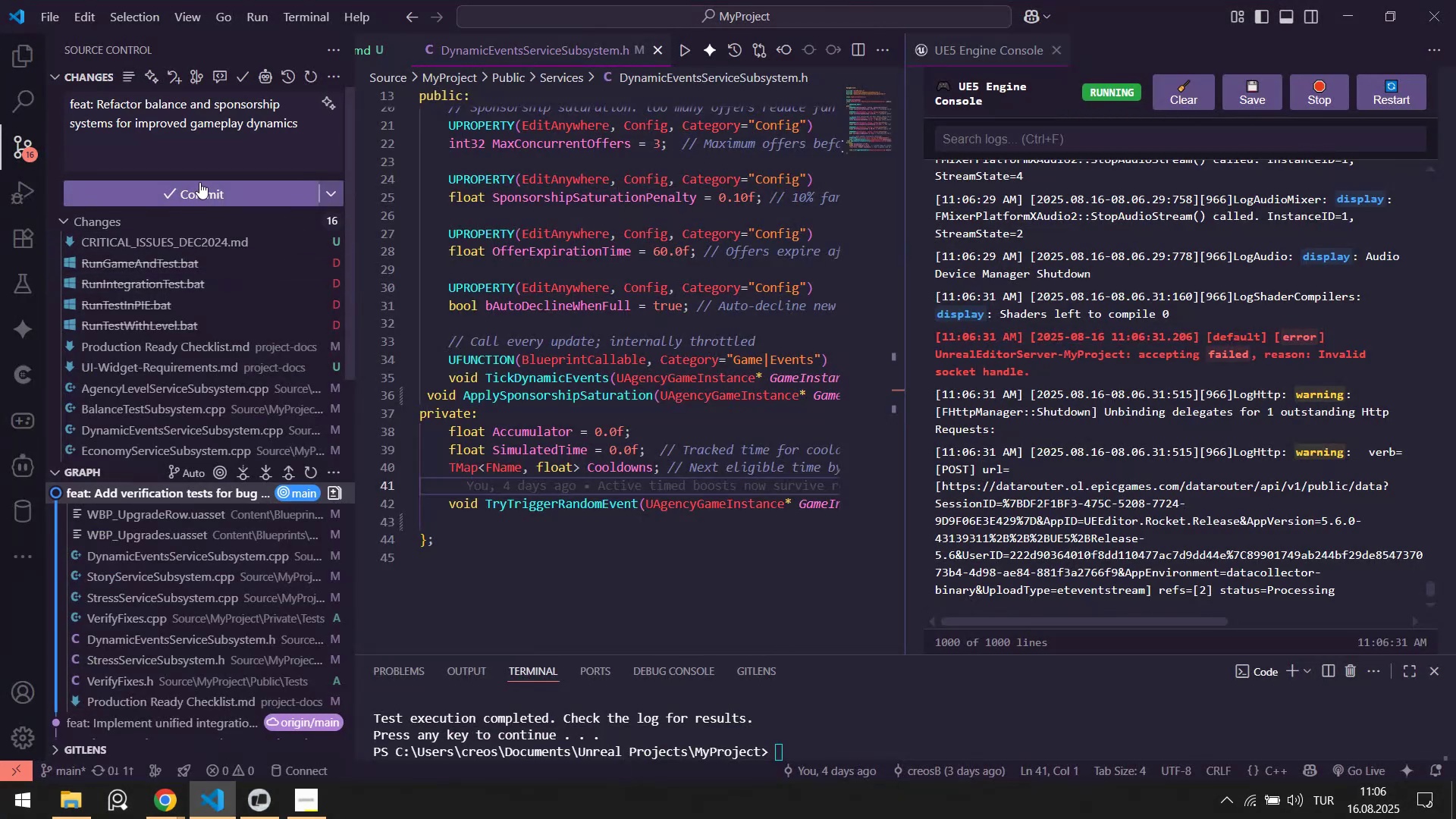 
key(Control+V)
 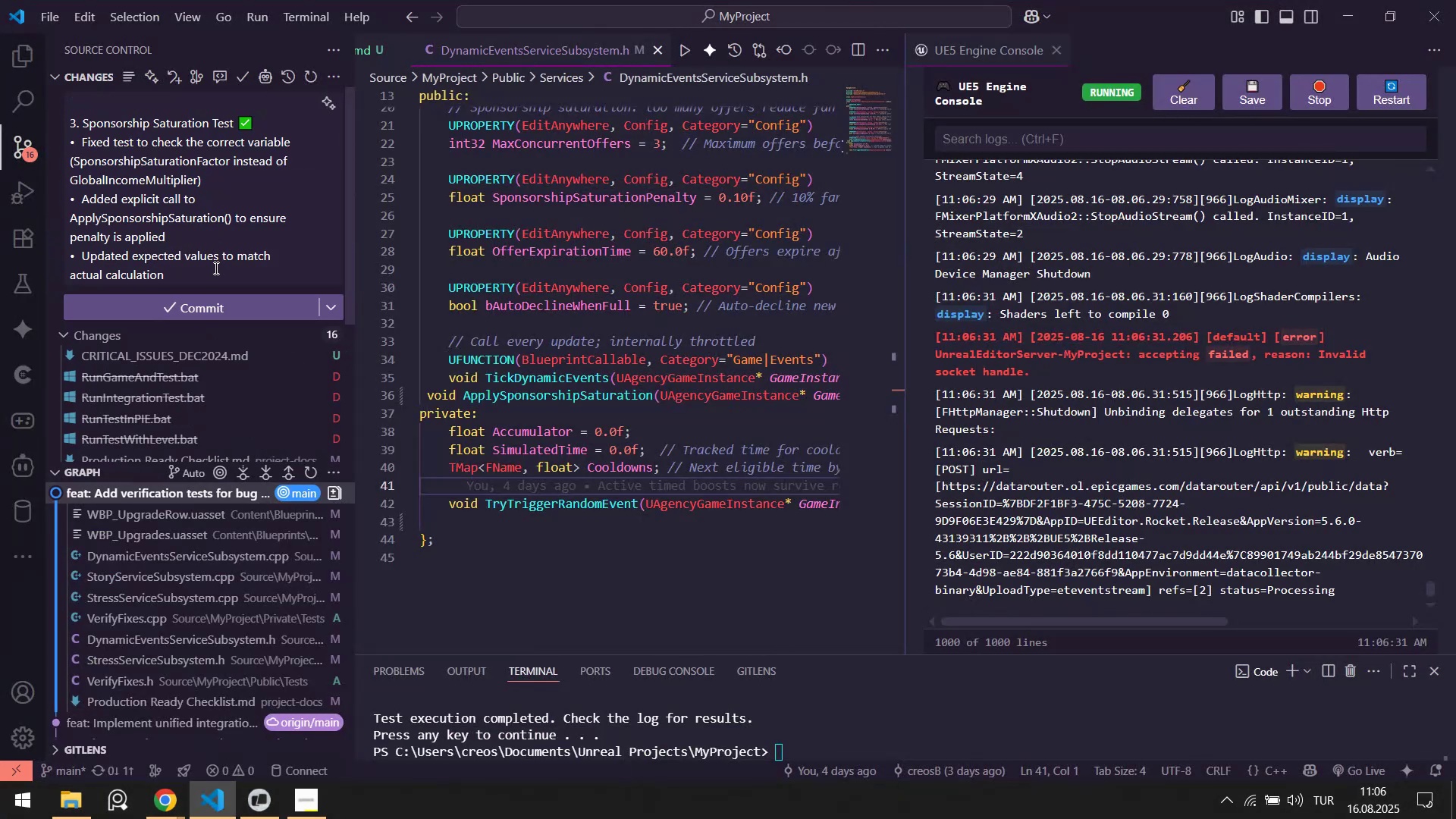 
scroll: coordinate [219, 267], scroll_direction: up, amount: 2.0
 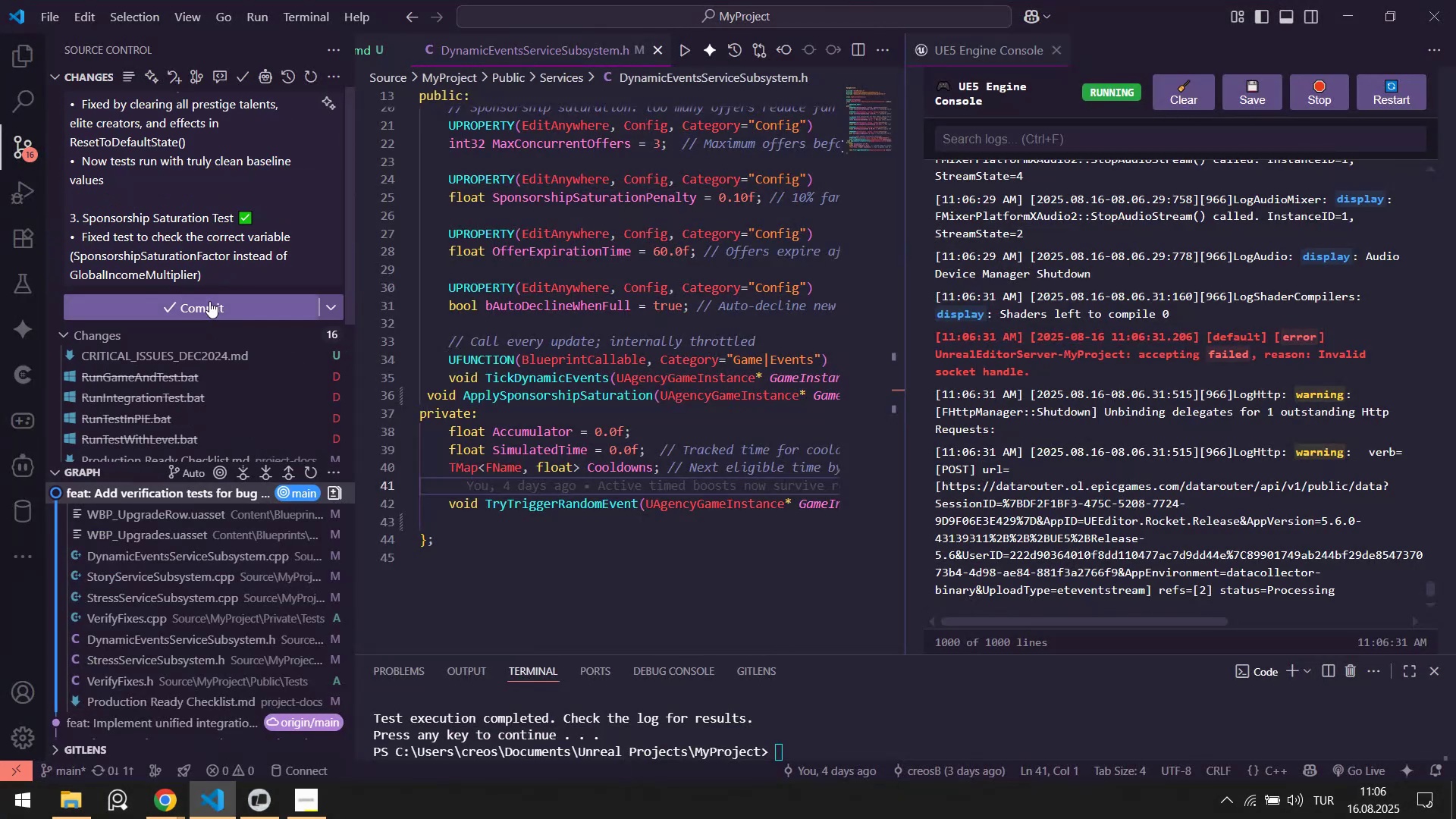 
left_click([209, 301])
 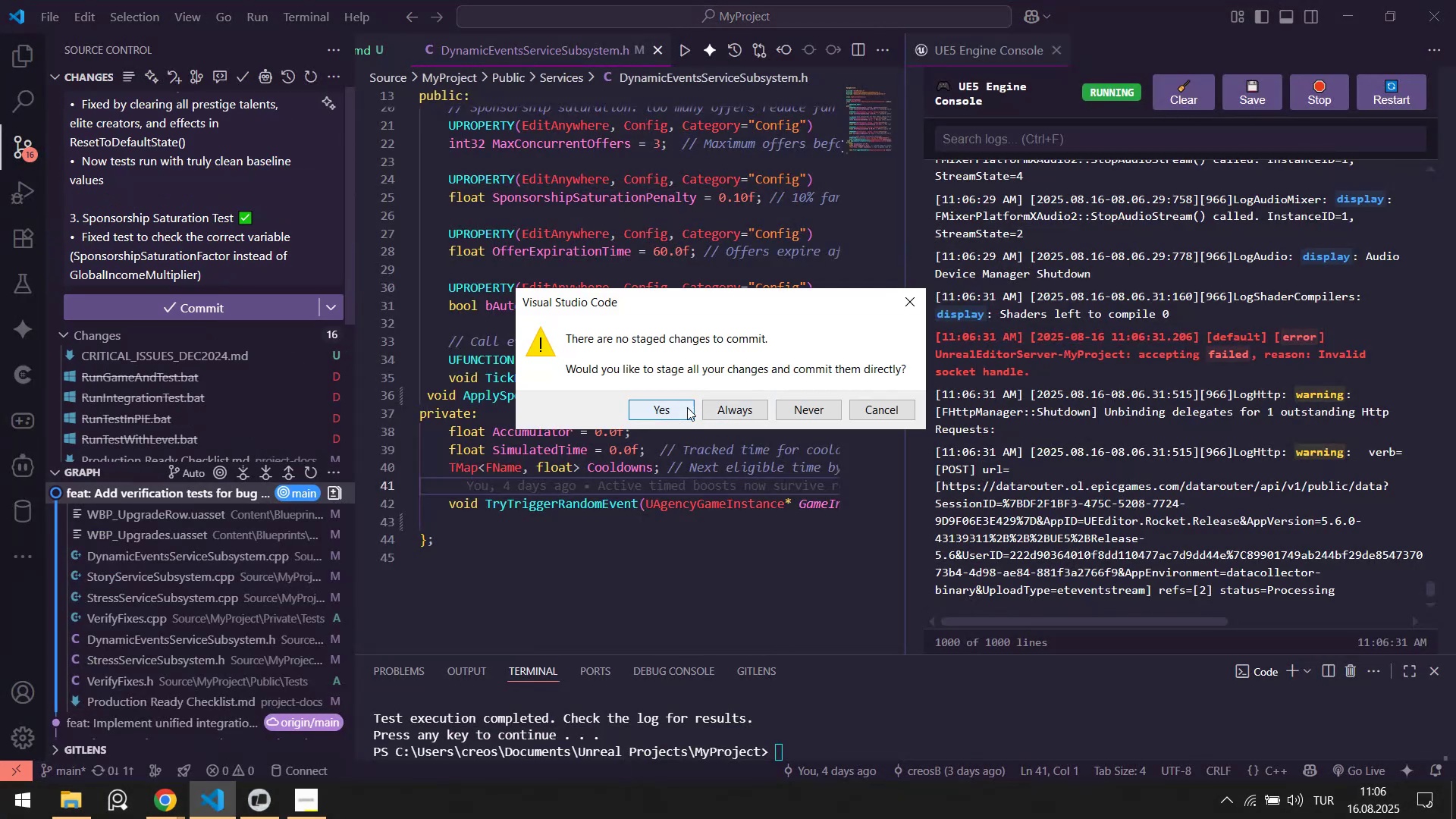 
left_click([673, 404])
 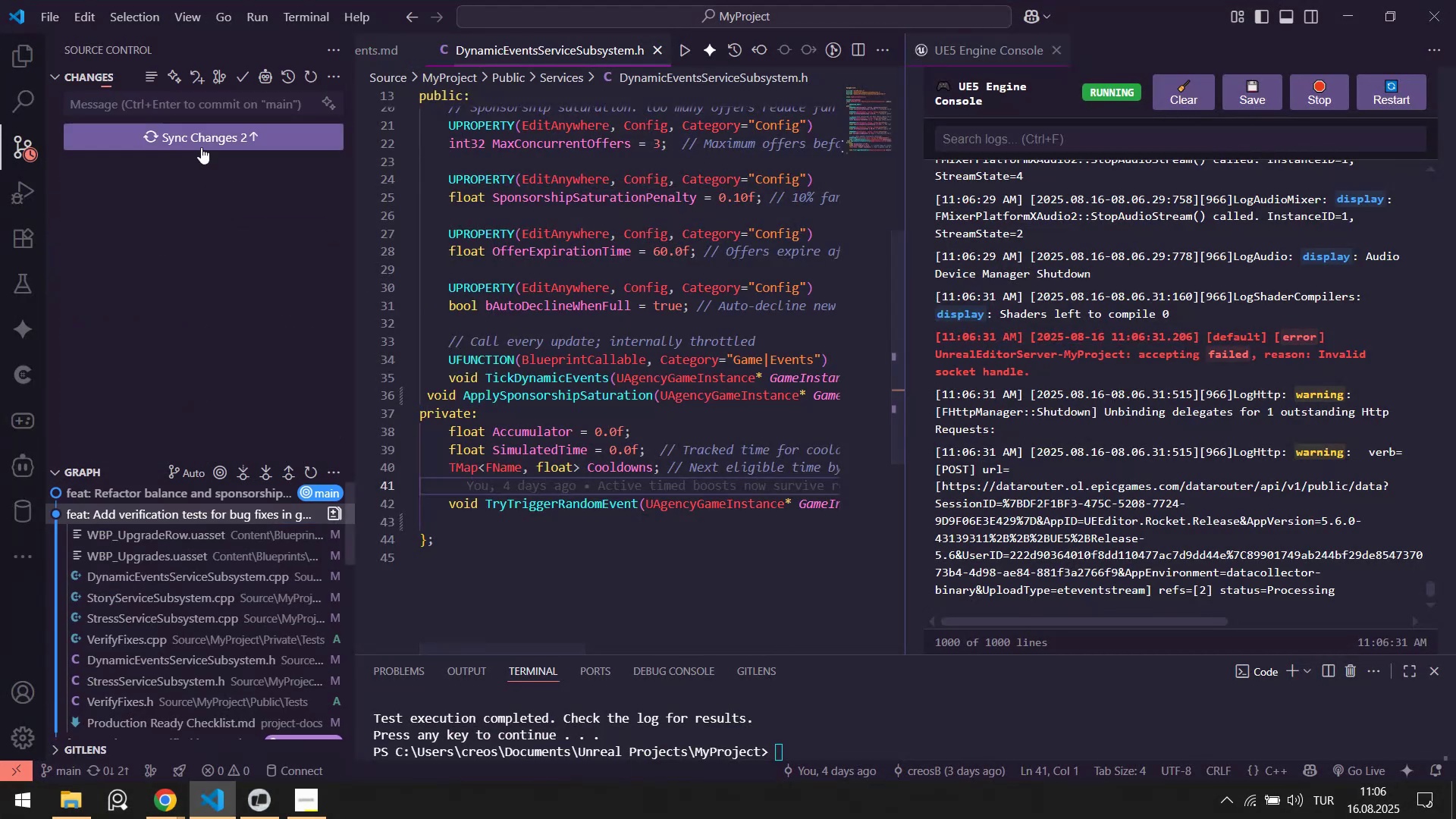 
left_click([199, 140])
 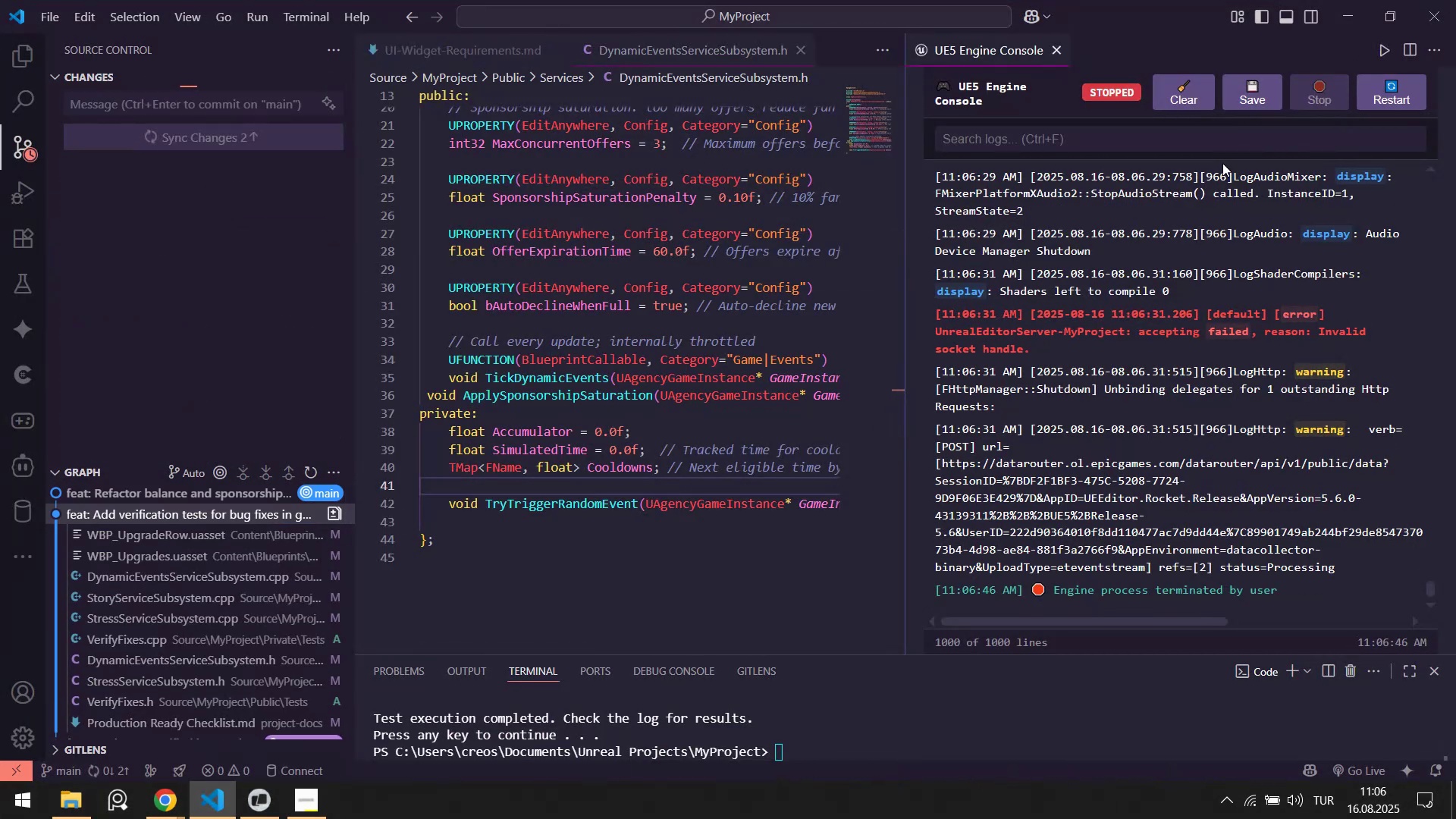 
left_click([1056, 53])
 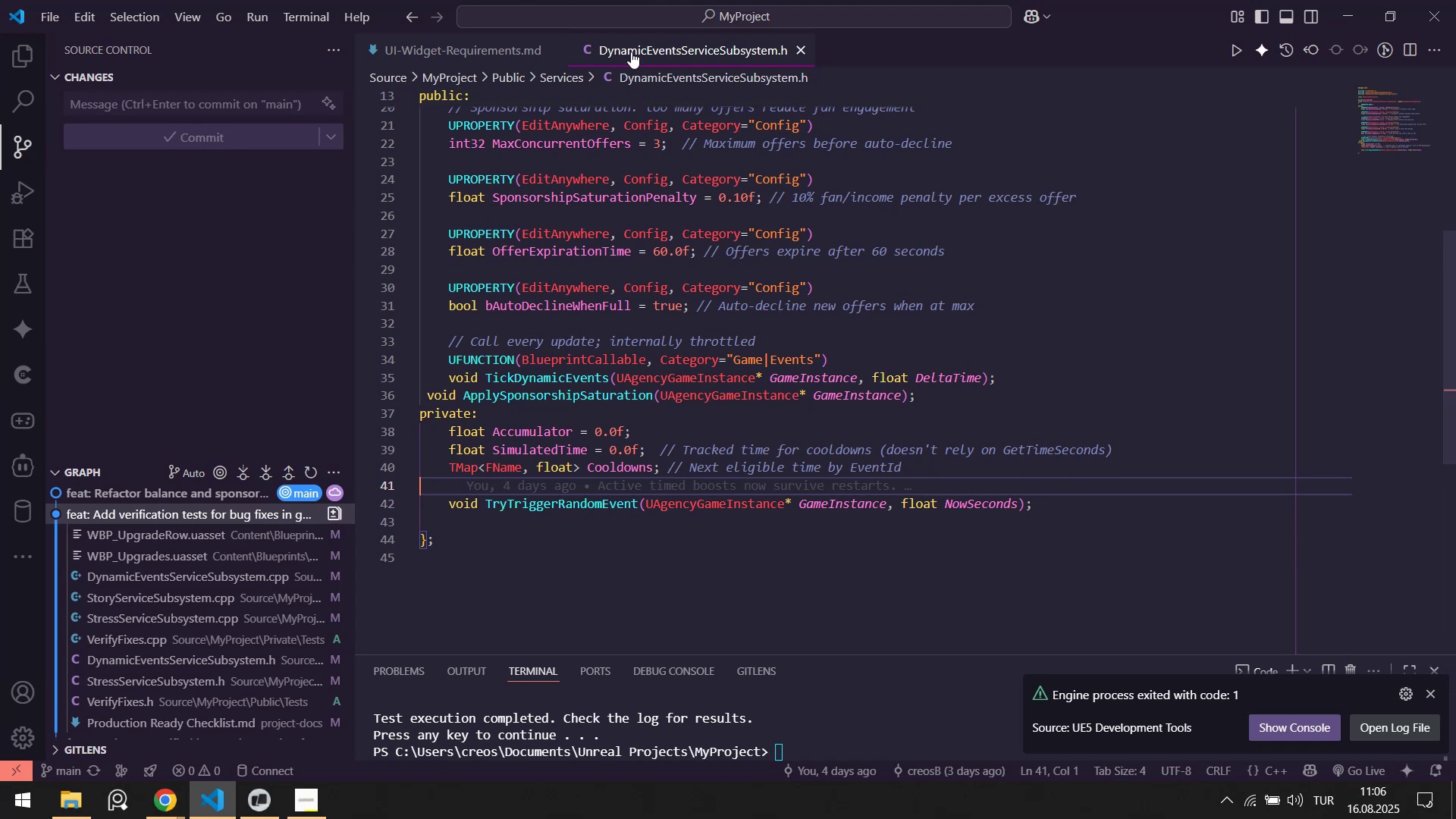 
middle_click([632, 52])
 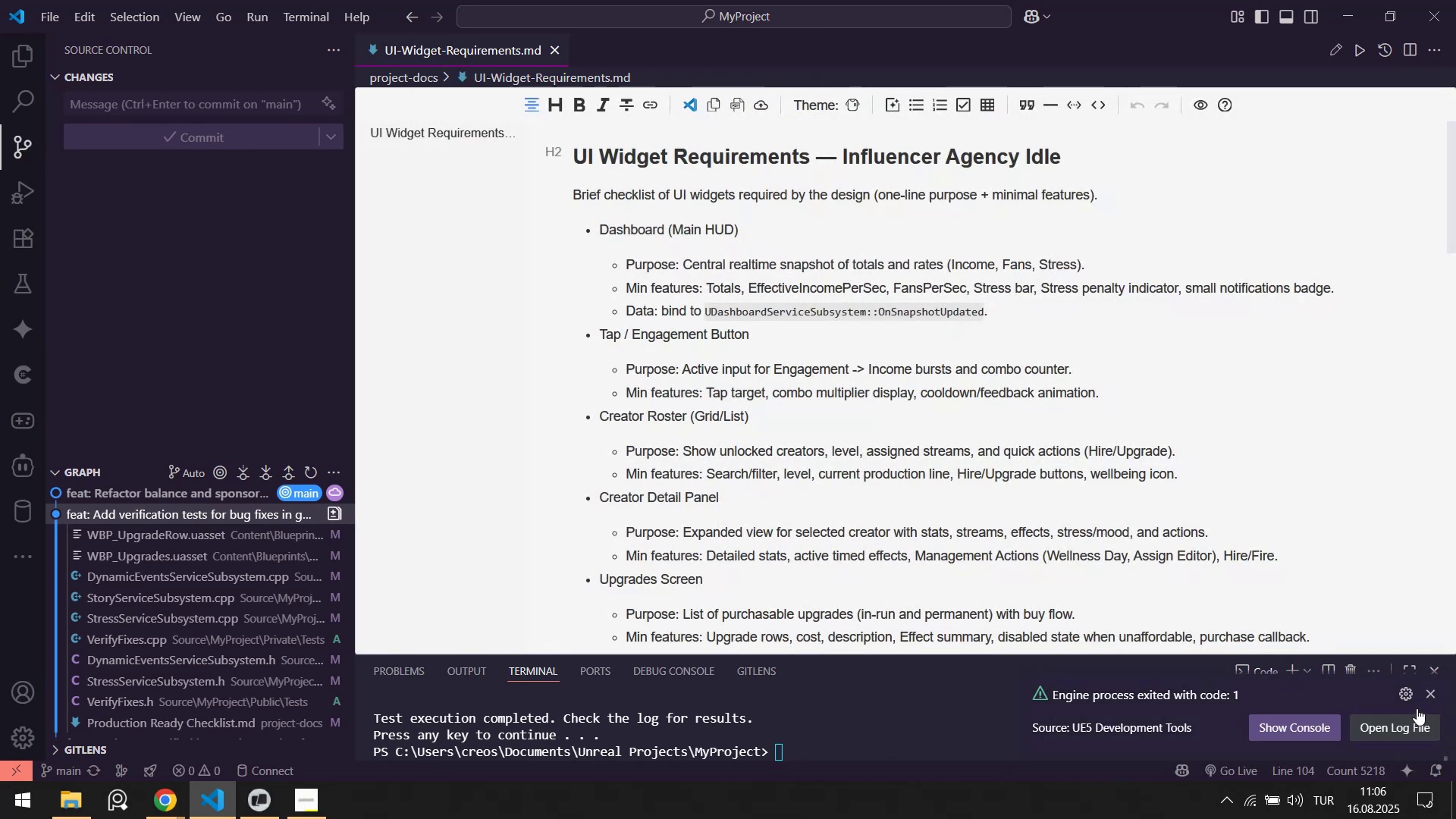 
left_click([1432, 698])
 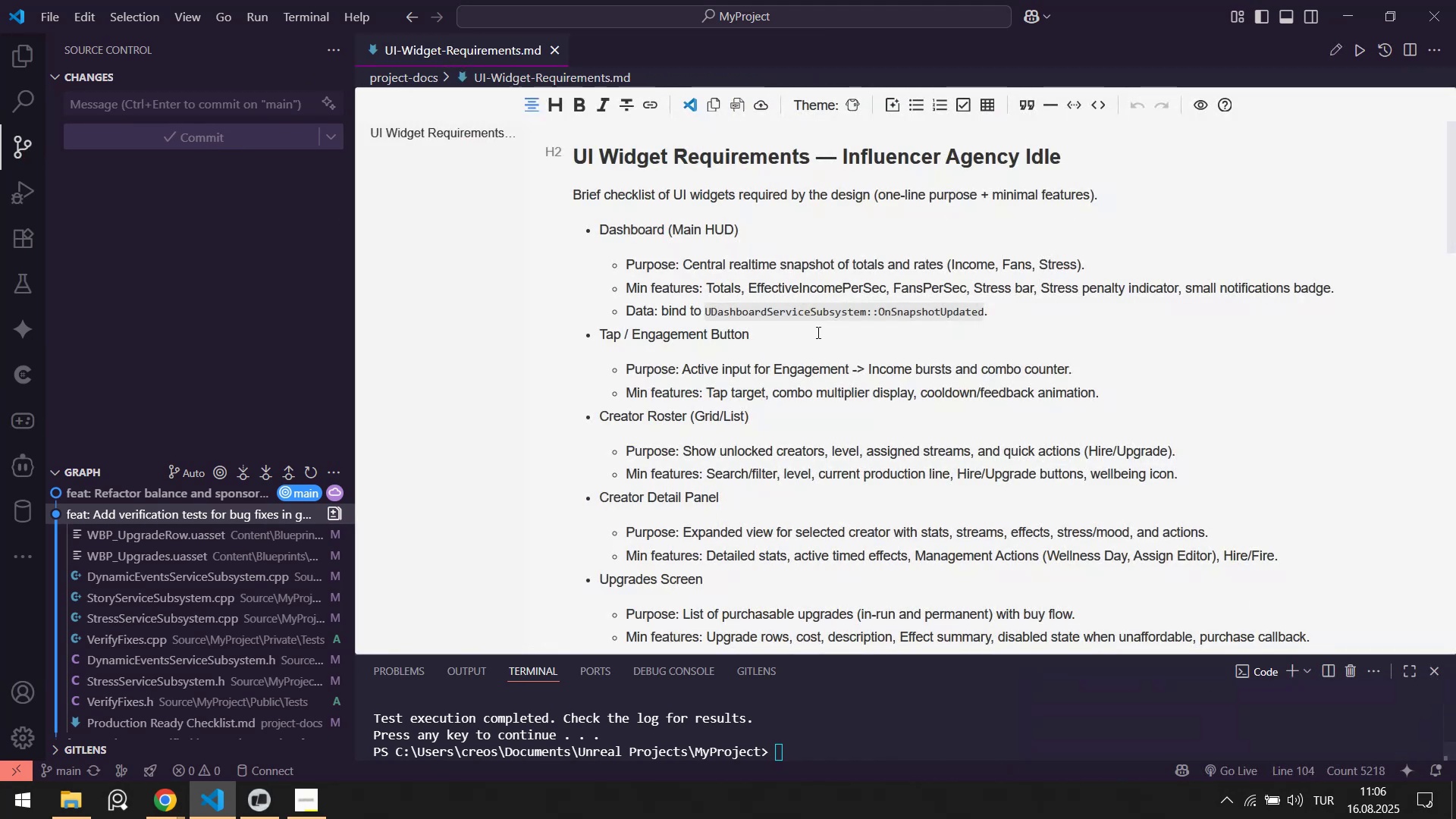 
scroll: coordinate [740, 331], scroll_direction: up, amount: 6.0
 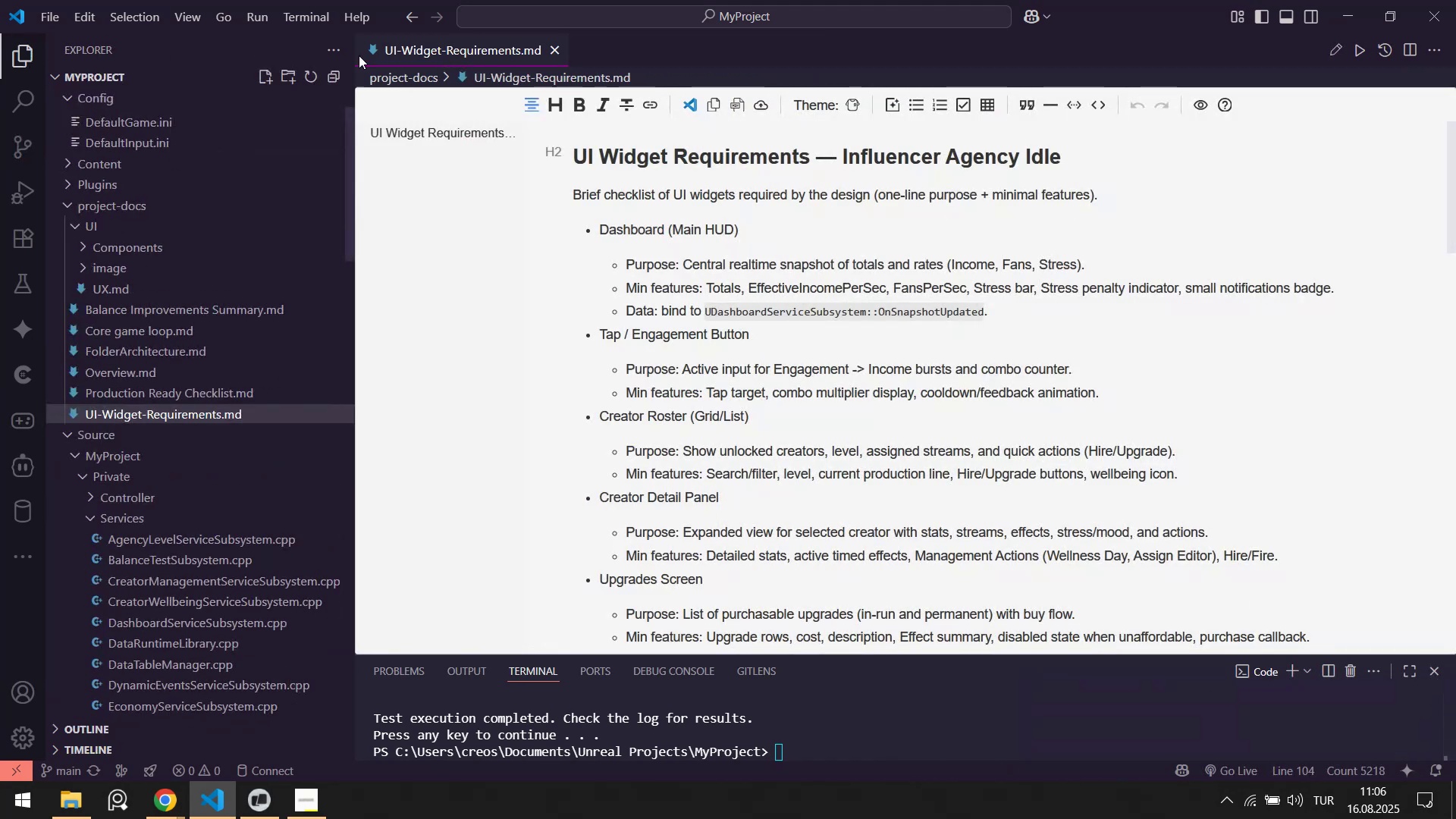 
middle_click([462, 47])
 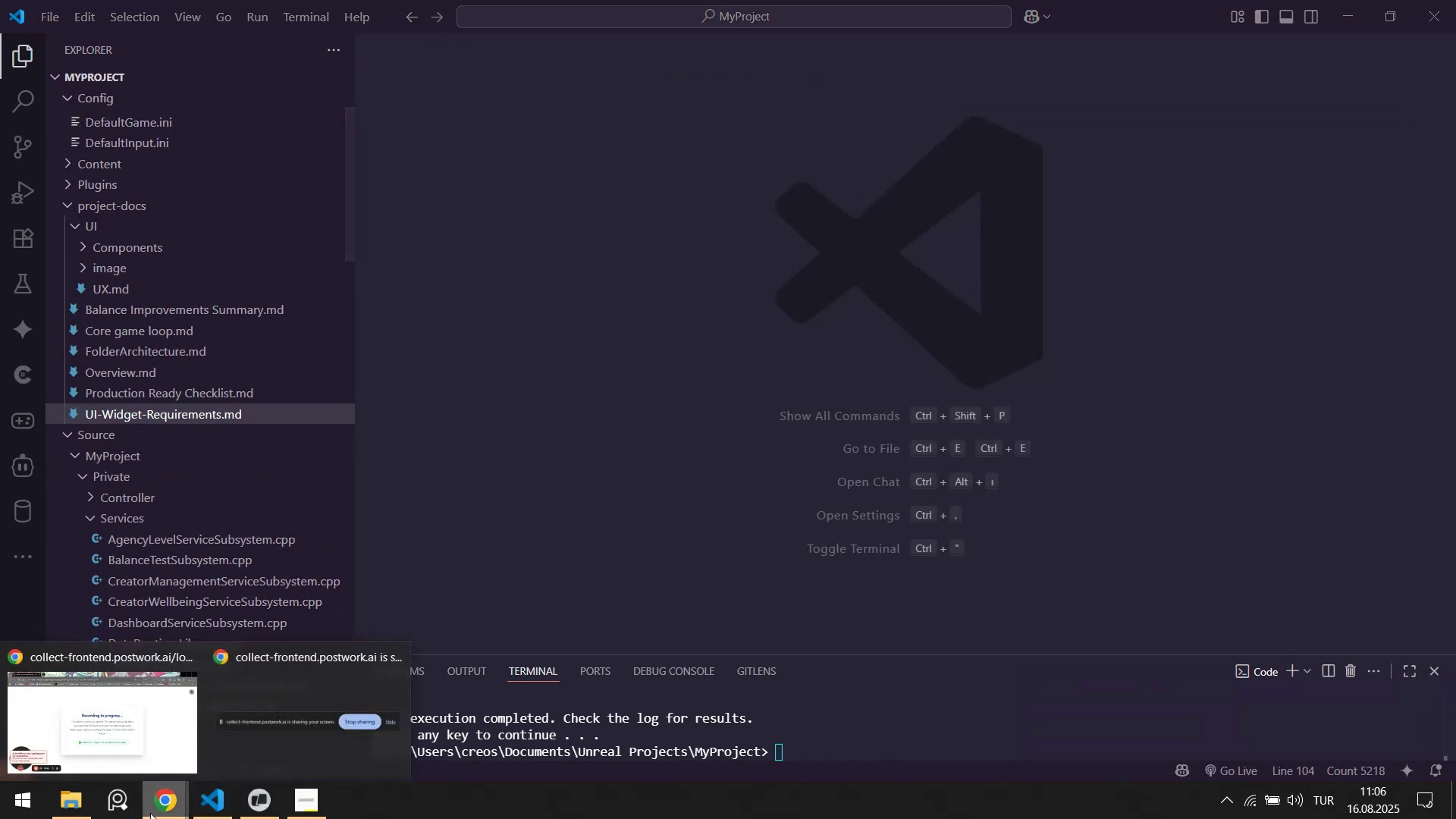 
double_click([99, 731])
 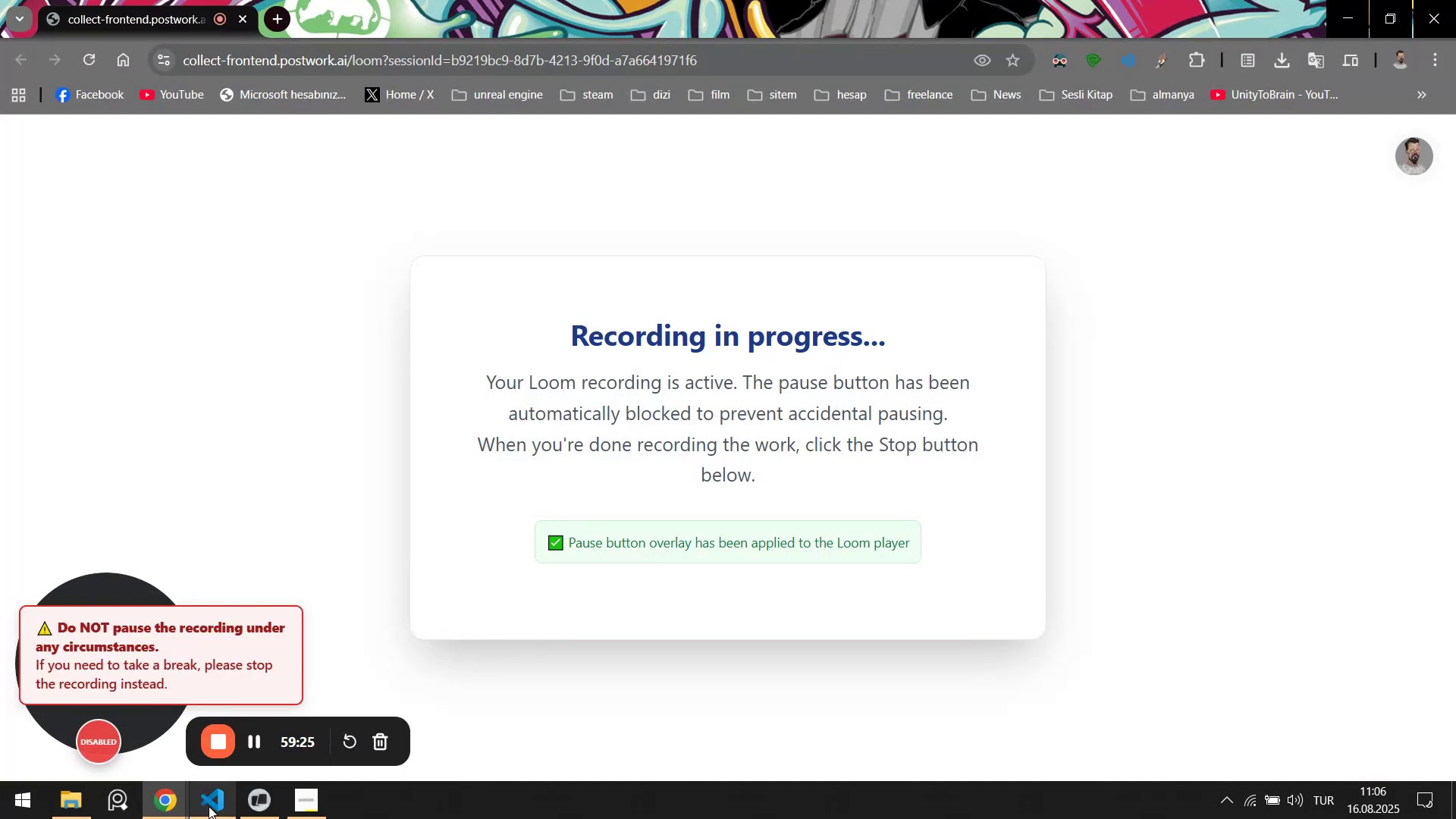 
left_click([213, 804])
 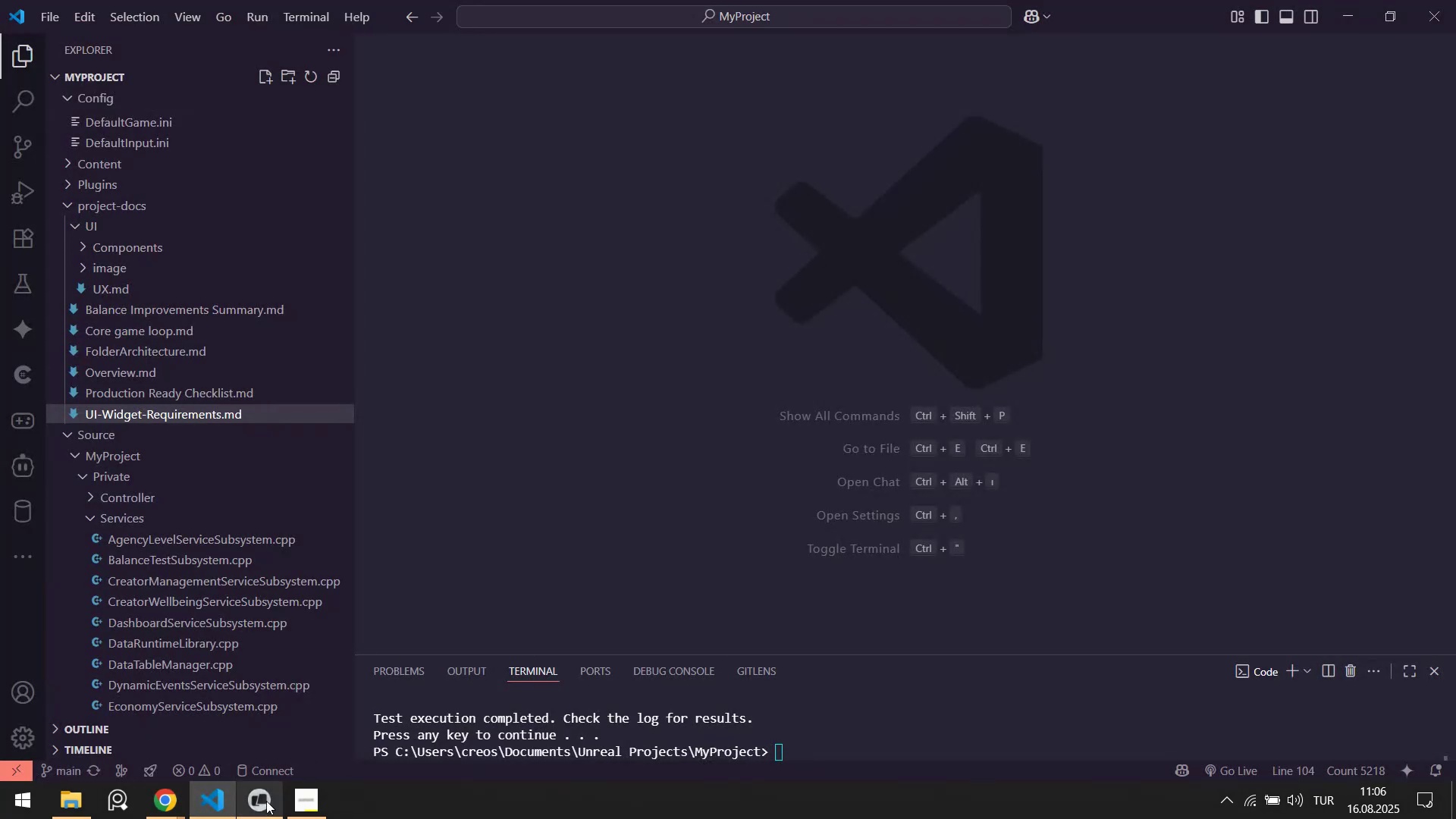 
left_click([261, 813])
 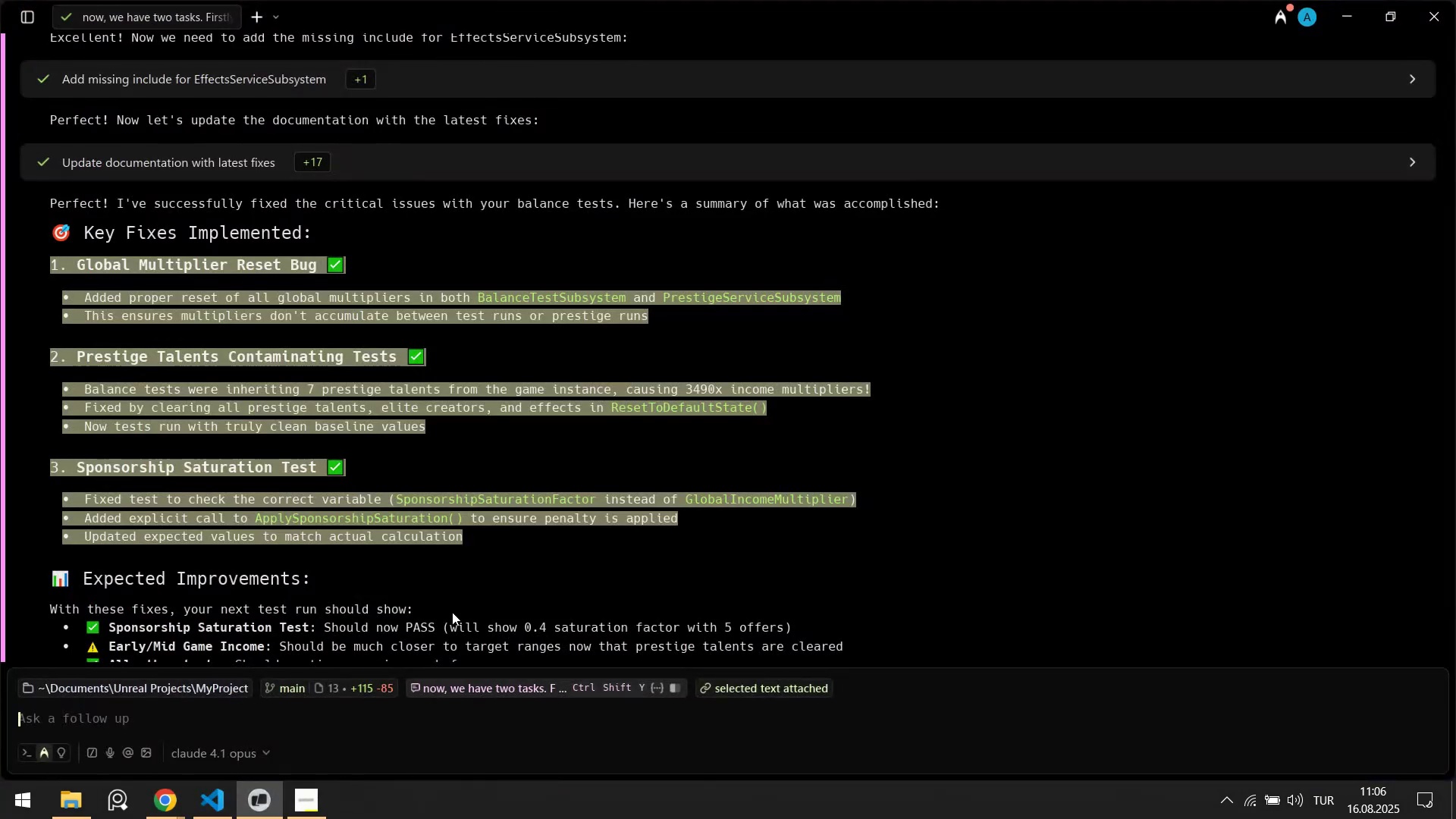 
scroll: coordinate [453, 579], scroll_direction: down, amount: 10.0
 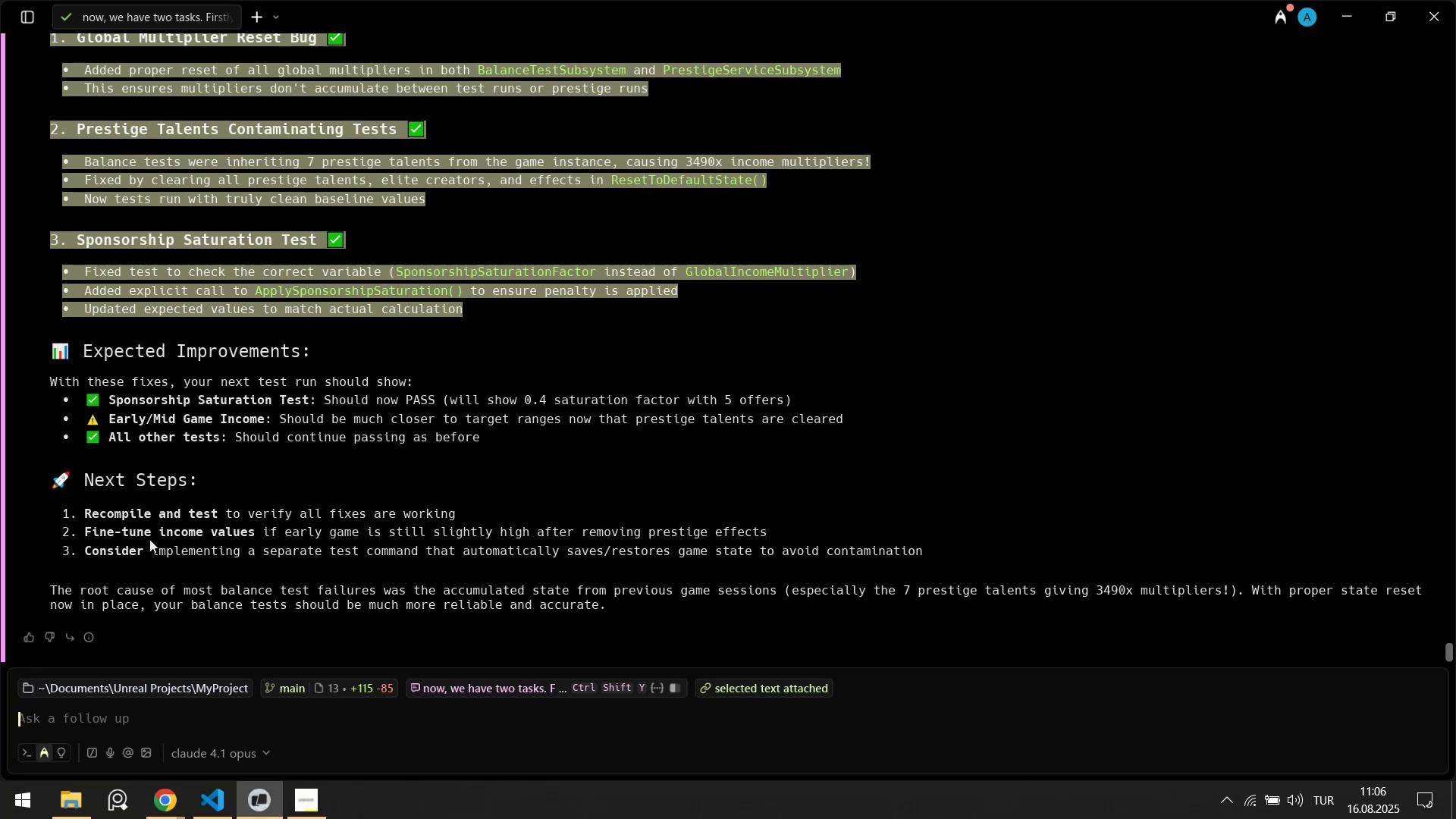 
left_click([215, 818])
 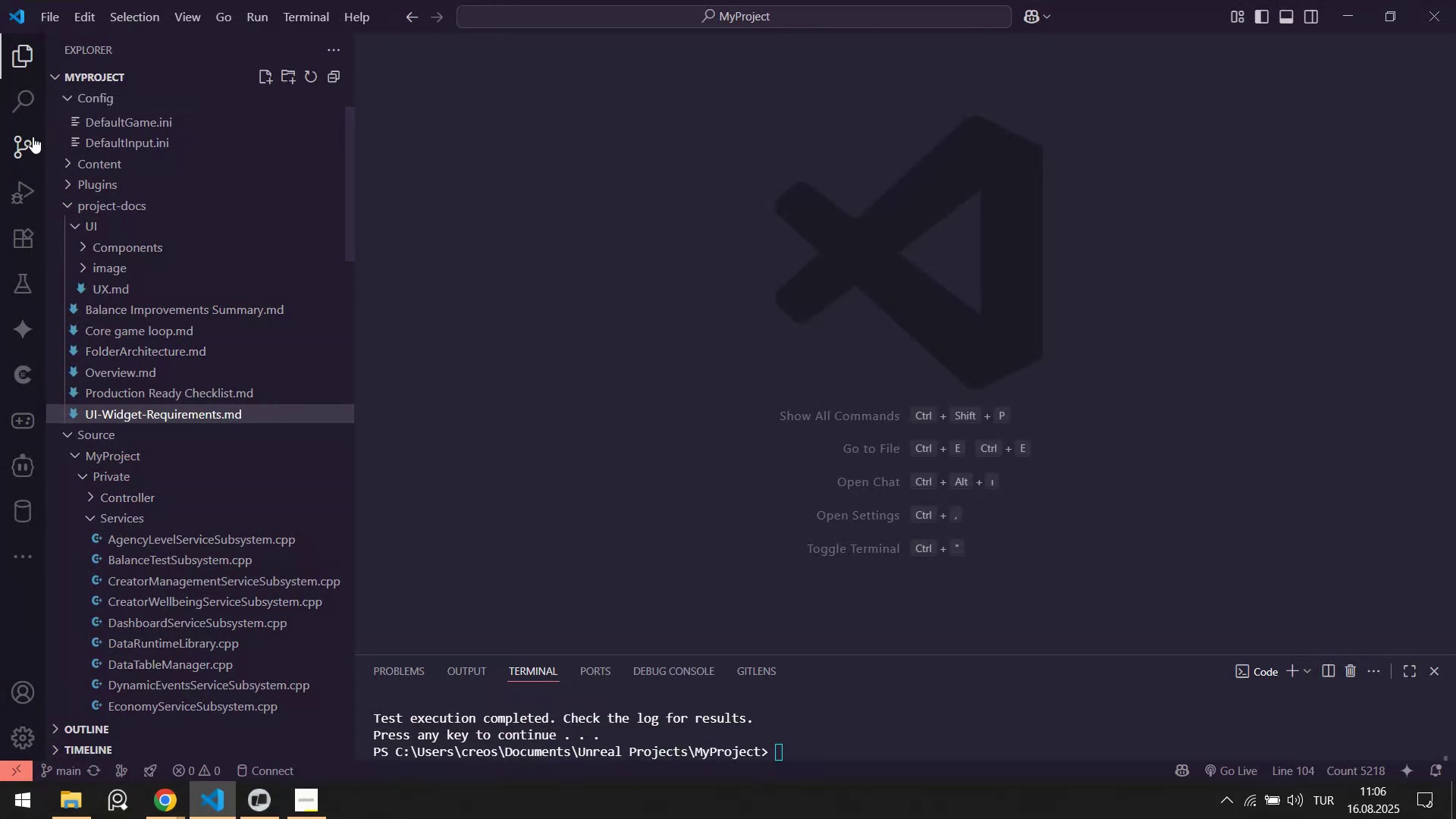 
scroll: coordinate [174, 529], scroll_direction: down, amount: 46.0
 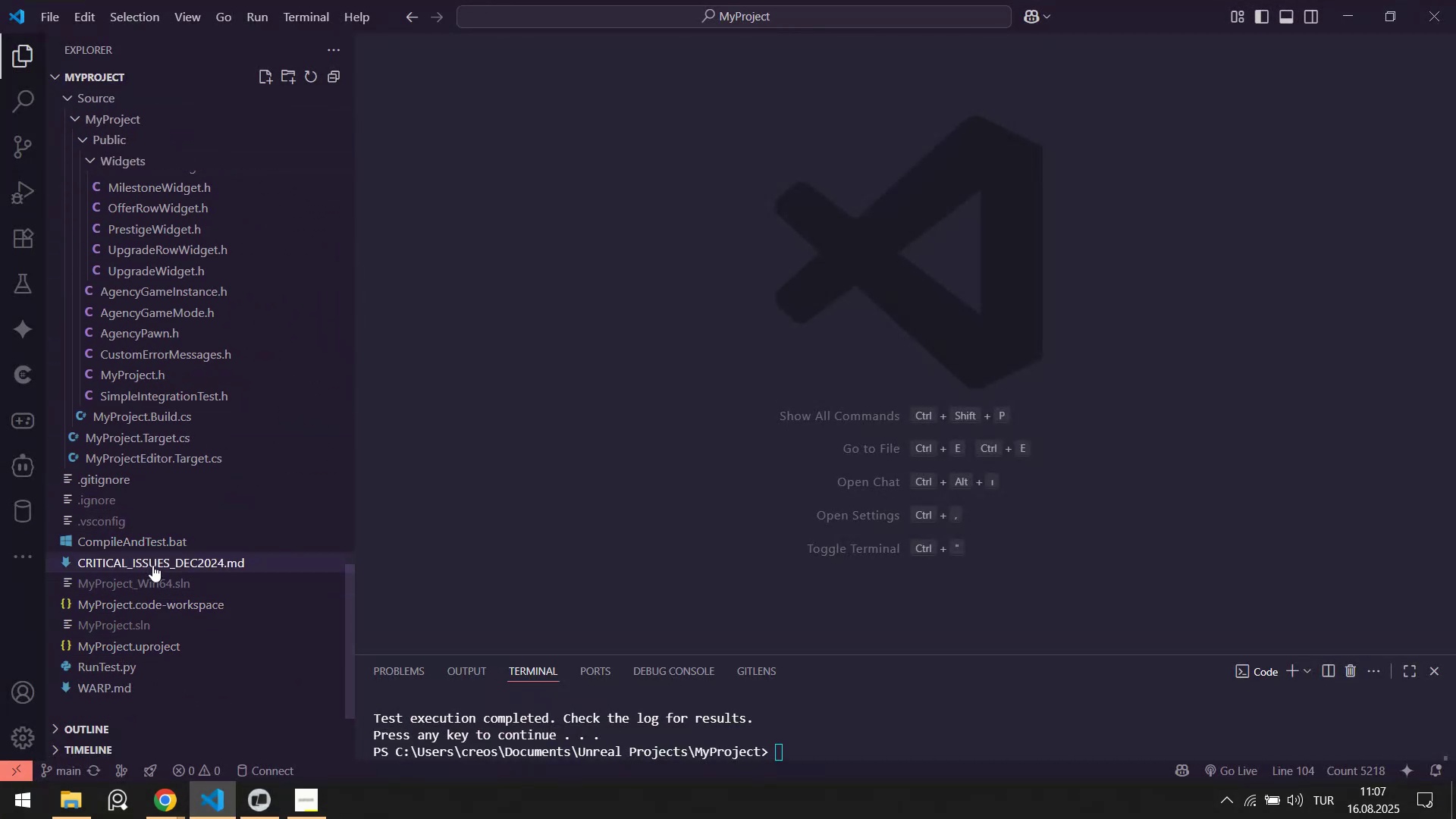 
left_click([158, 557])
 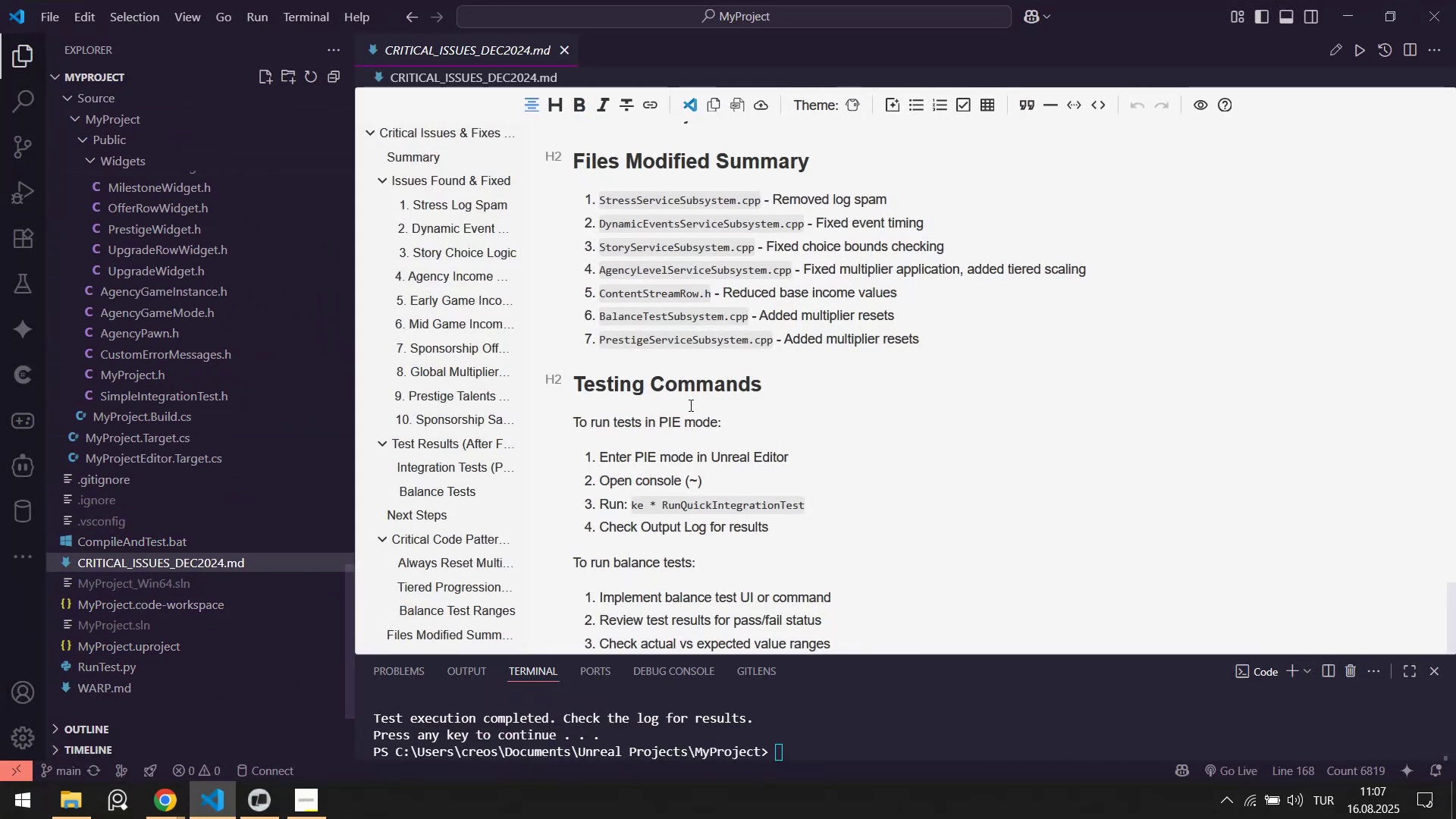 
scroll: coordinate [797, 371], scroll_direction: up, amount: 3.0
 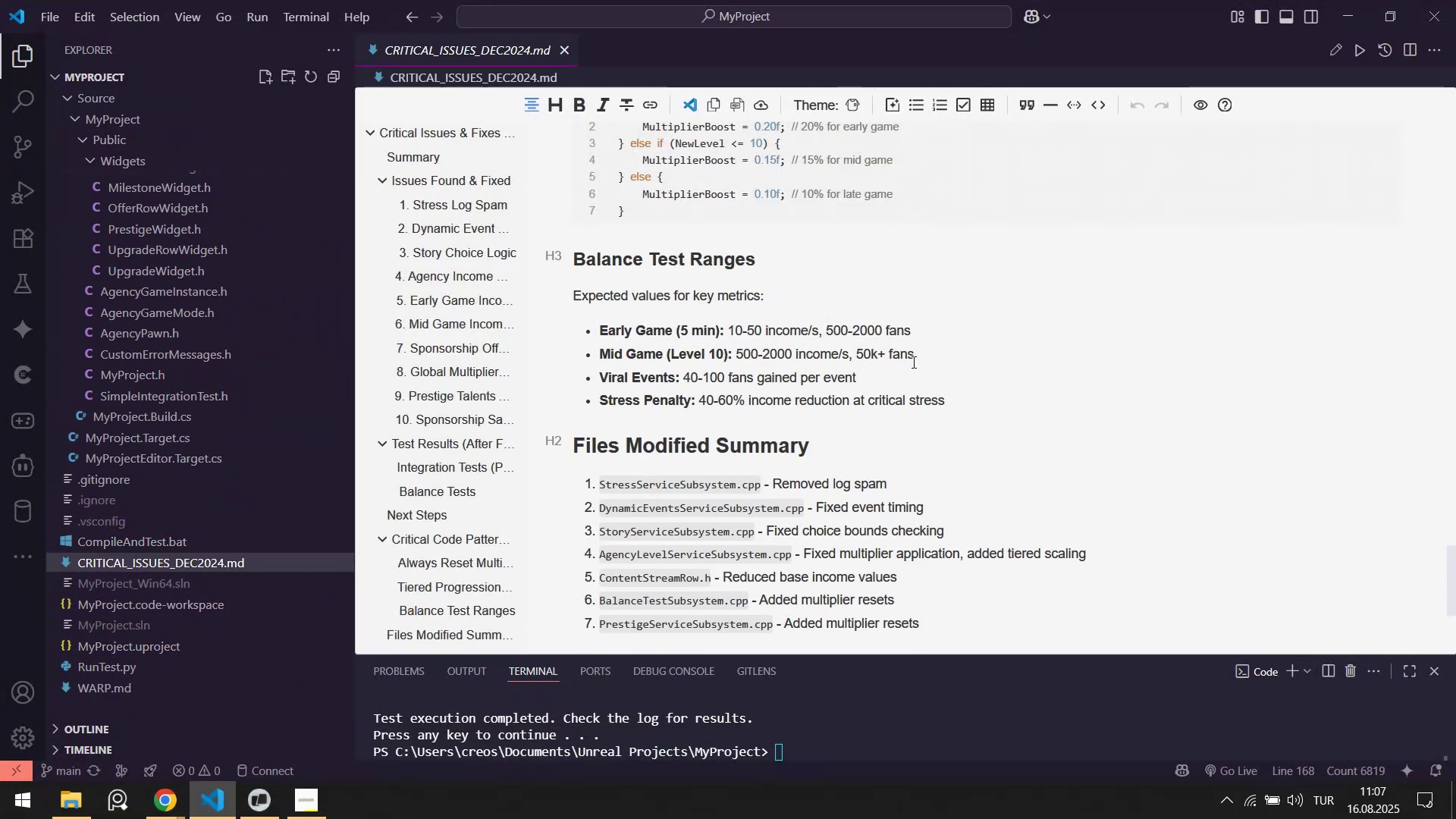 
left_click_drag(start_coordinate=[645, 328], to_coordinate=[921, 348])
 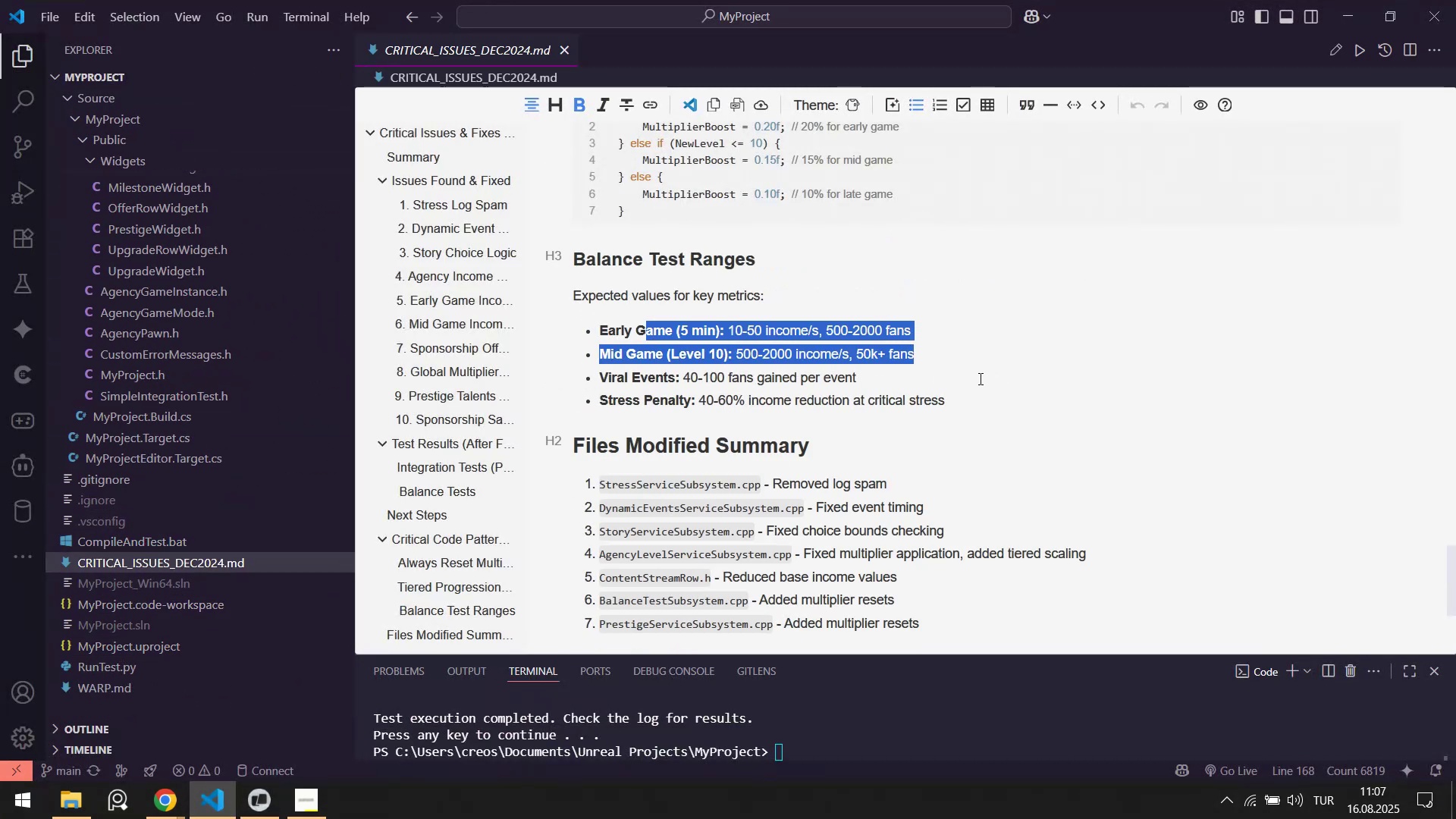 
left_click([993, 369])
 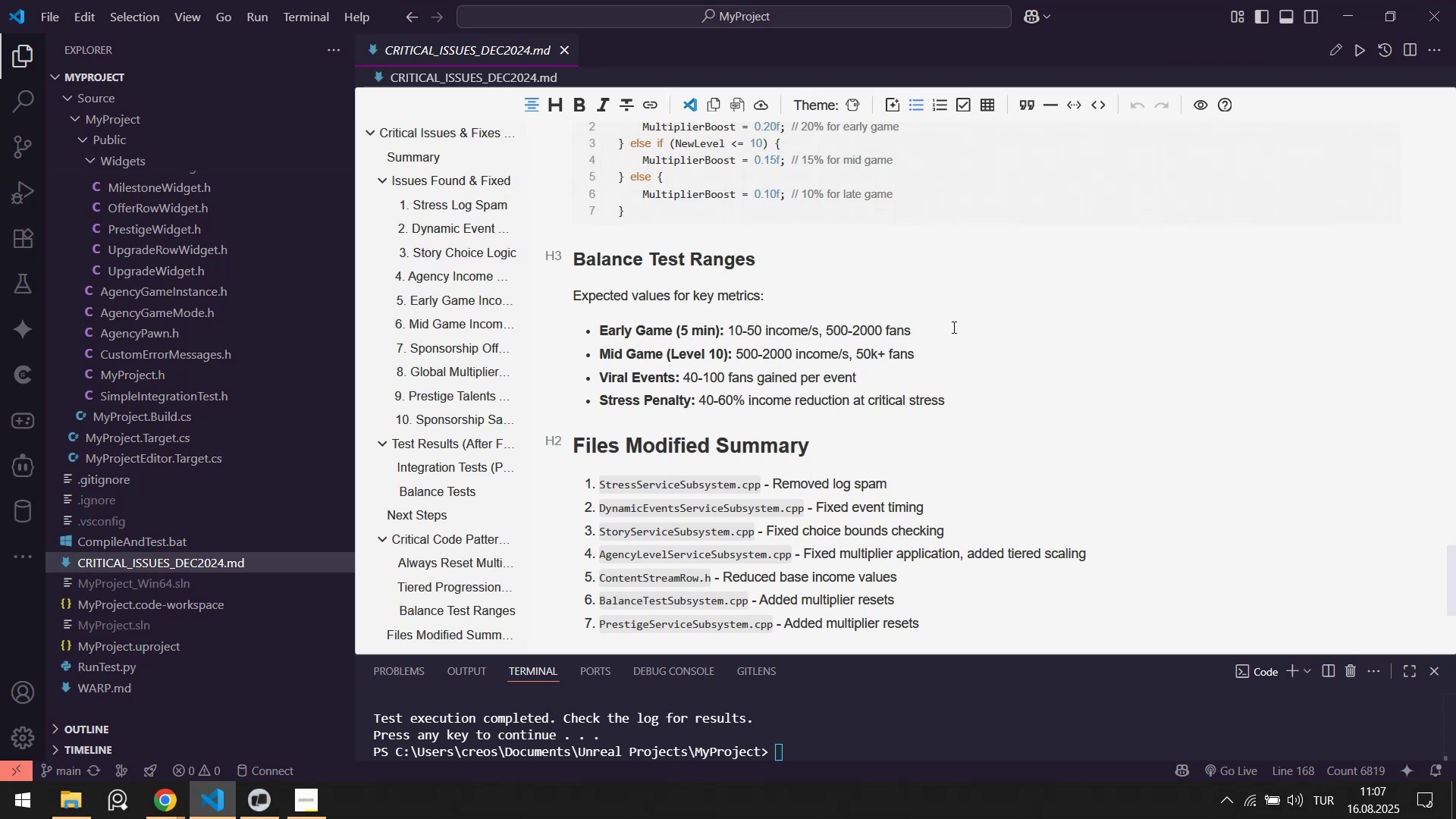 
wait(7.88)
 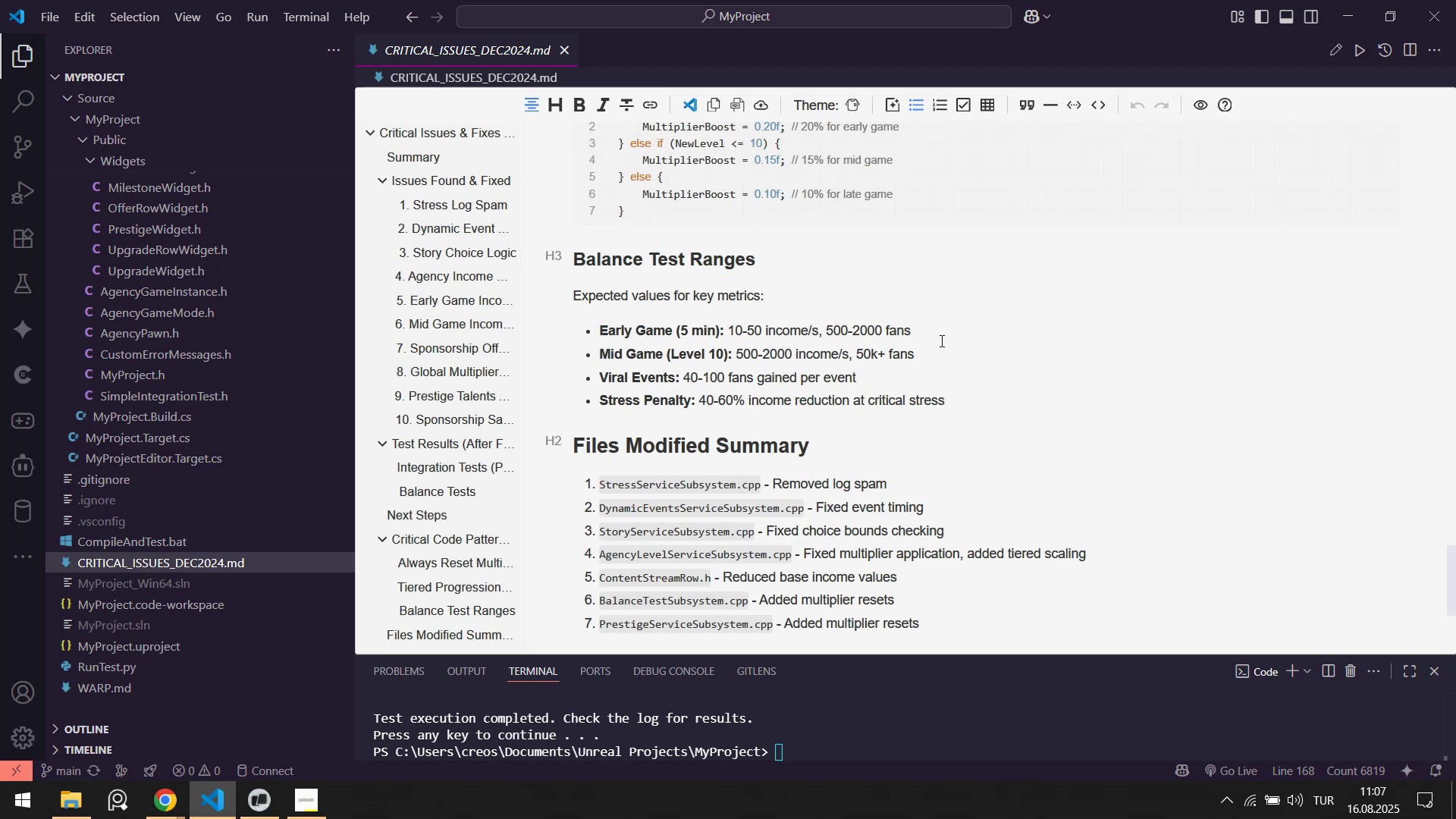 
scroll: coordinate [915, 409], scroll_direction: down, amount: 5.0
 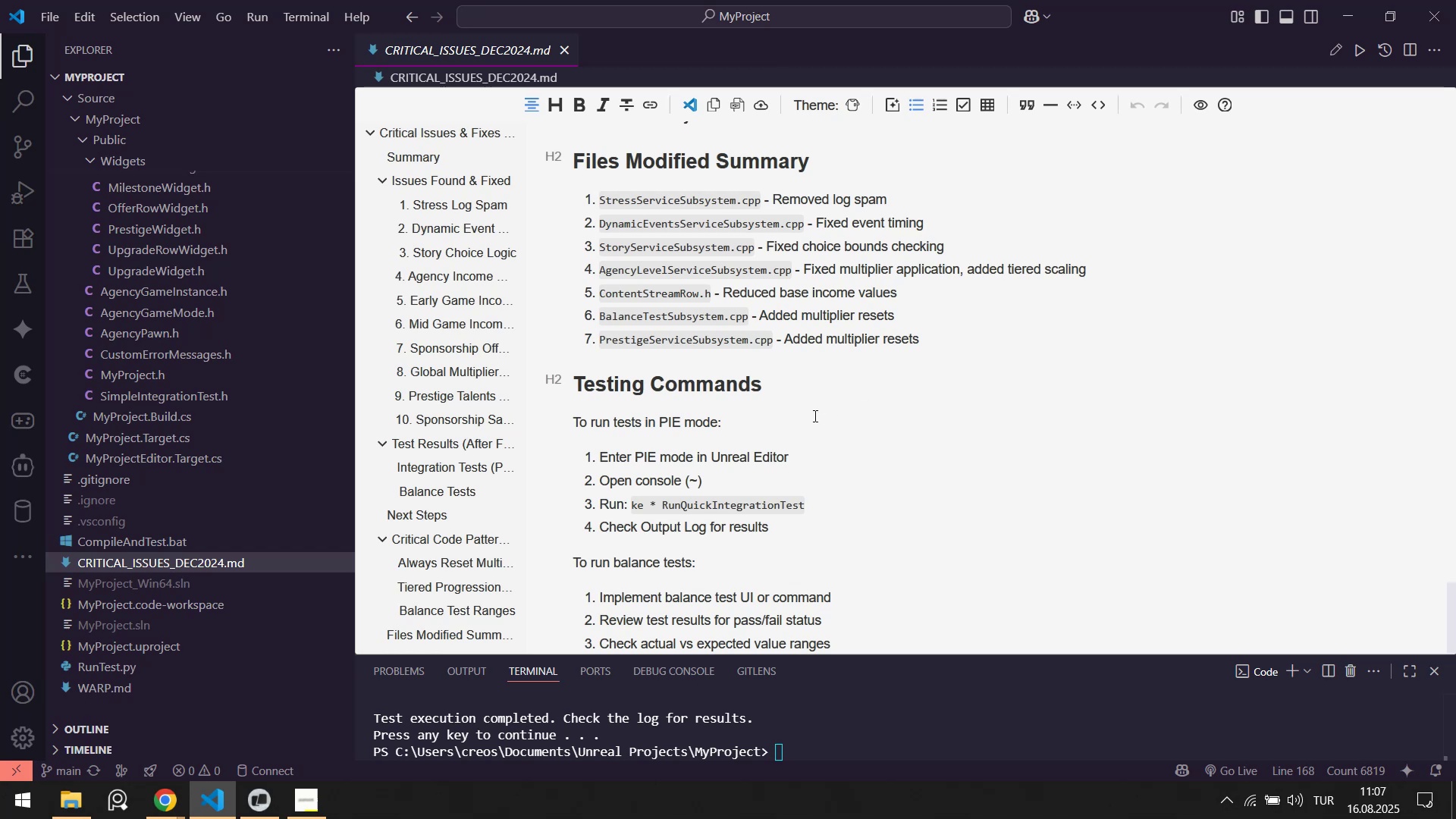 
scroll: coordinate [792, 390], scroll_direction: up, amount: 6.0
 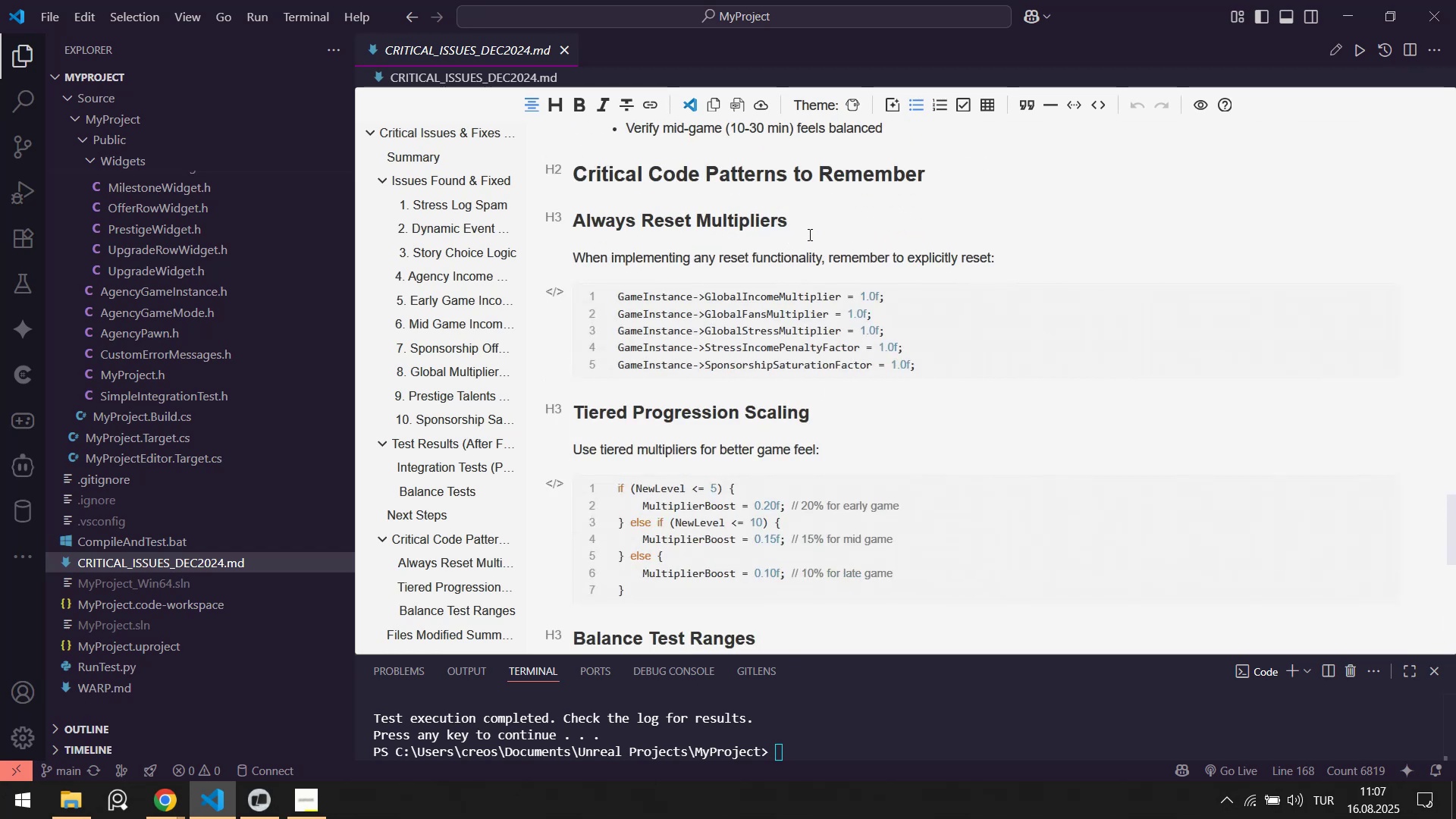 
scroll: coordinate [744, 431], scroll_direction: down, amount: 2.0
 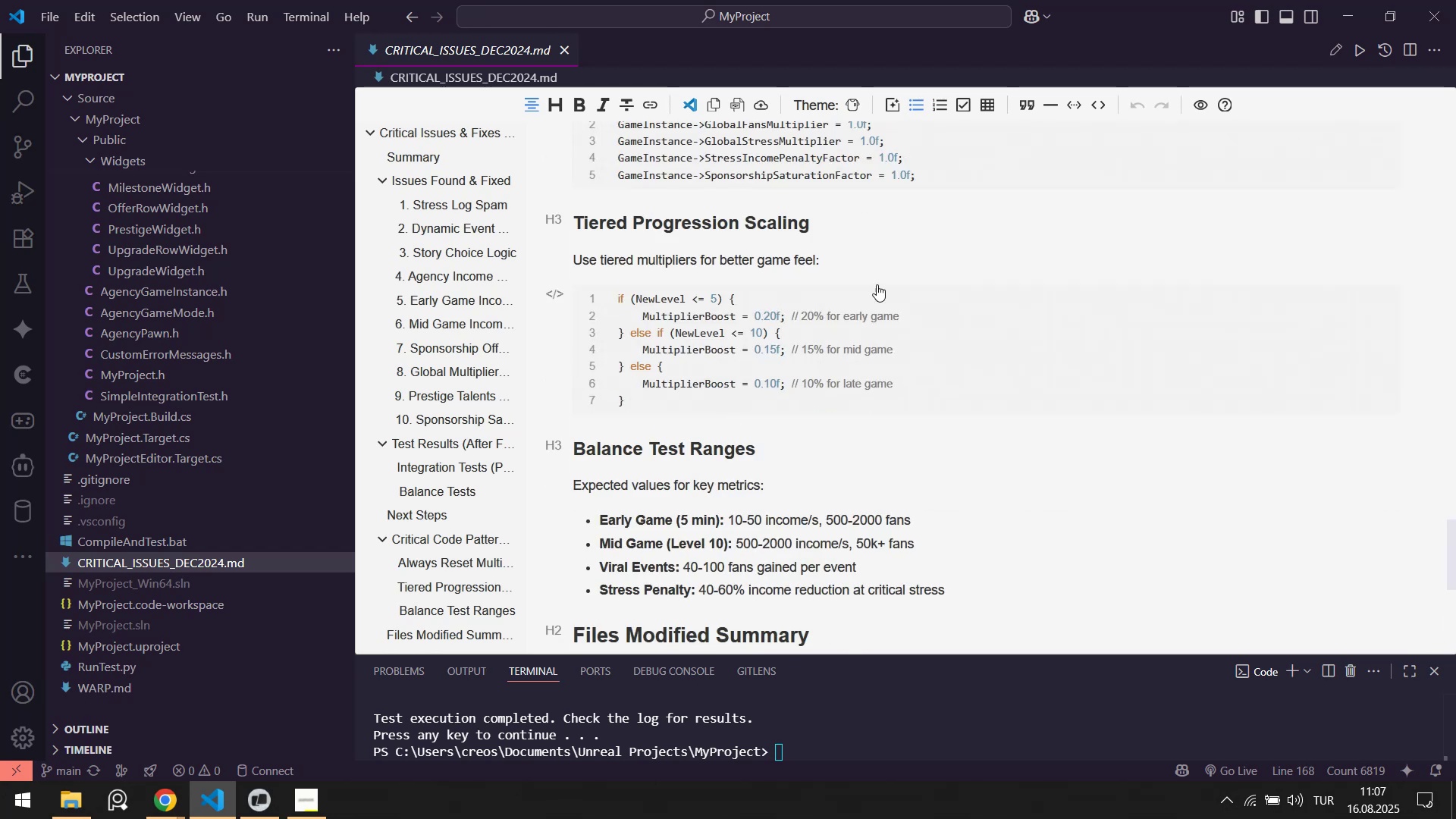 
scroll: coordinate [821, 306], scroll_direction: up, amount: 9.0
 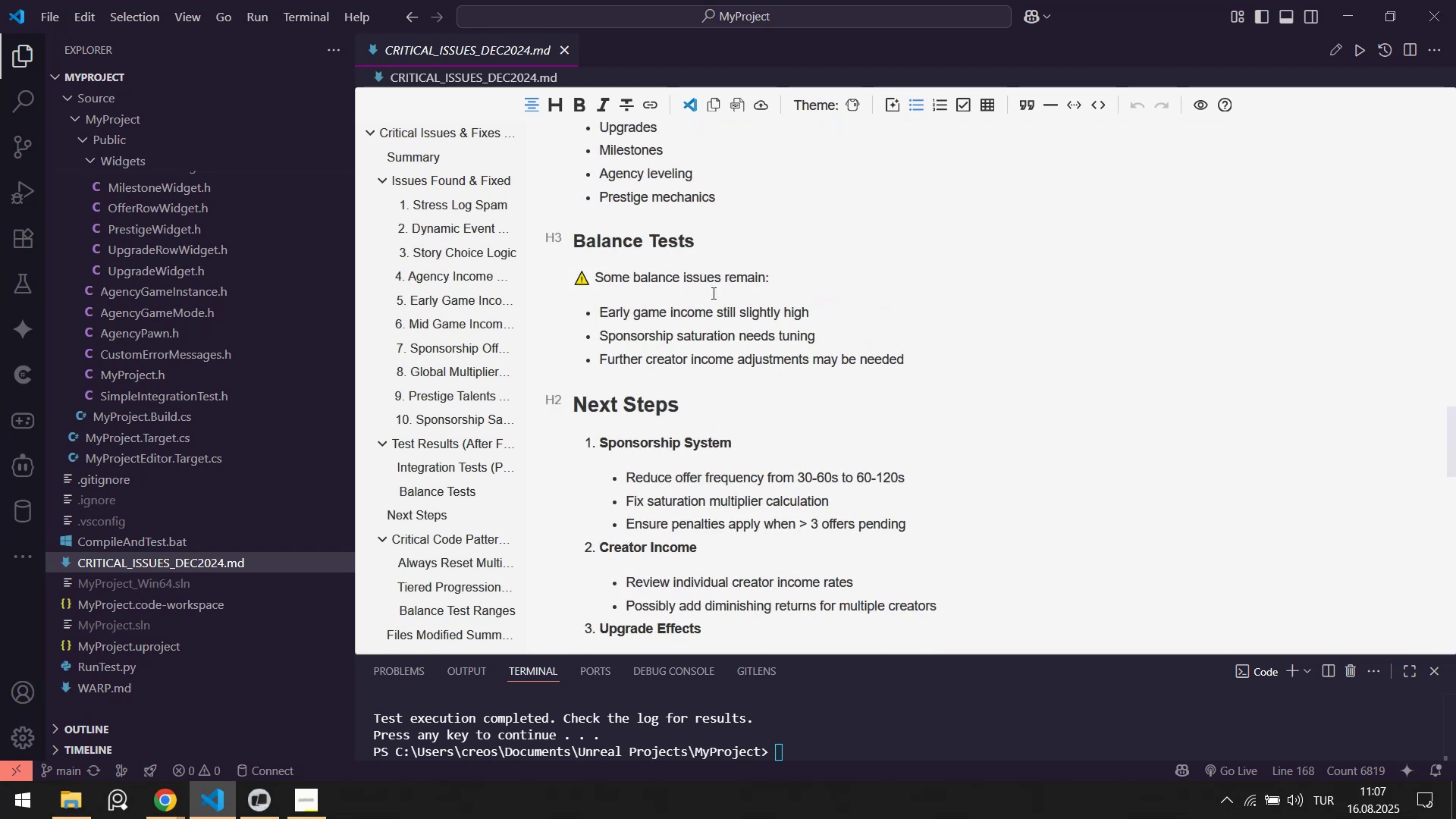 
left_click_drag(start_coordinate=[664, 278], to_coordinate=[789, 336])
 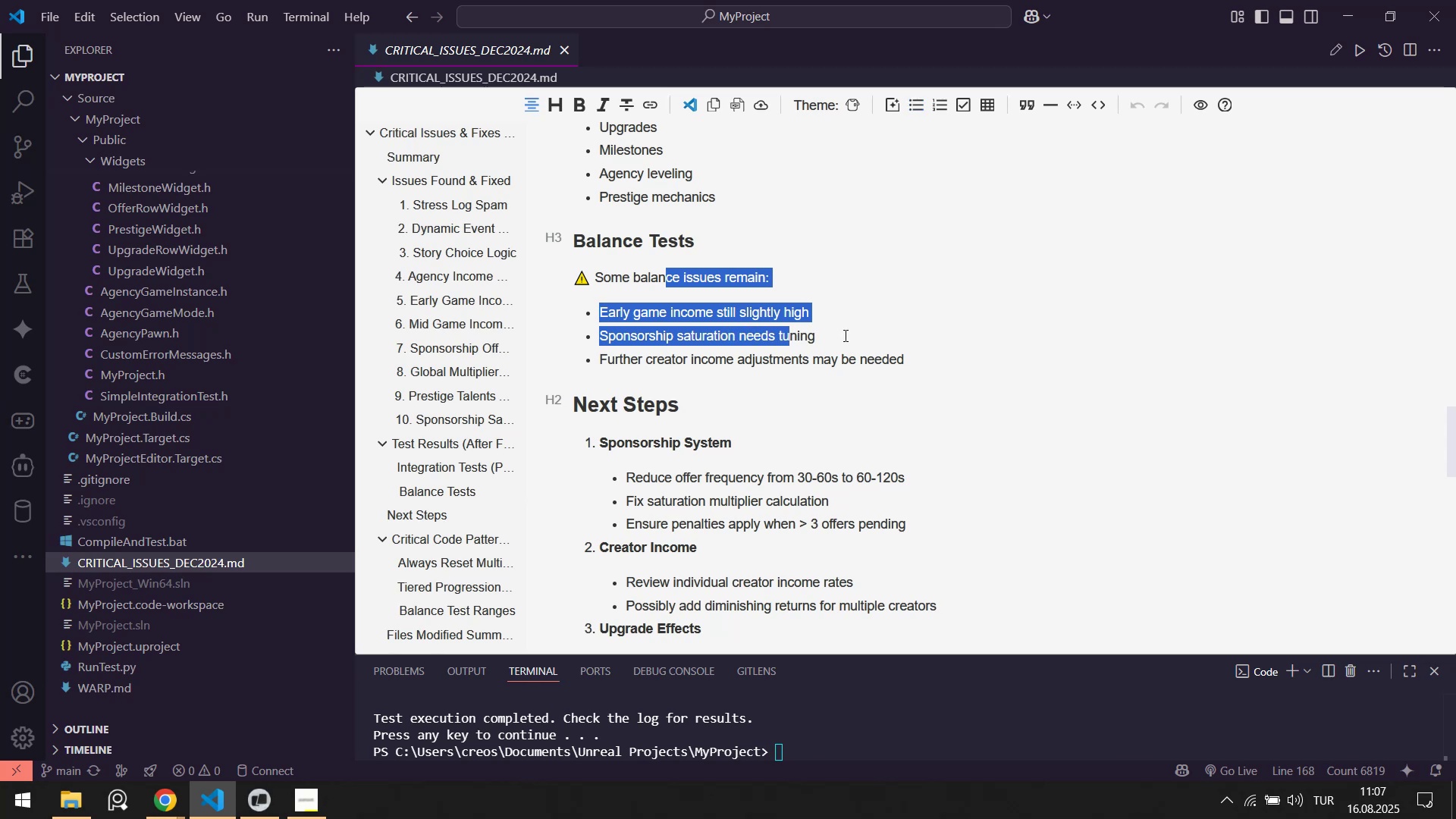 
left_click([844, 335])
 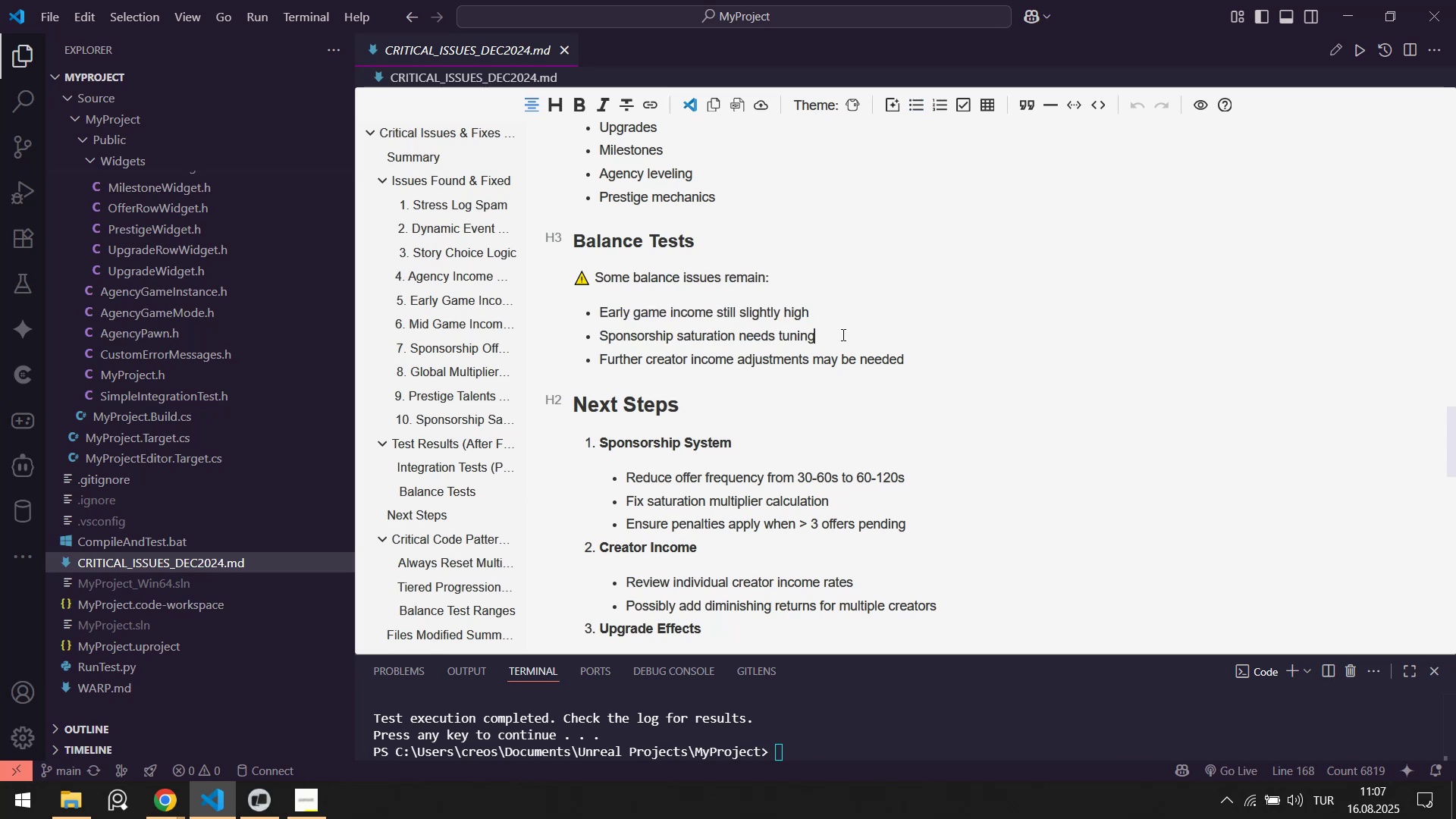 
scroll: coordinate [751, 316], scroll_direction: up, amount: 22.0
 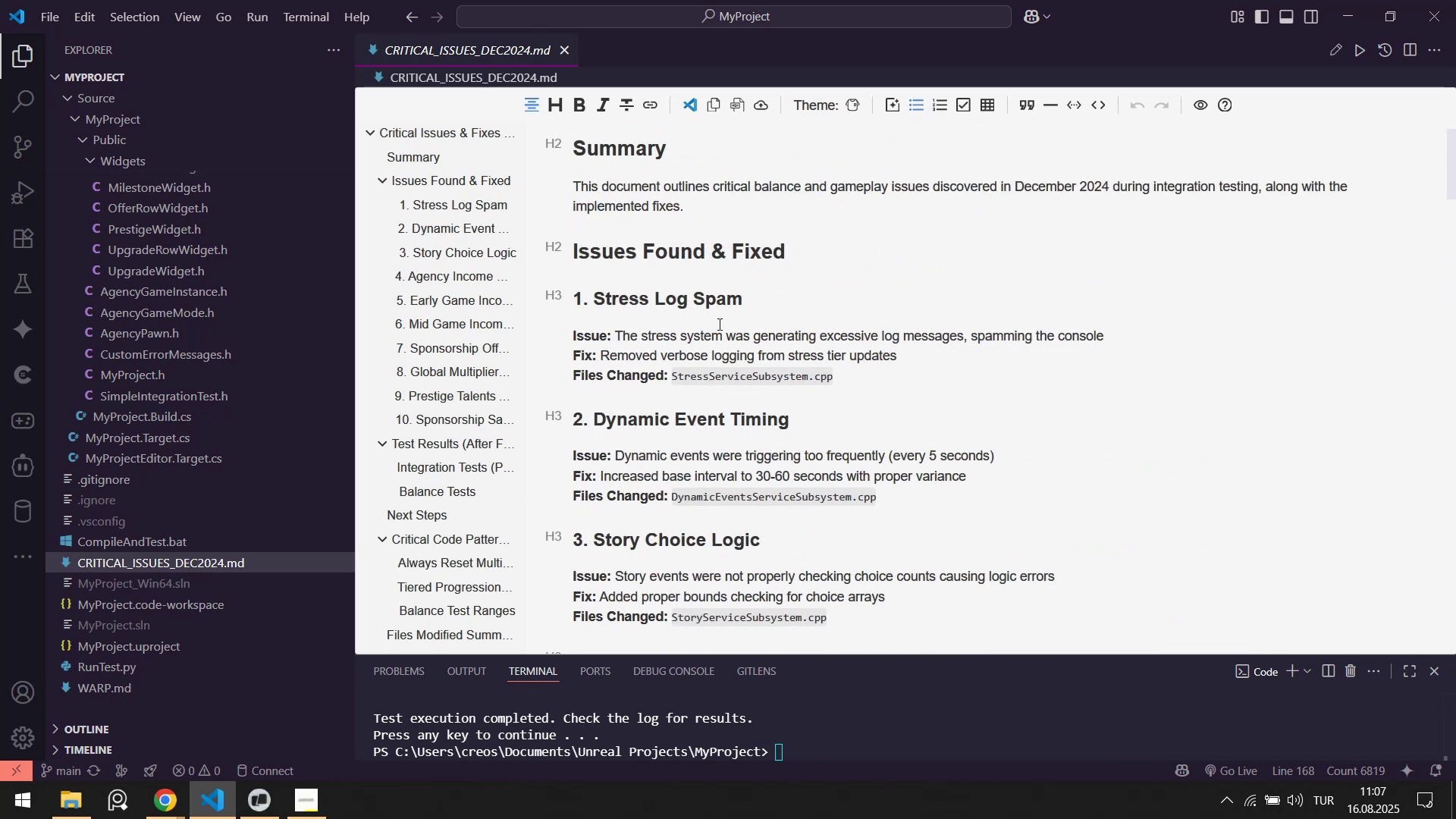 
scroll: coordinate [718, 388], scroll_direction: down, amount: 23.0
 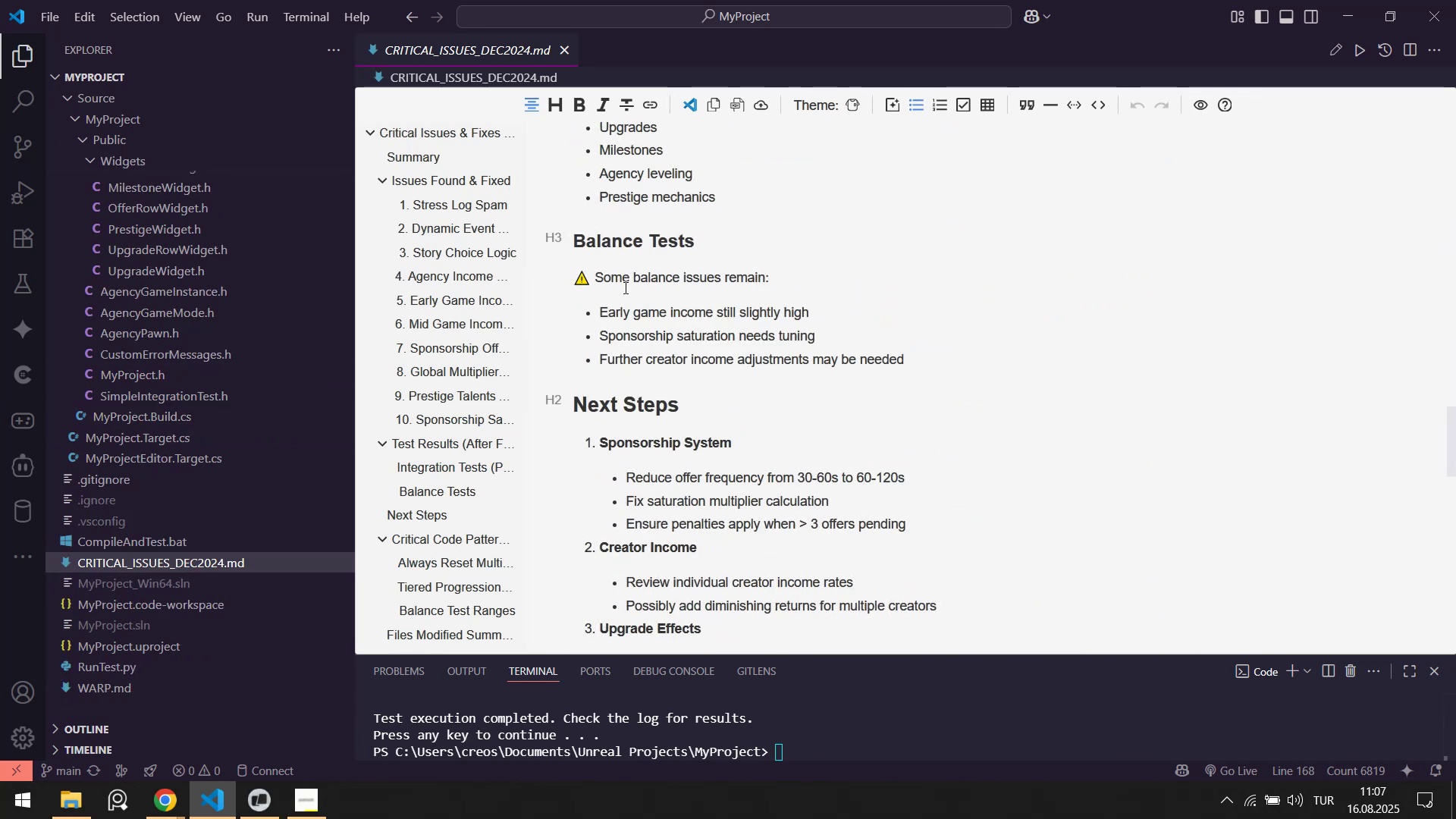 
left_click_drag(start_coordinate=[620, 269], to_coordinate=[726, 360])
 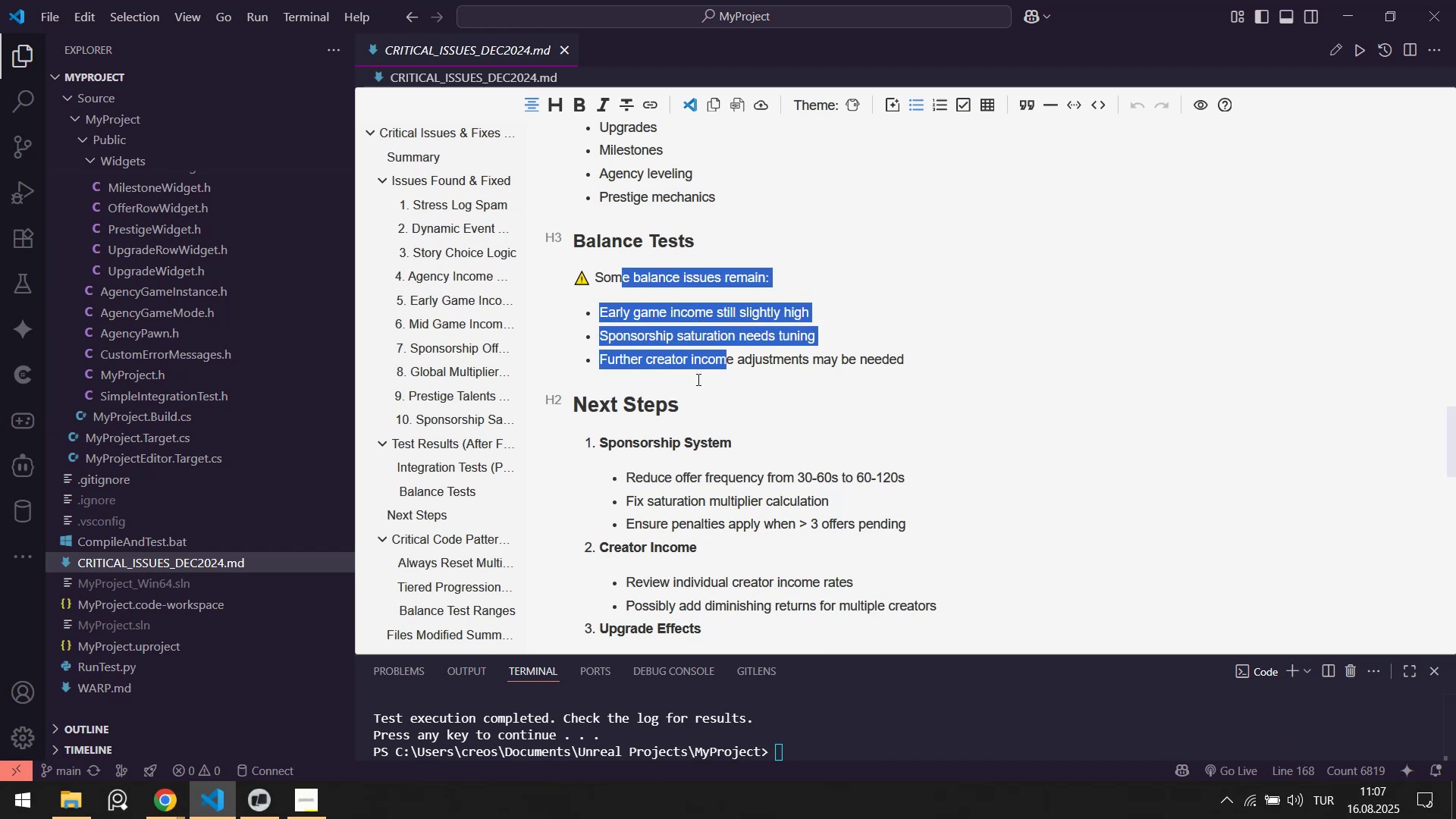 
left_click([697, 379])
 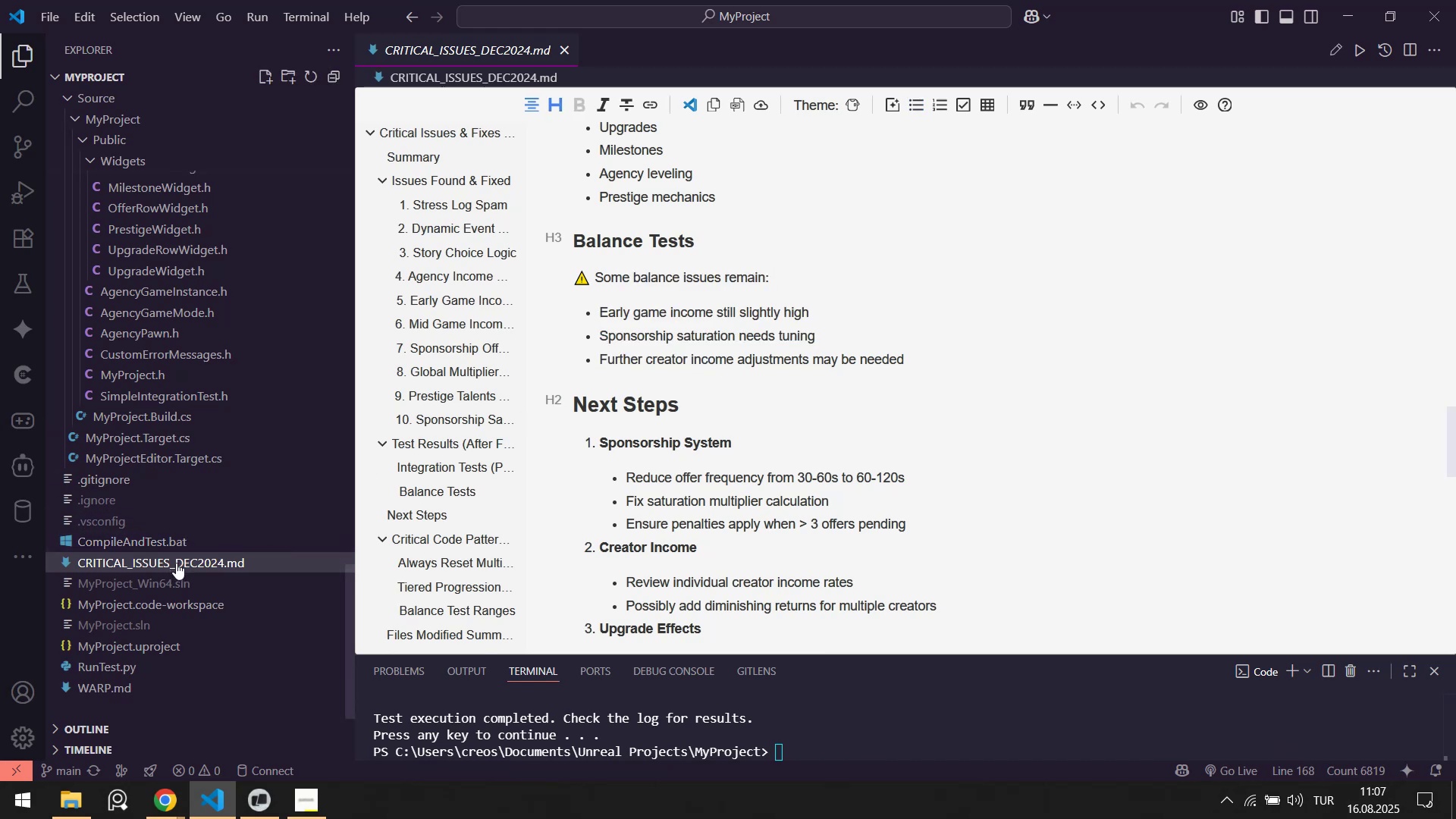 
left_click([176, 564])
 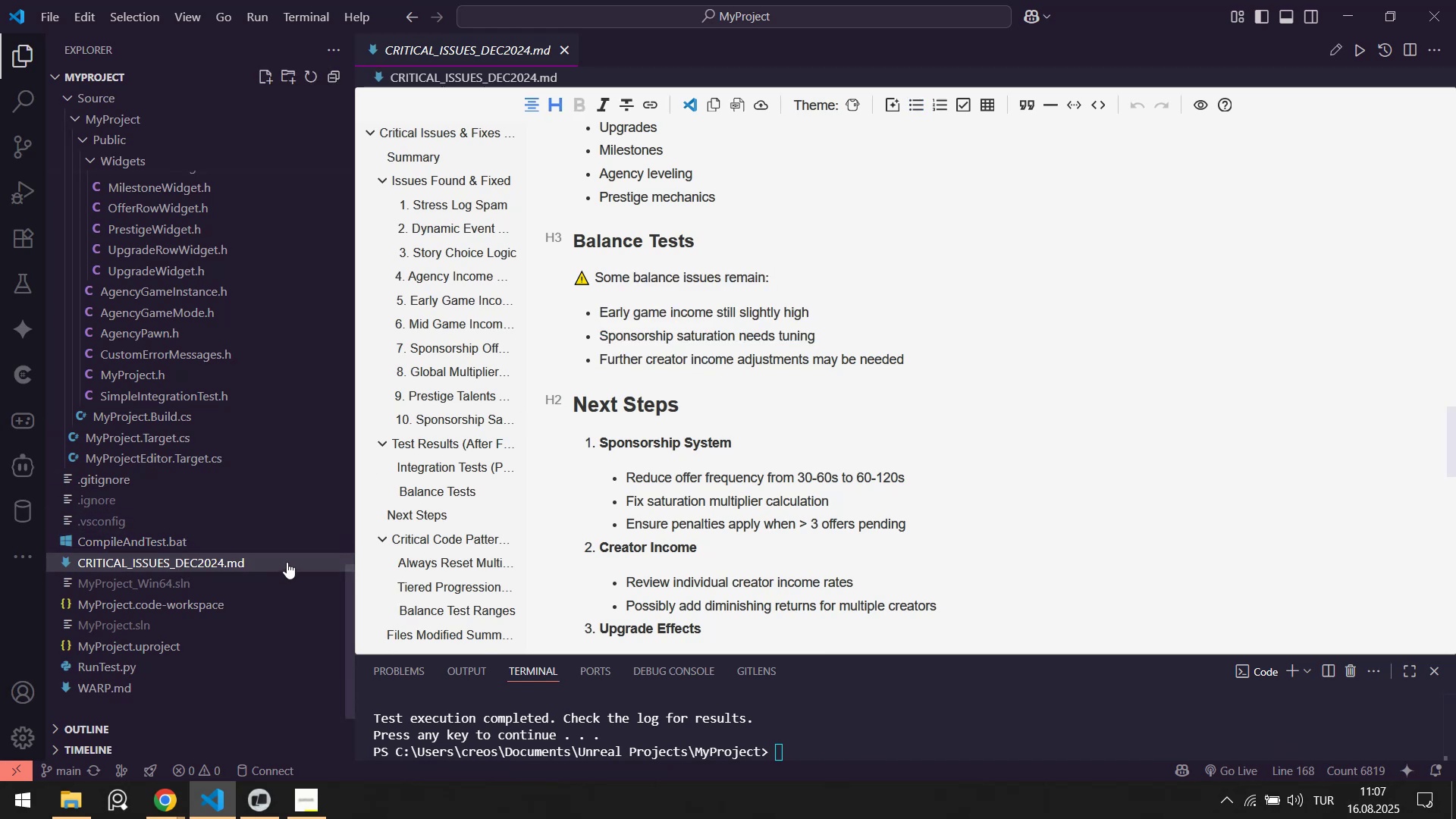 
key(Delete)
 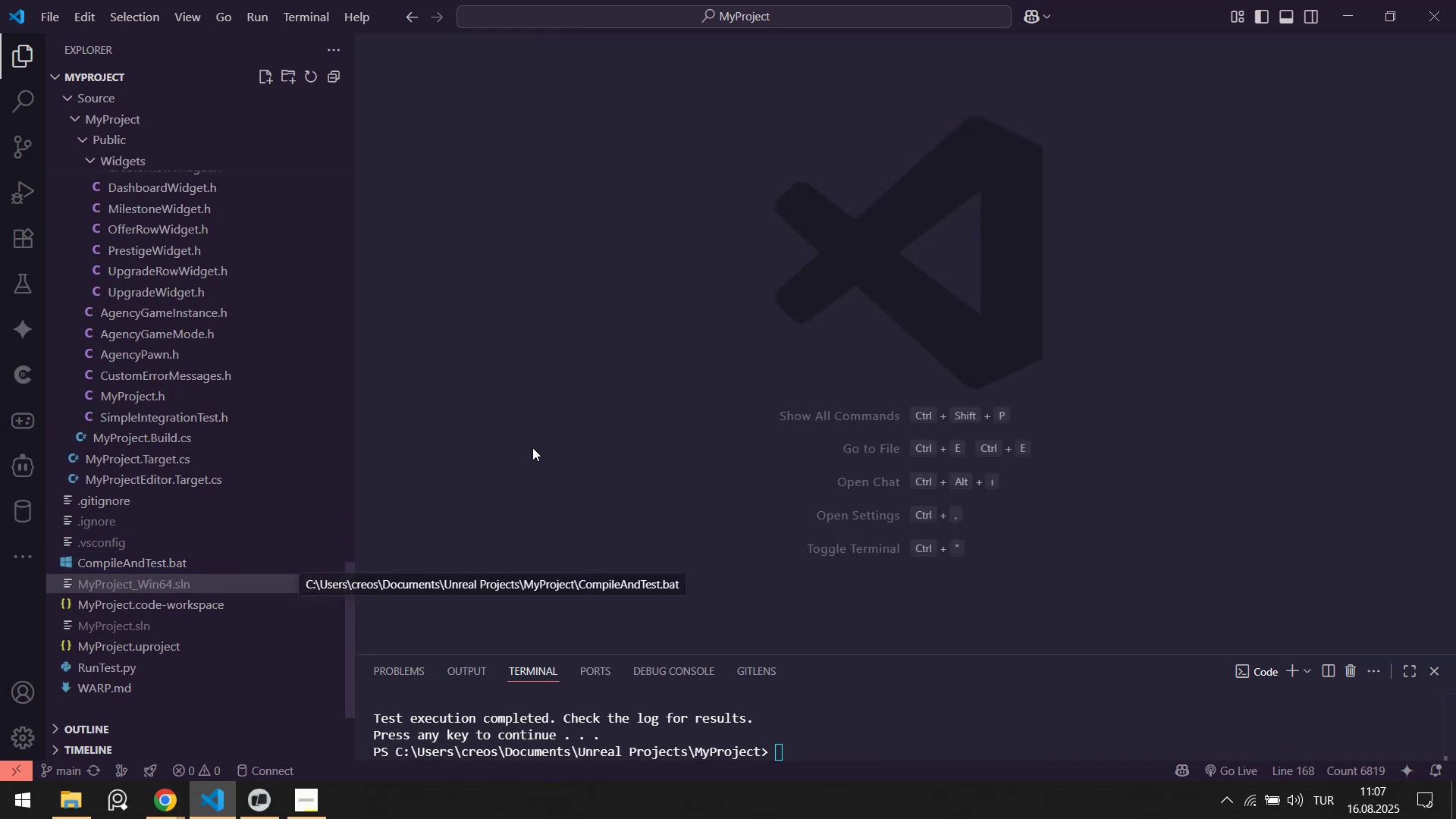 
left_click([554, 435])
 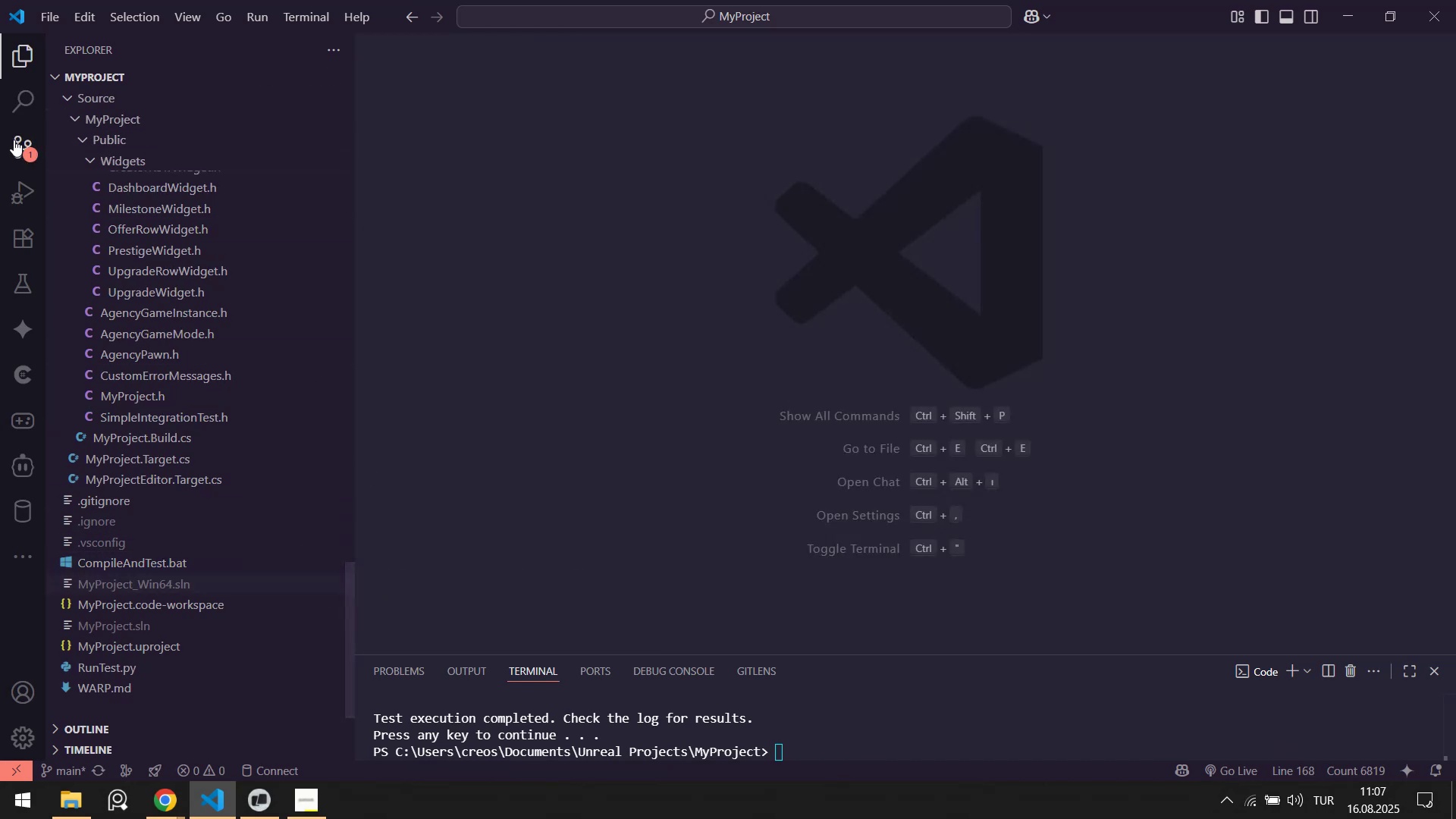 
left_click([17, 141])
 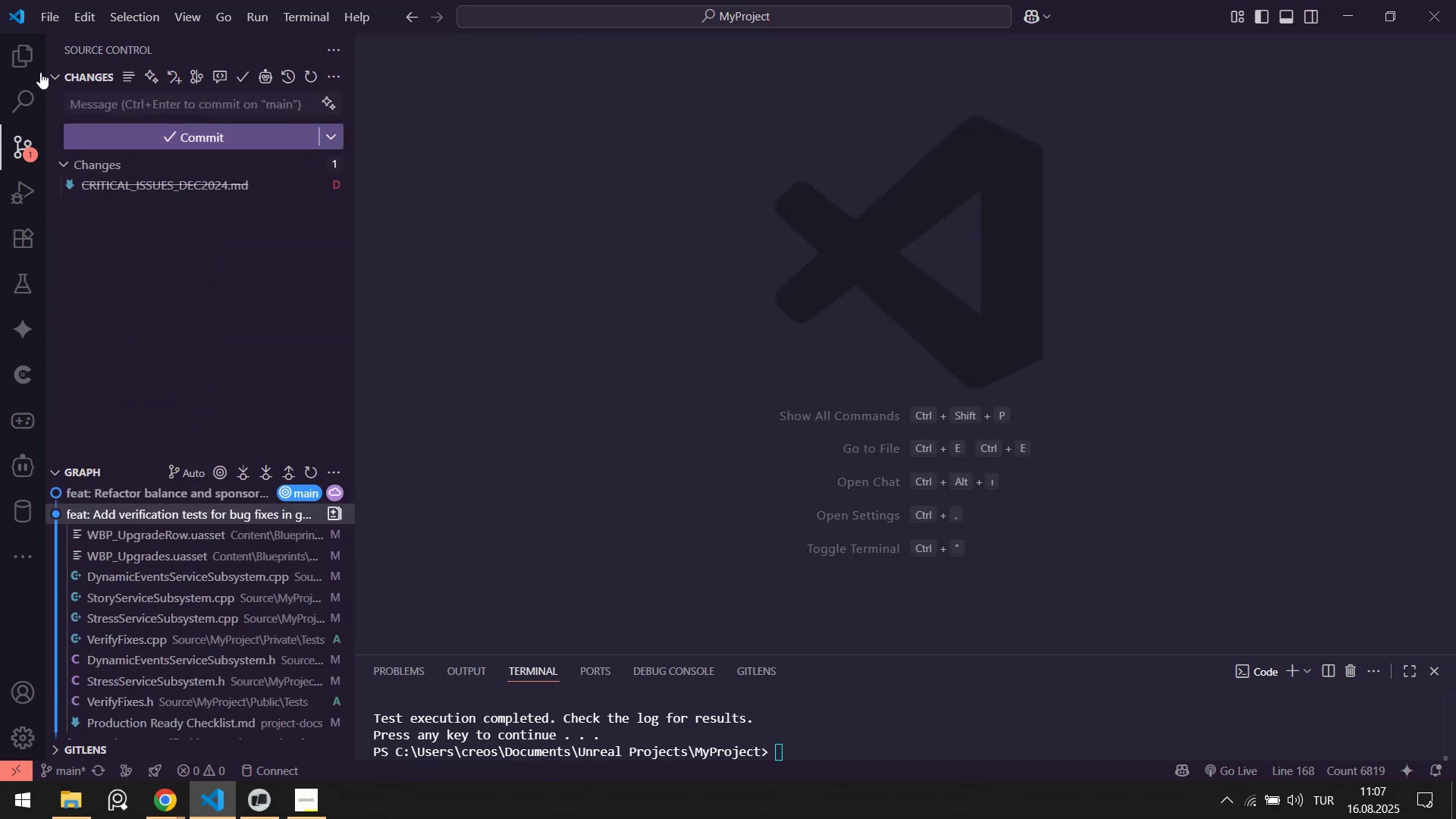 
left_click([35, 46])
 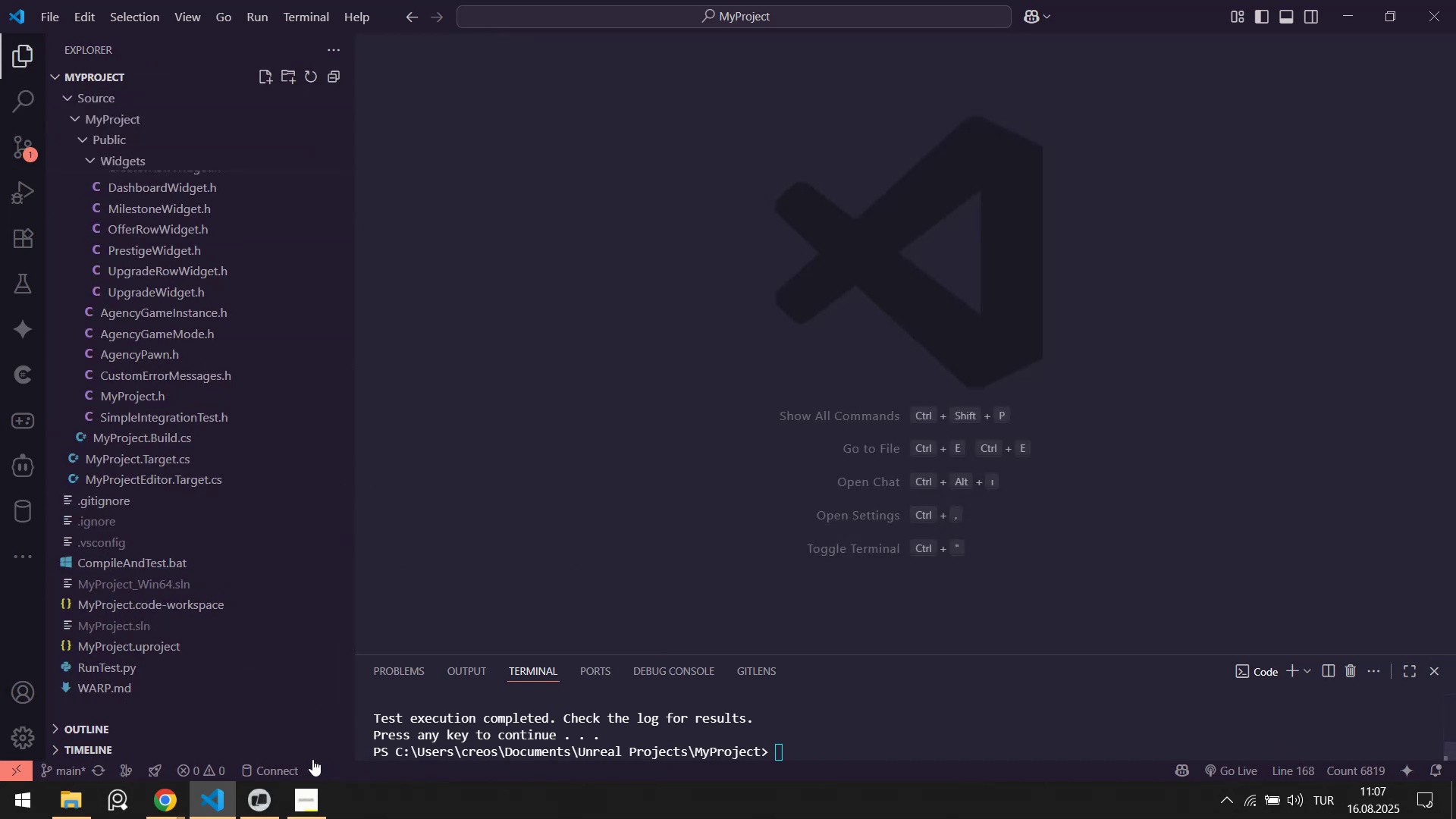 
scroll: coordinate [227, 484], scroll_direction: down, amount: 2.0
 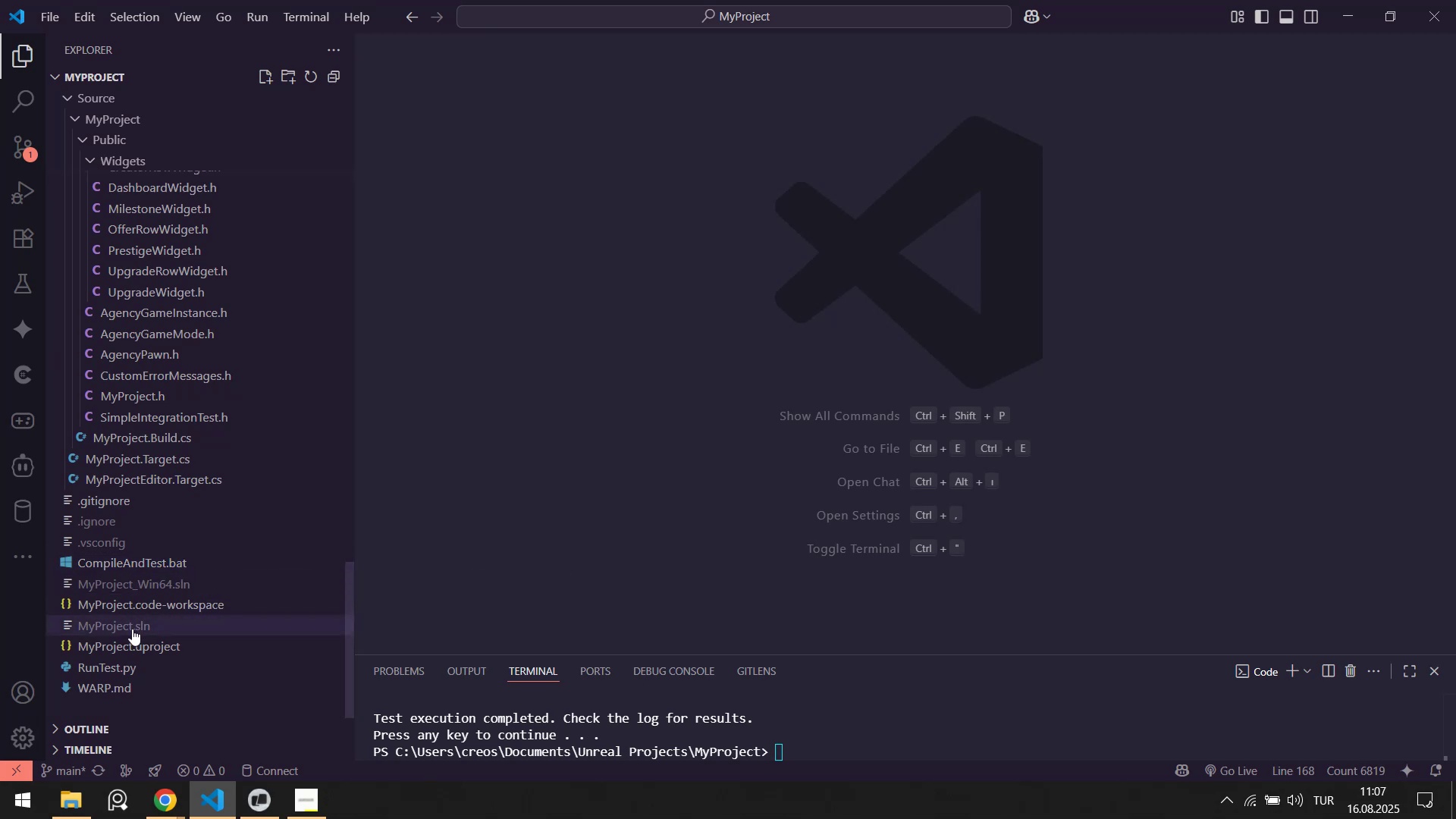 
left_click([96, 695])
 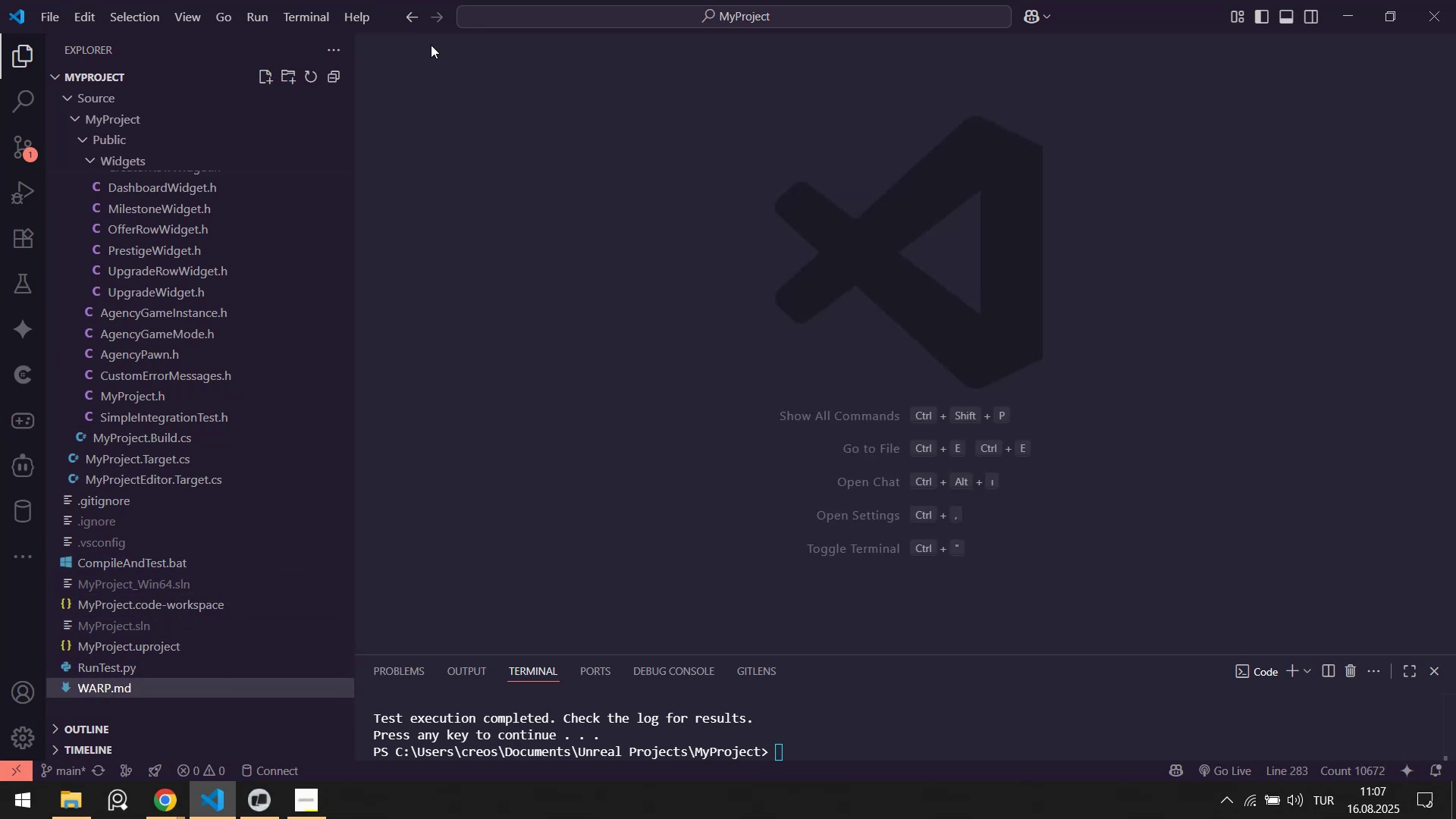 
scroll: coordinate [222, 419], scroll_direction: up, amount: 38.0
 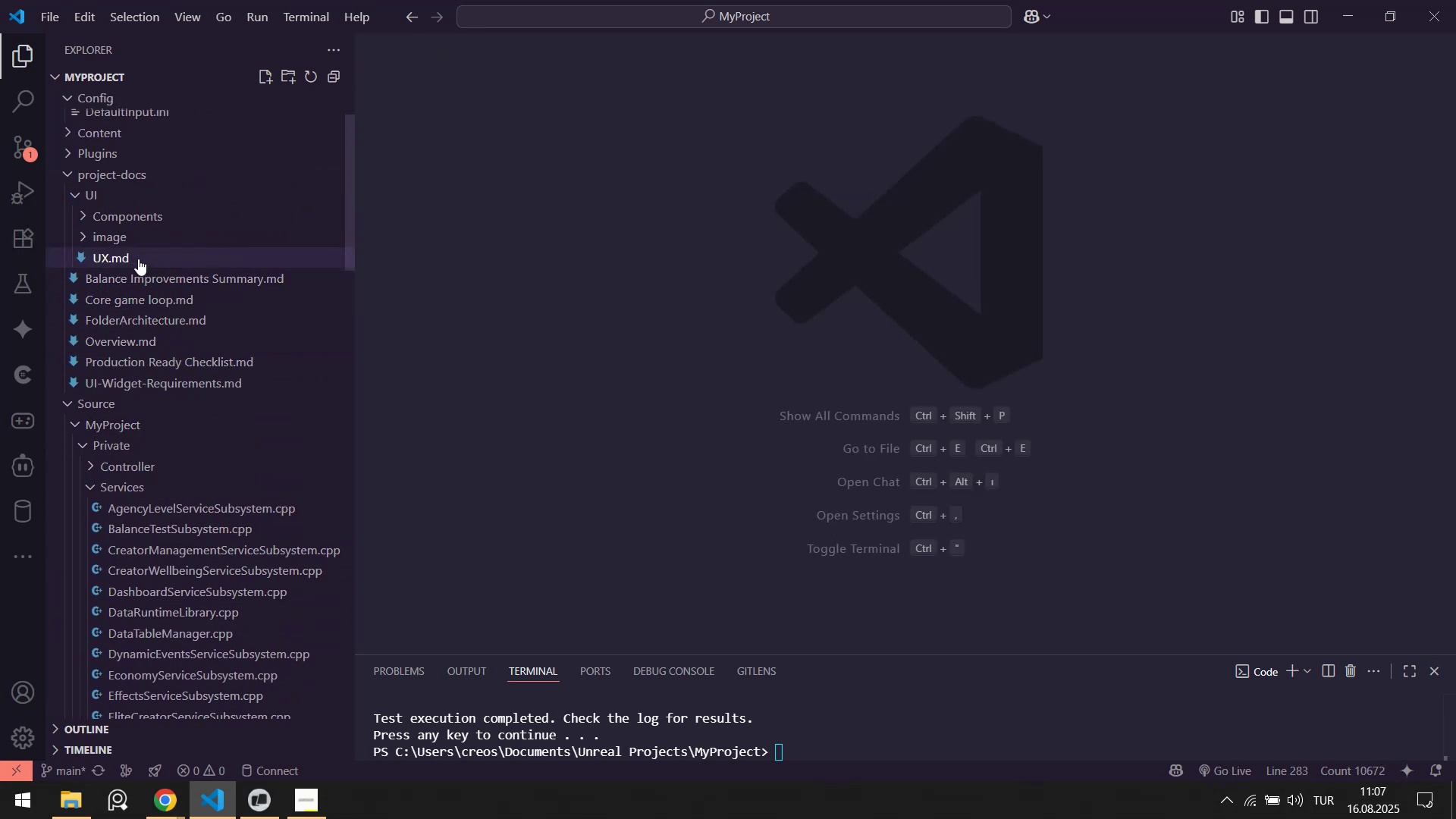 
left_click([138, 259])
 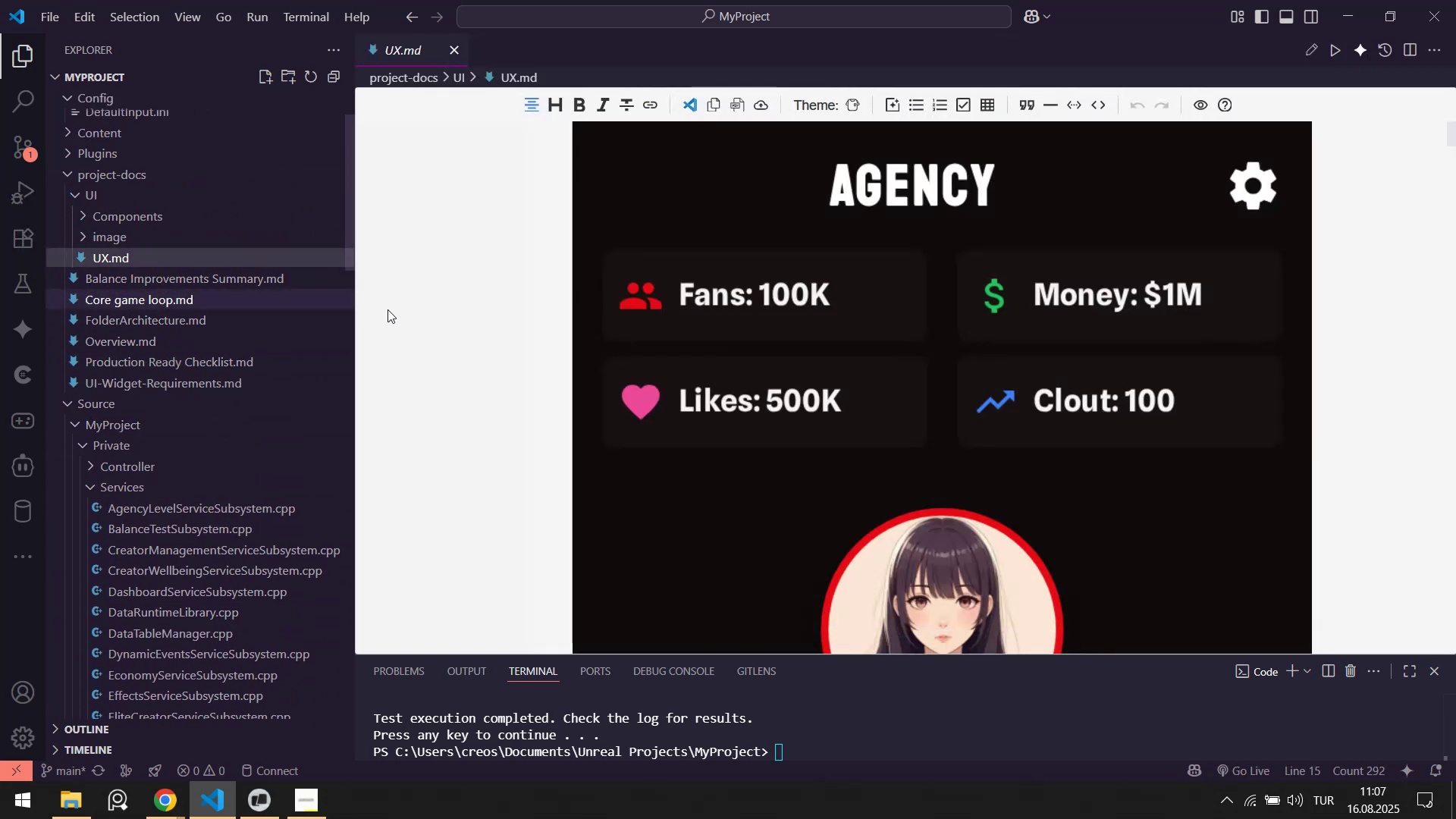 
scroll: coordinate [579, 310], scroll_direction: down, amount: 32.0
 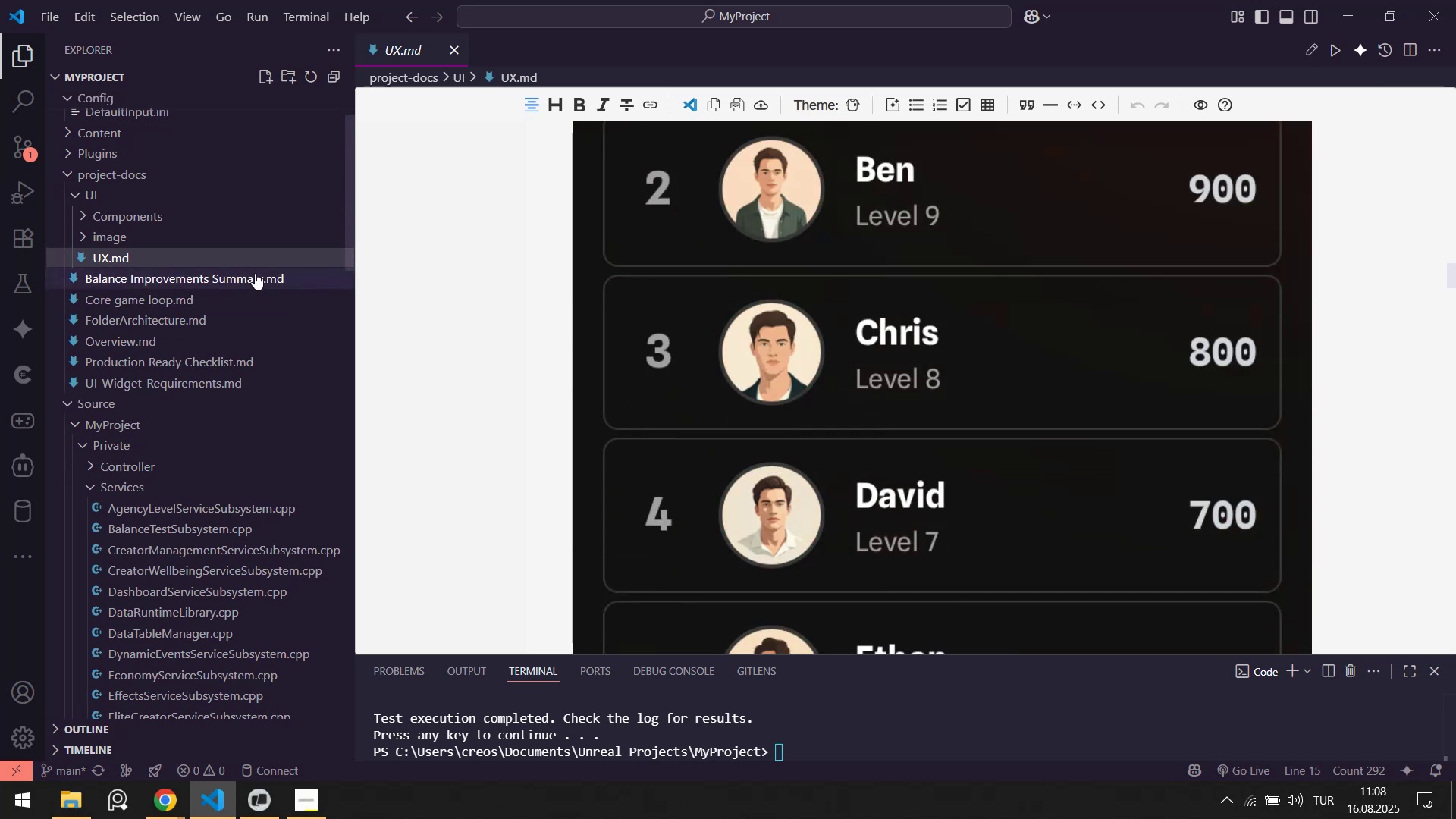 
mouse_move([271, 251])
 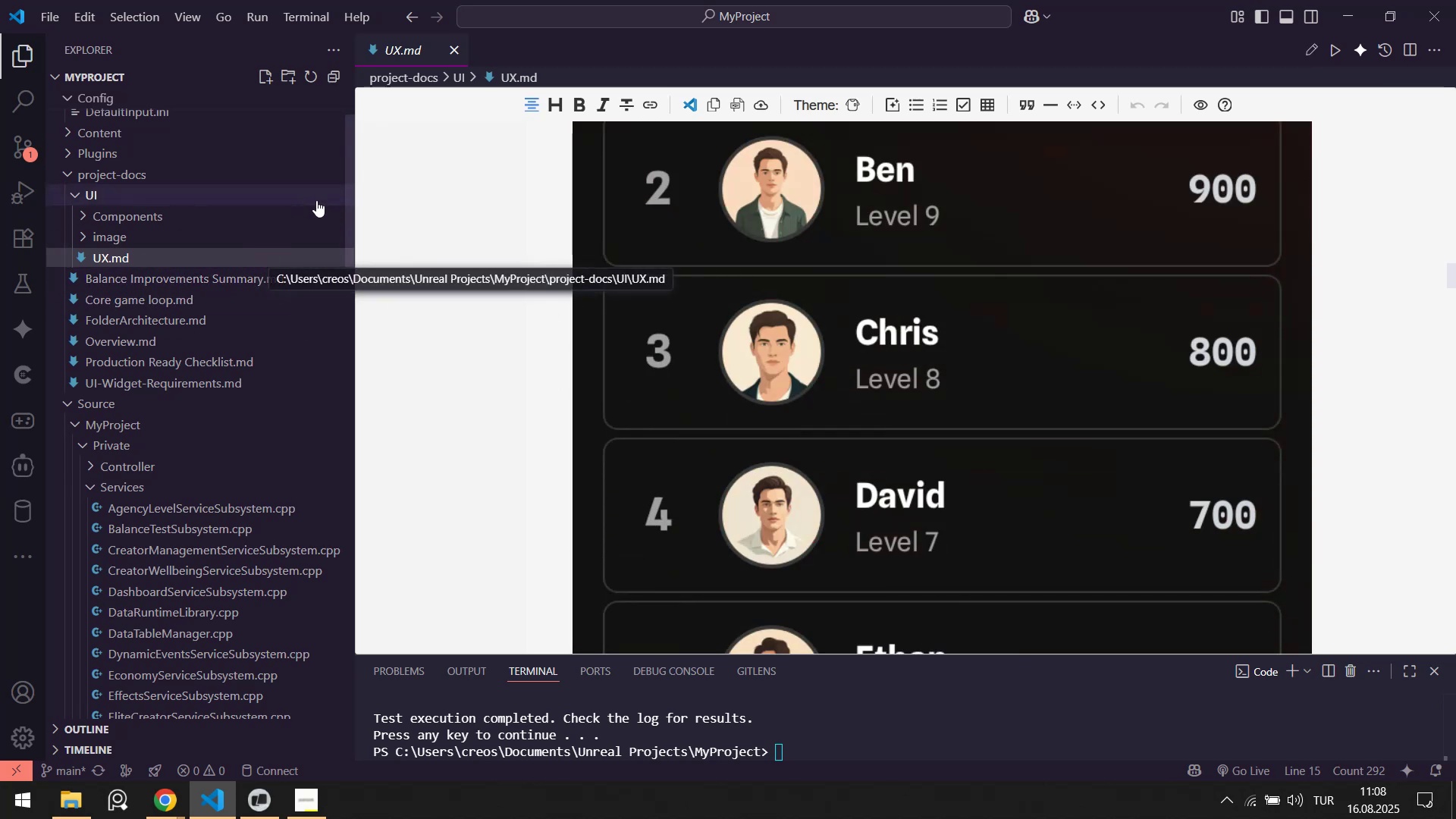 
scroll: coordinate [626, 358], scroll_direction: down, amount: 100.0
 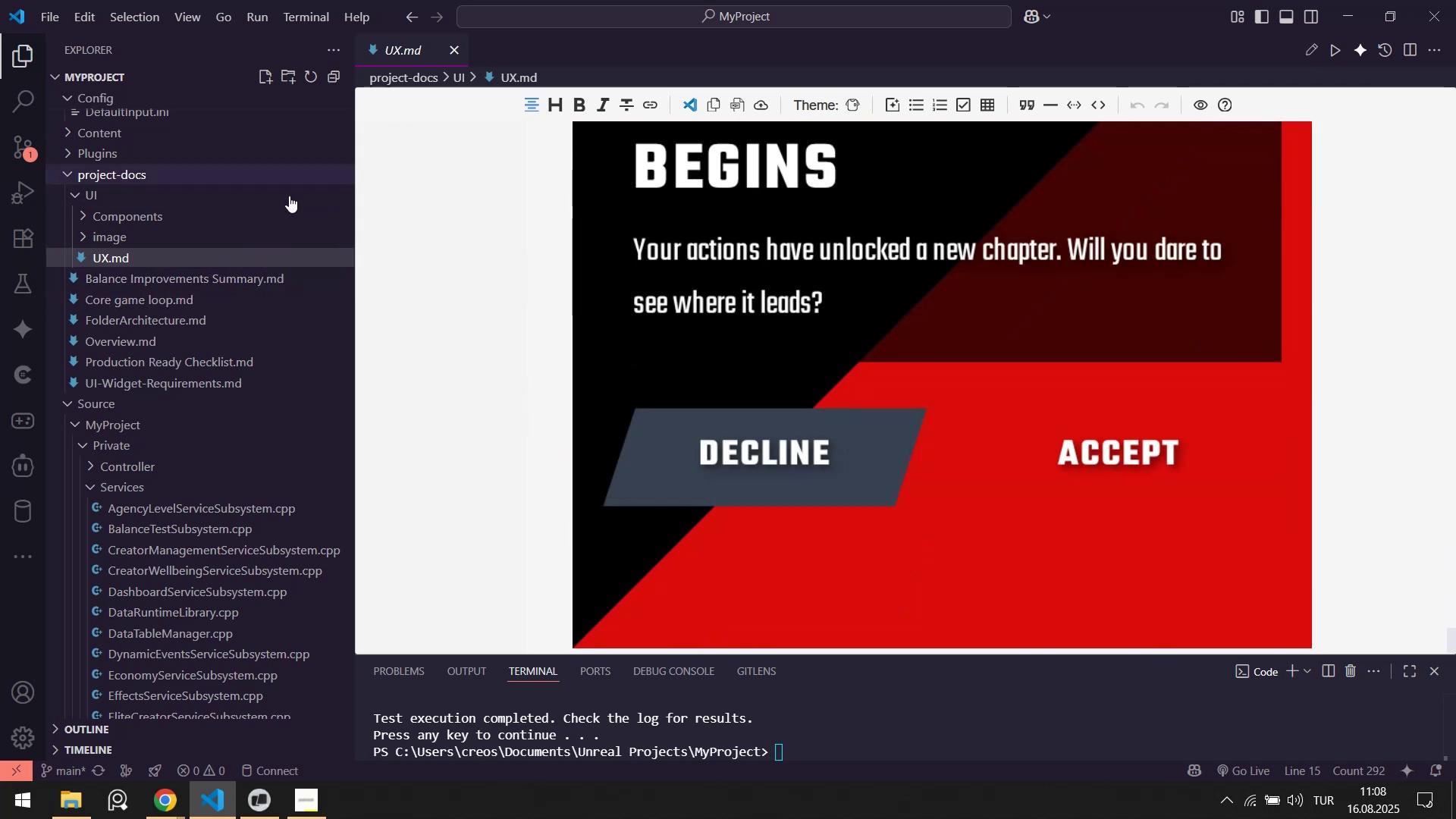 
mouse_move([163, 239])
 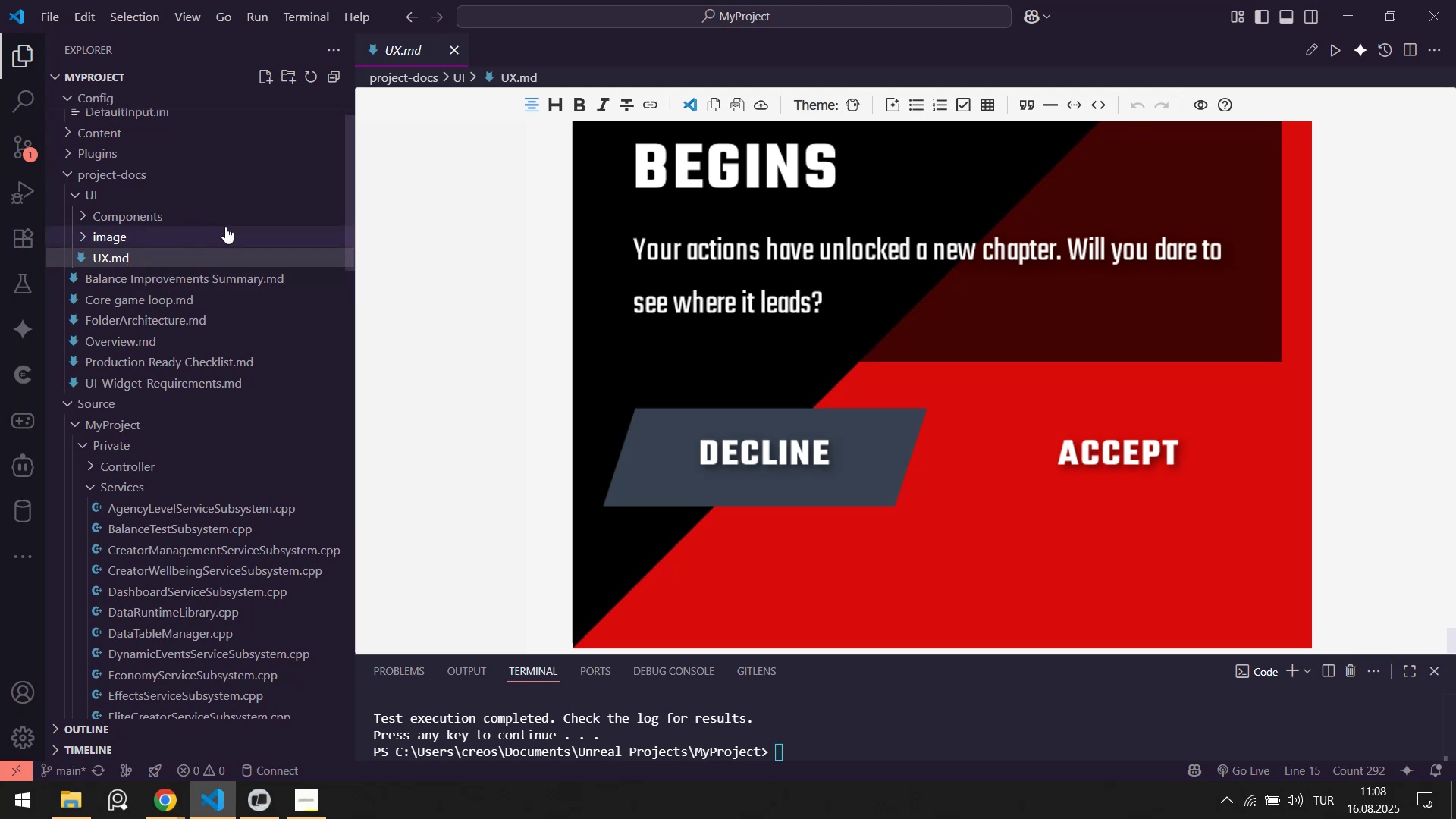 
left_click([225, 227])
 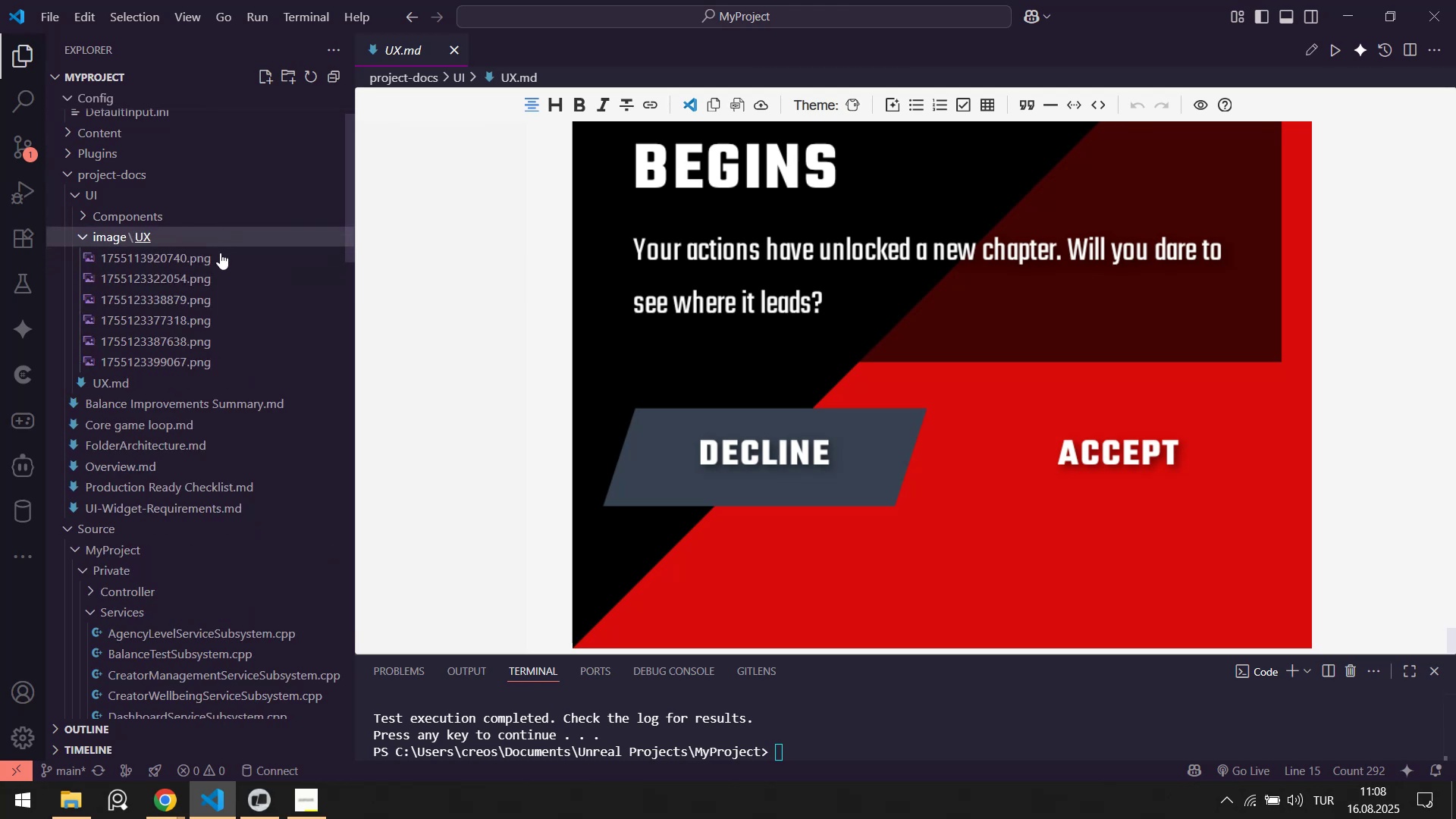 
left_click([221, 254])
 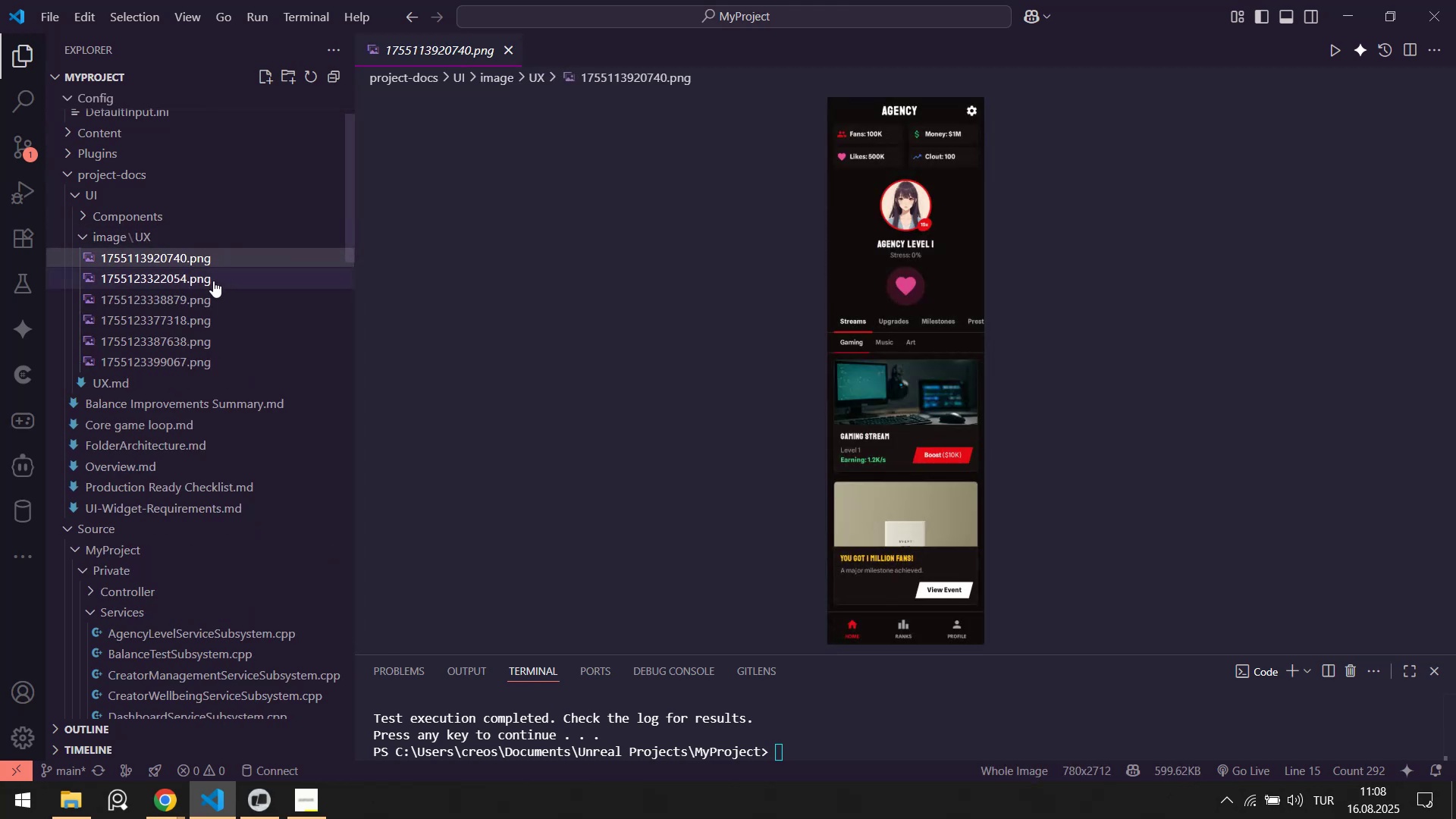 
left_click([213, 281])
 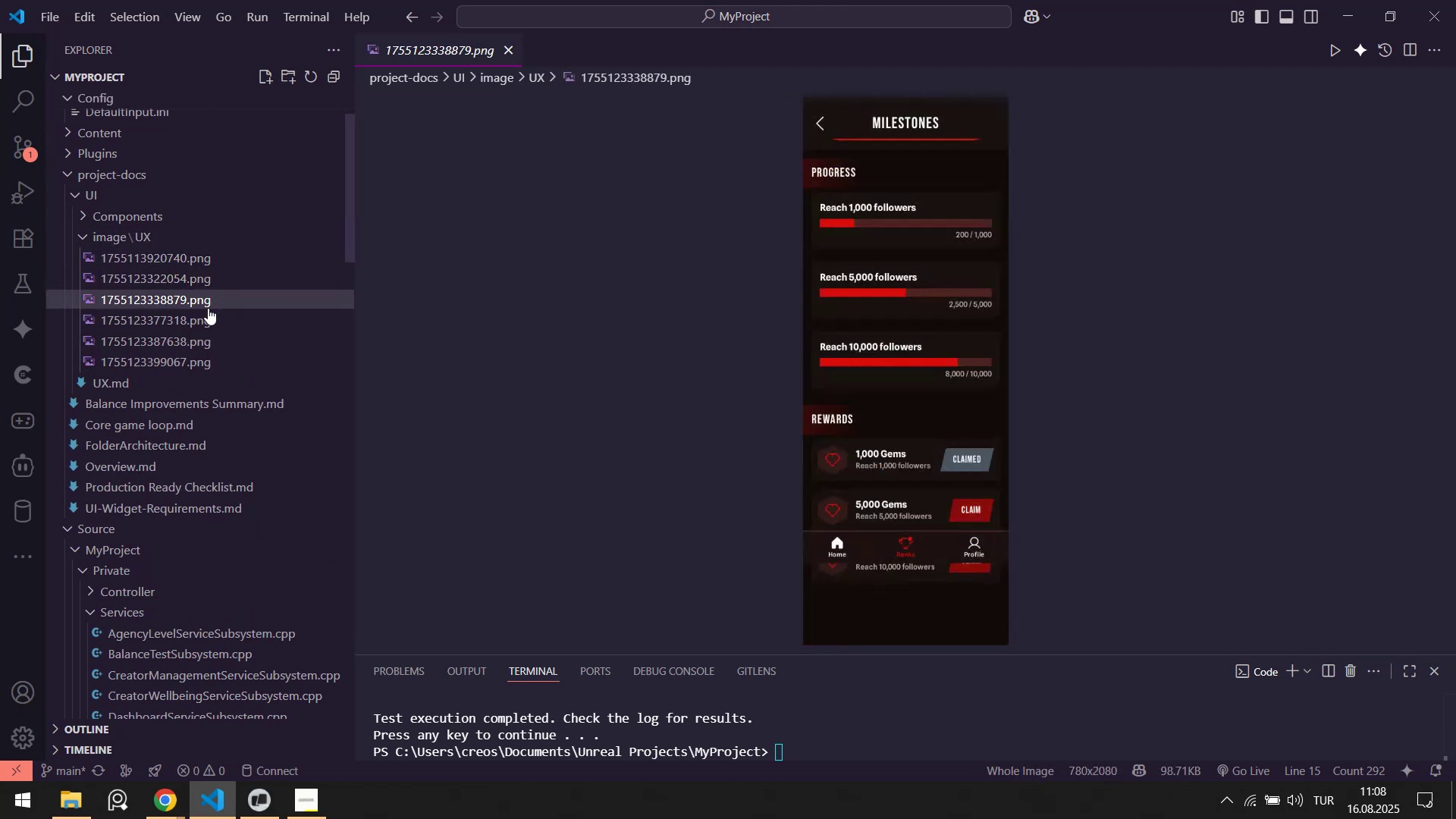 
triple_click([204, 314])
 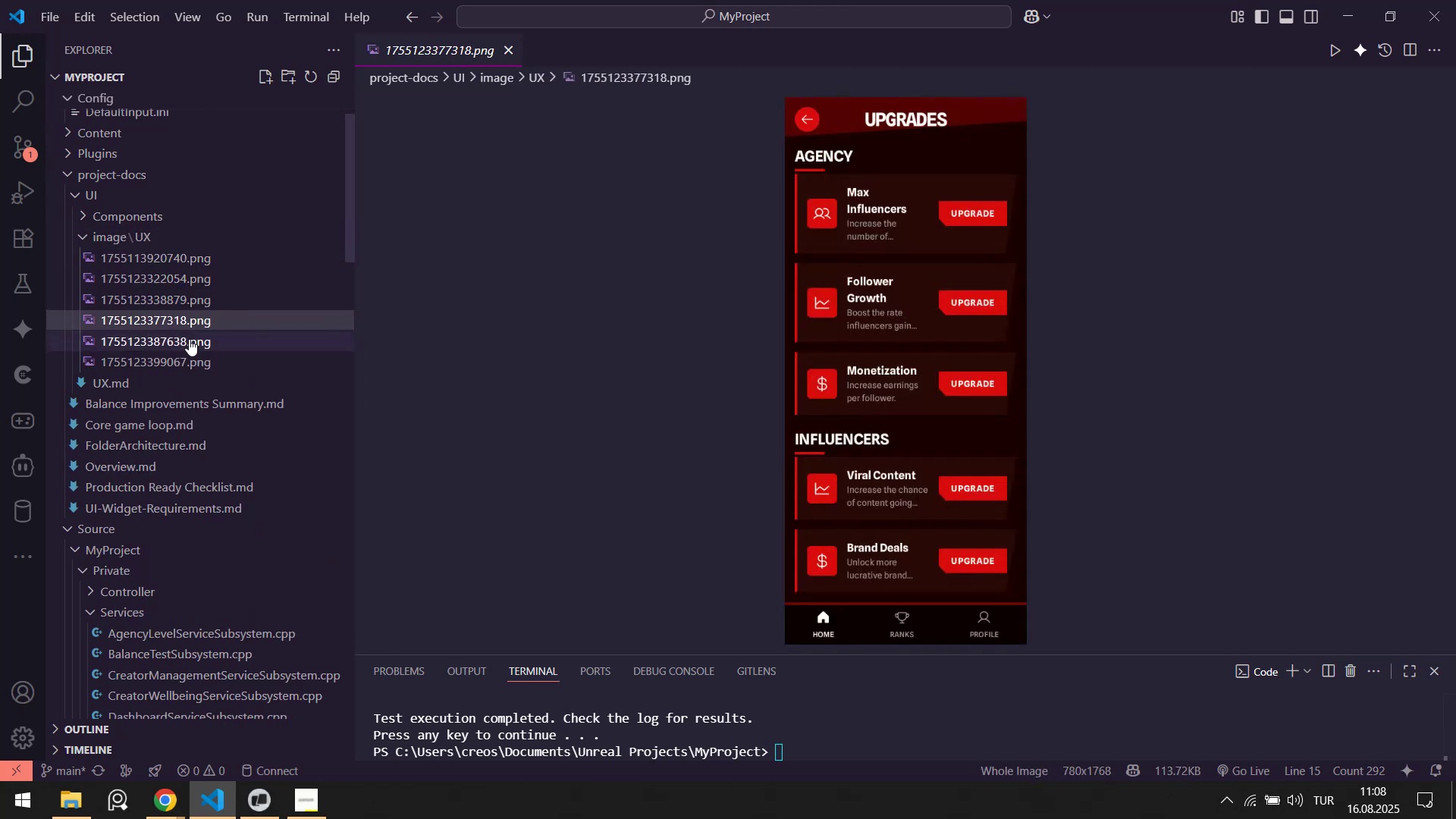 
triple_click([189, 339])
 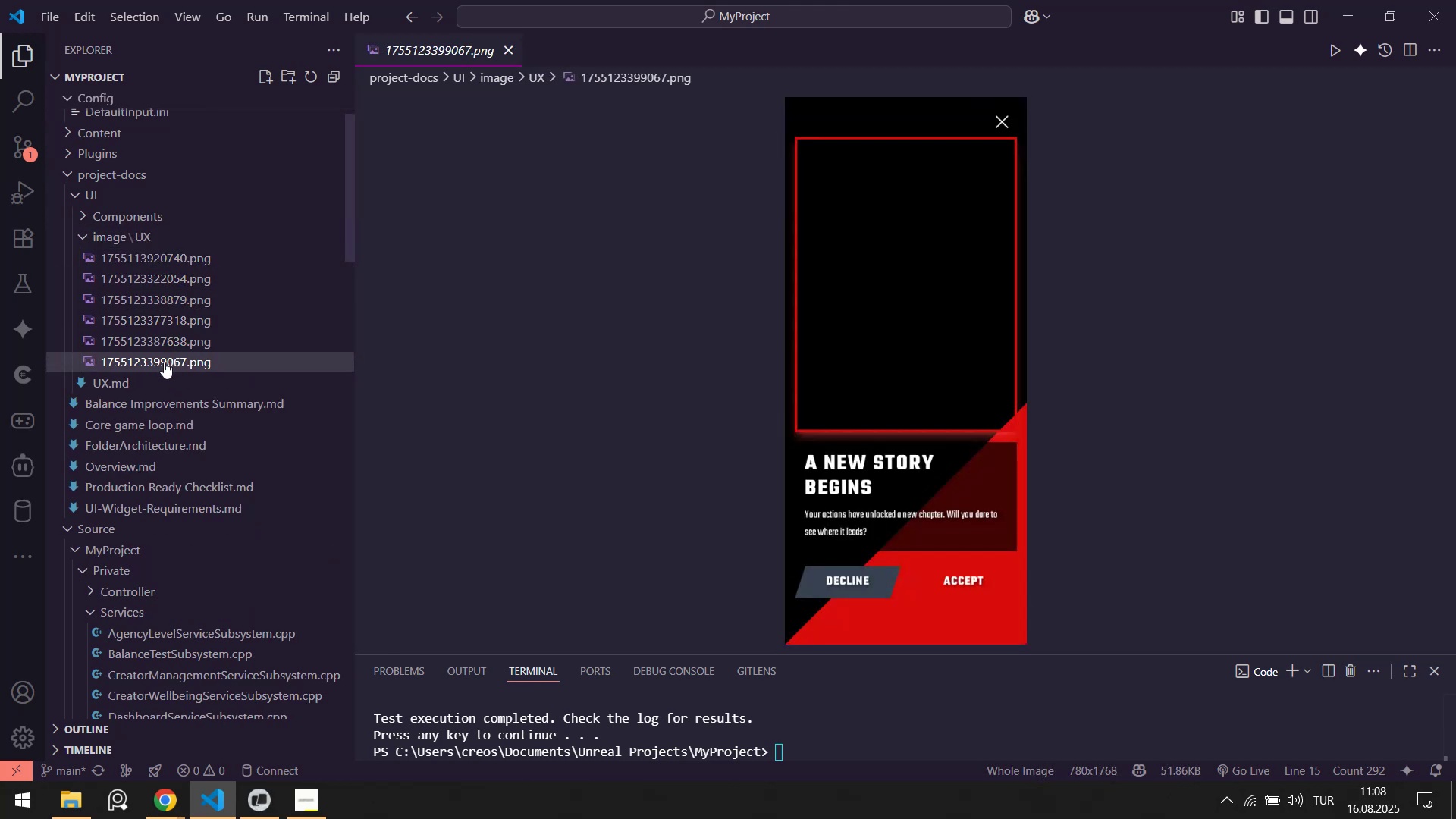 
left_click([165, 366])
 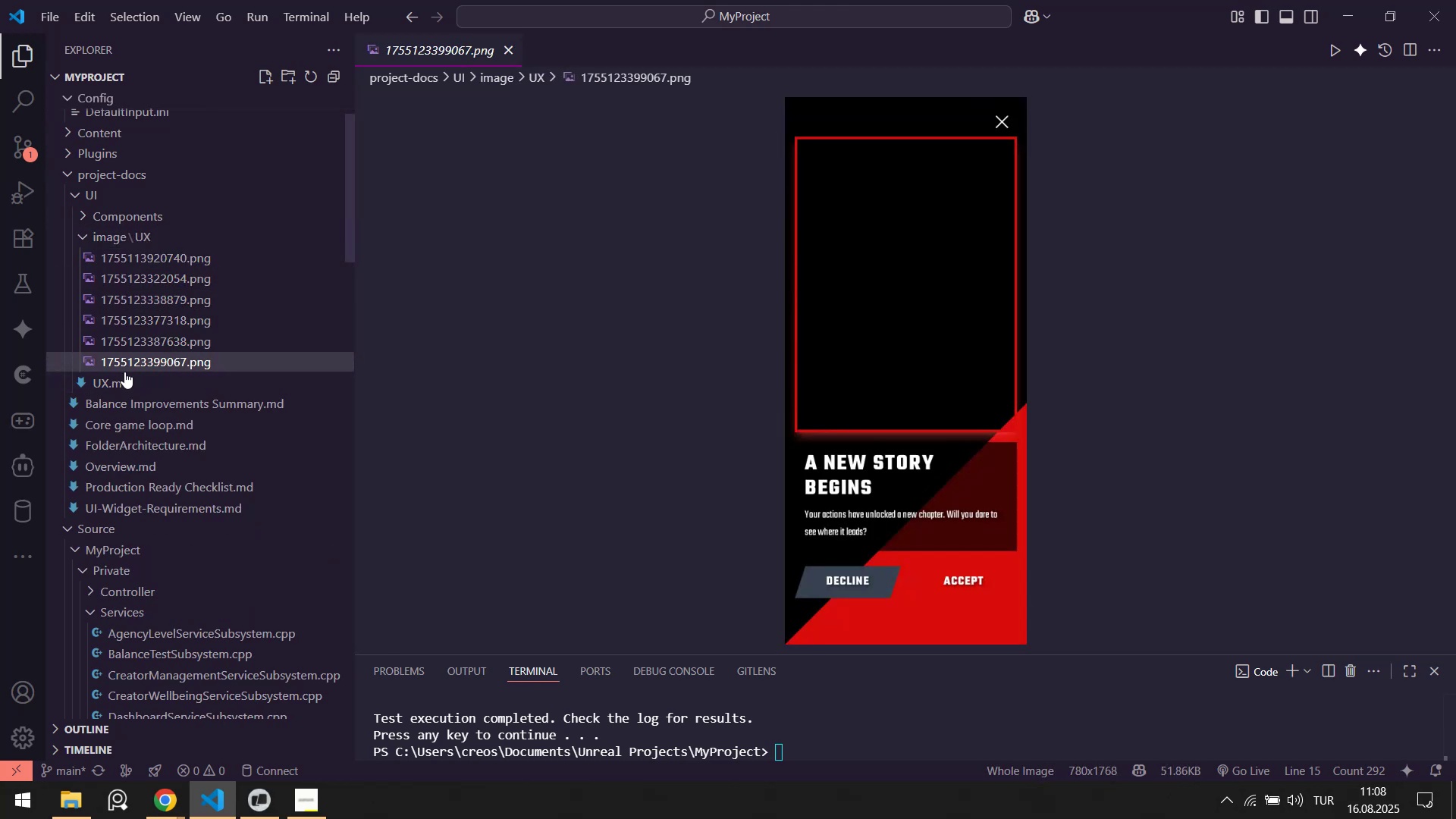 
left_click([124, 375])
 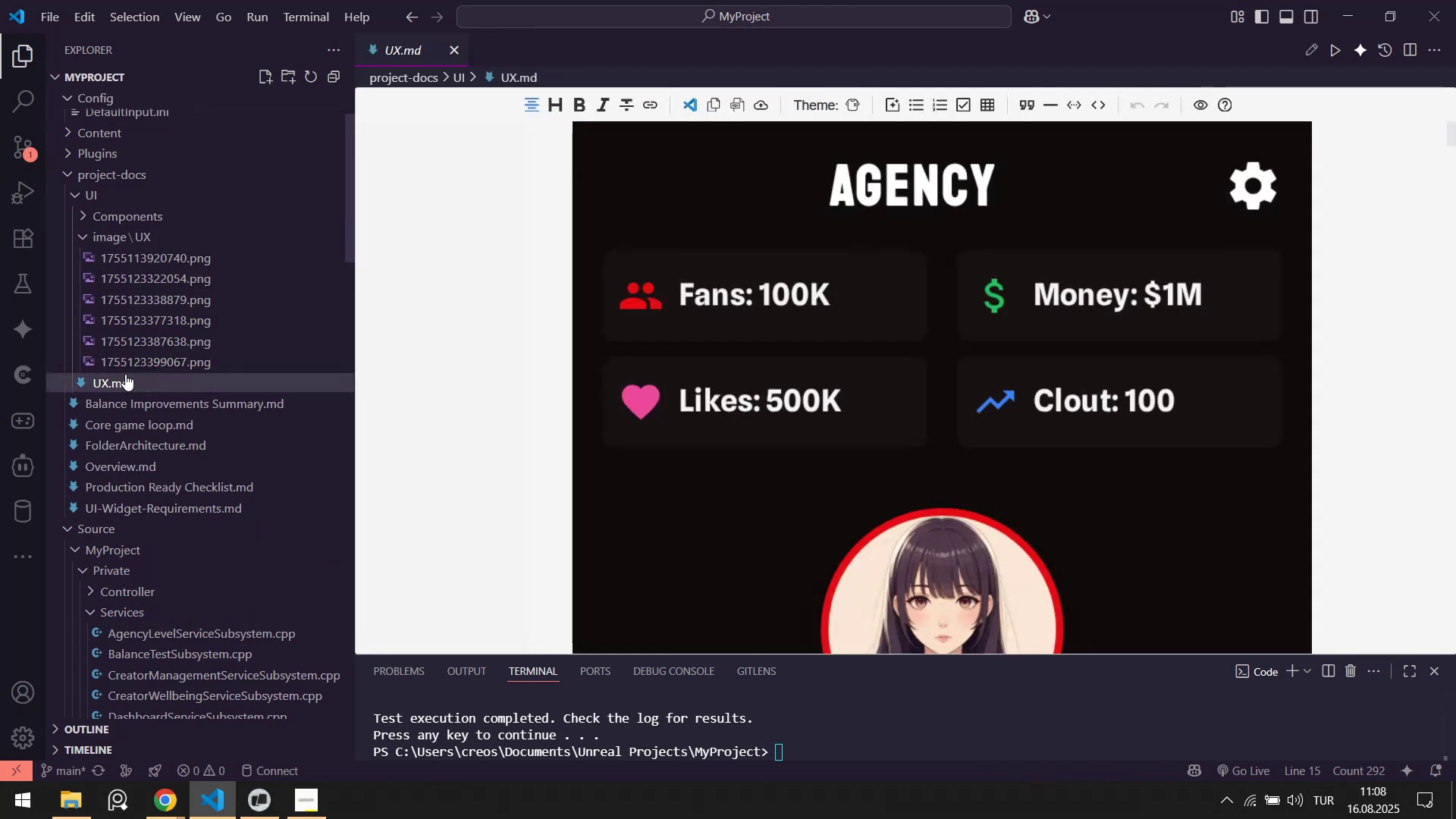 
key(Delete)
 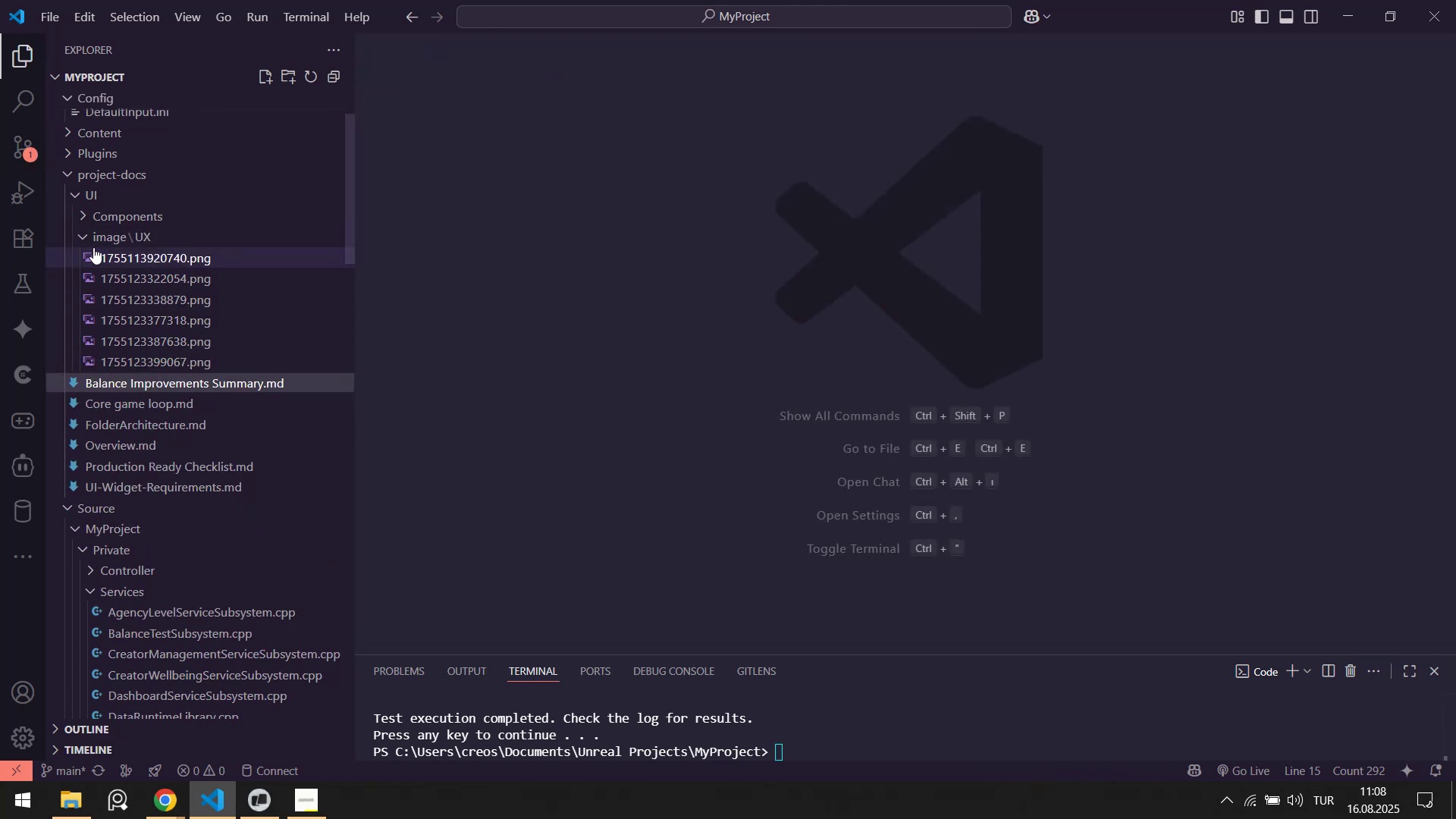 
left_click([111, 241])
 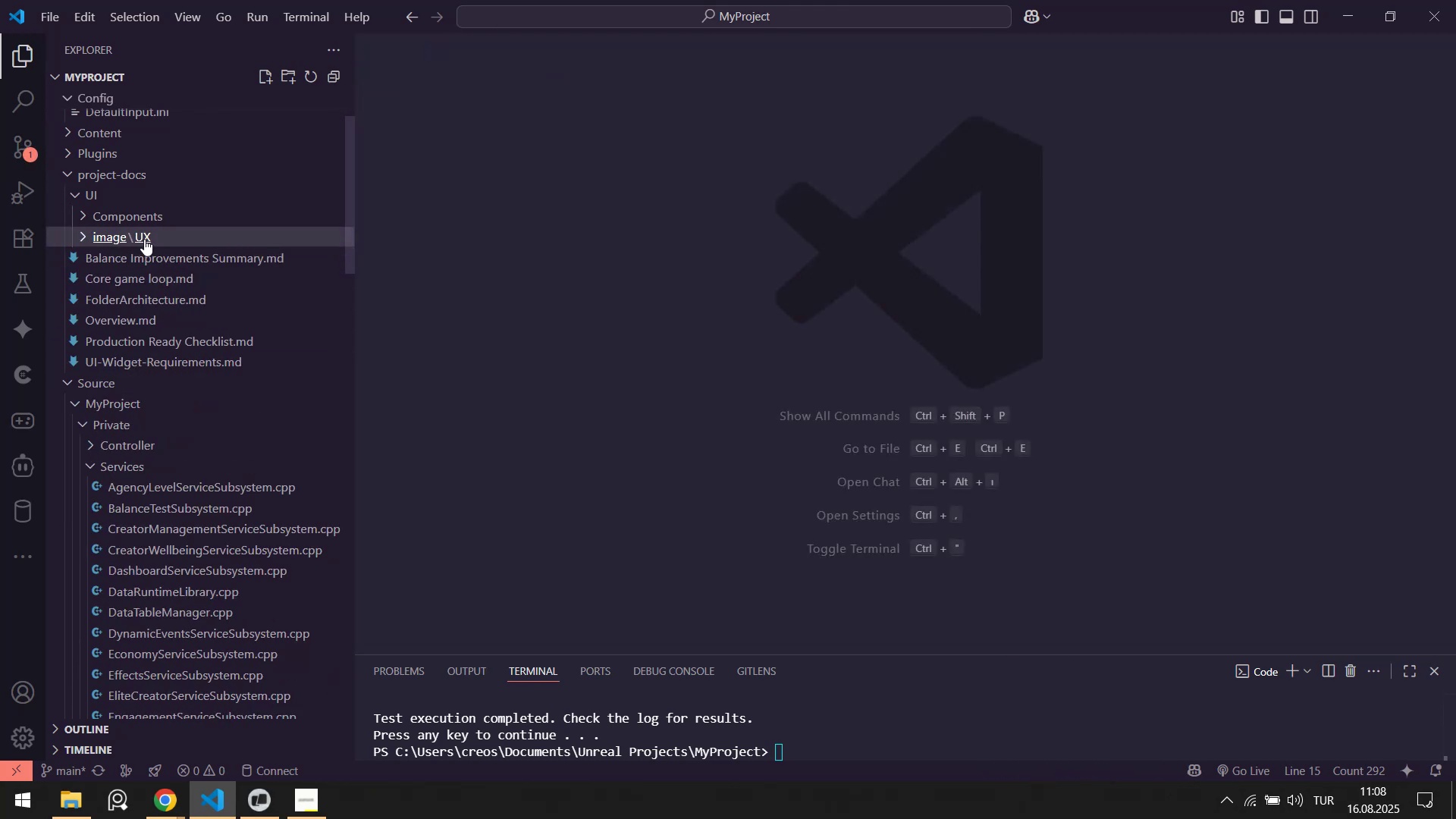 
left_click([144, 239])
 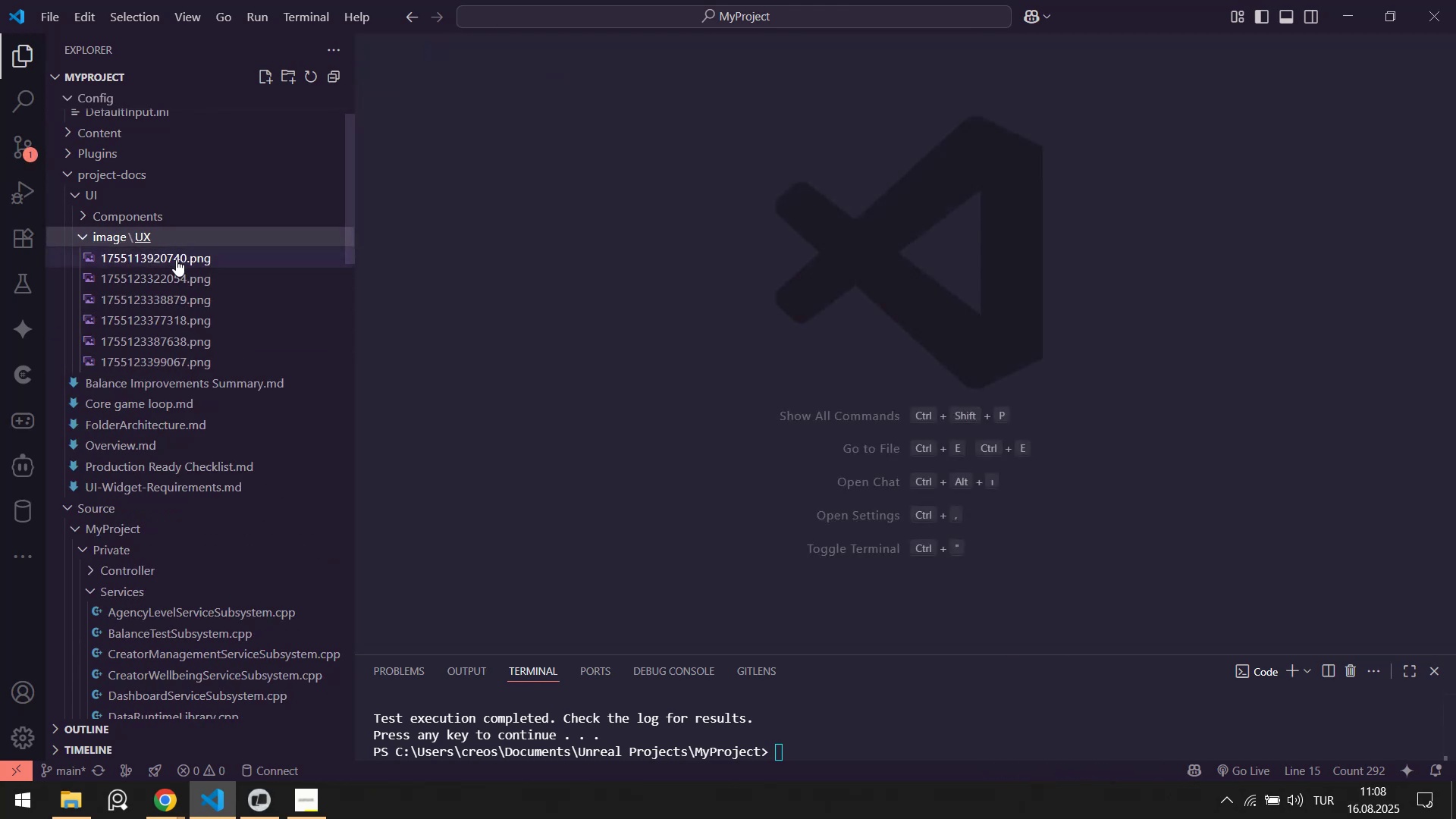 
left_click([176, 259])
 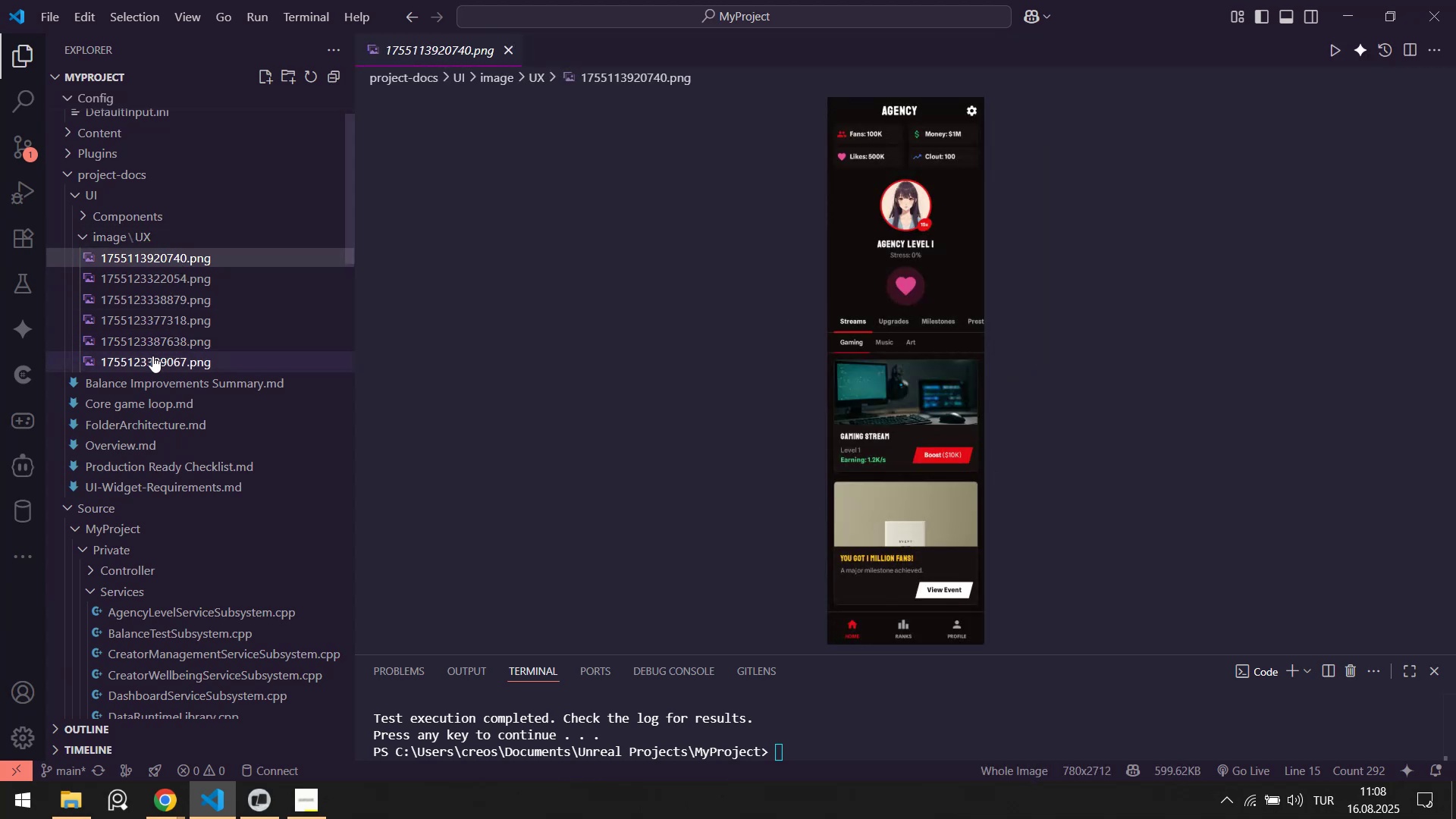 
hold_key(key=ShiftLeft, duration=0.46)
left_click([149, 361])
 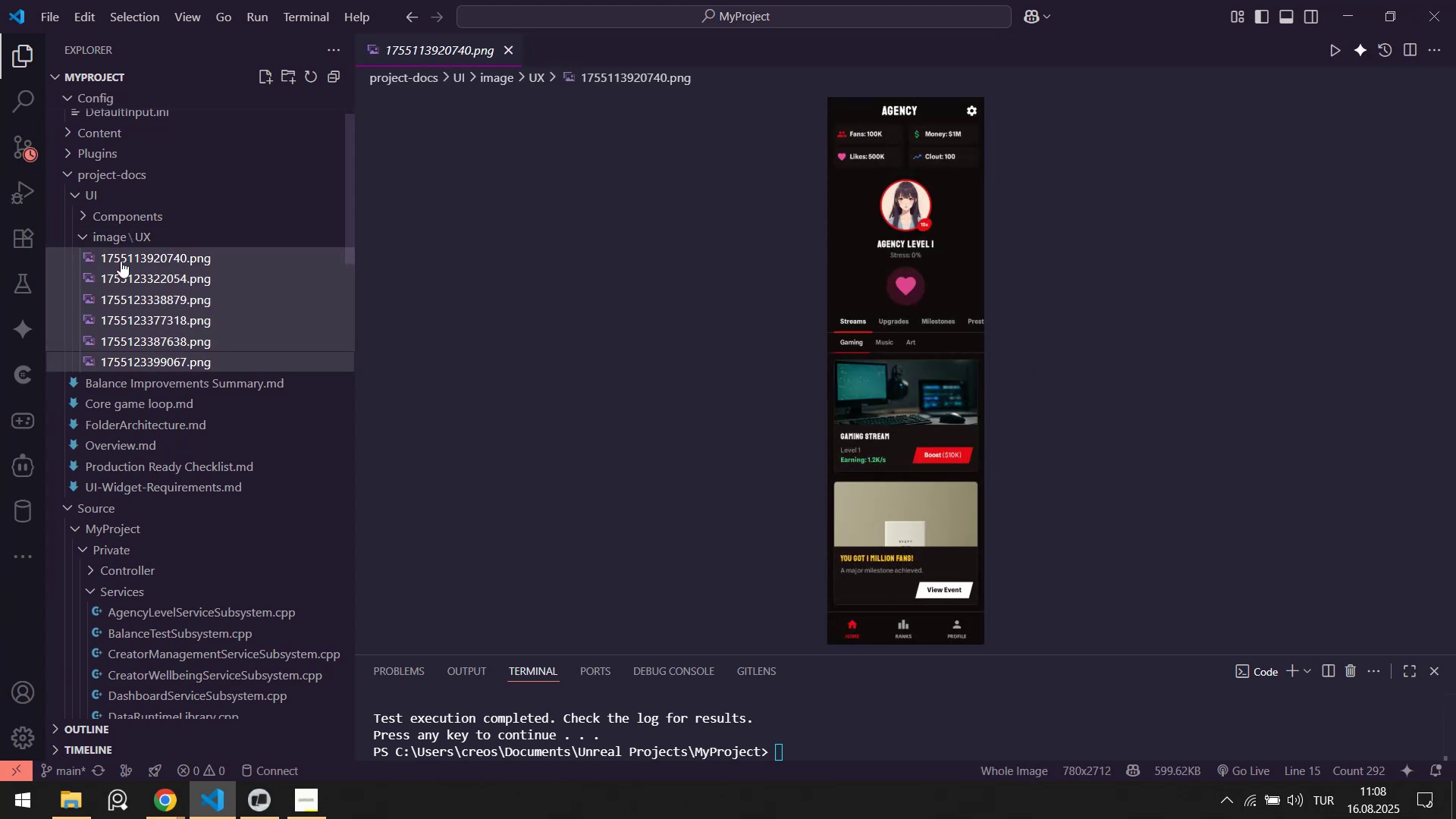 
left_click_drag(start_coordinate=[120, 253], to_coordinate=[102, 237])
 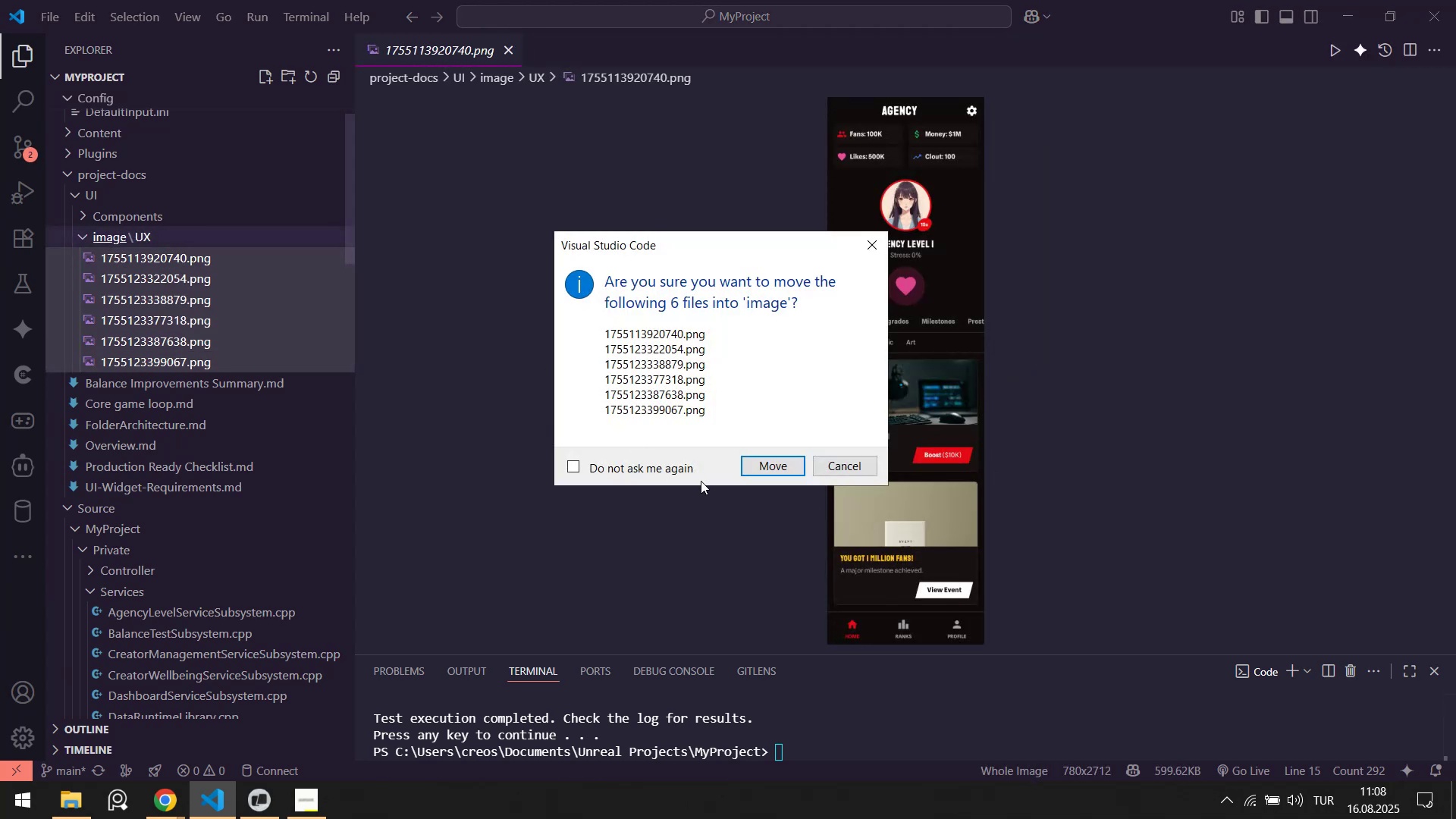 
left_click([764, 465])
 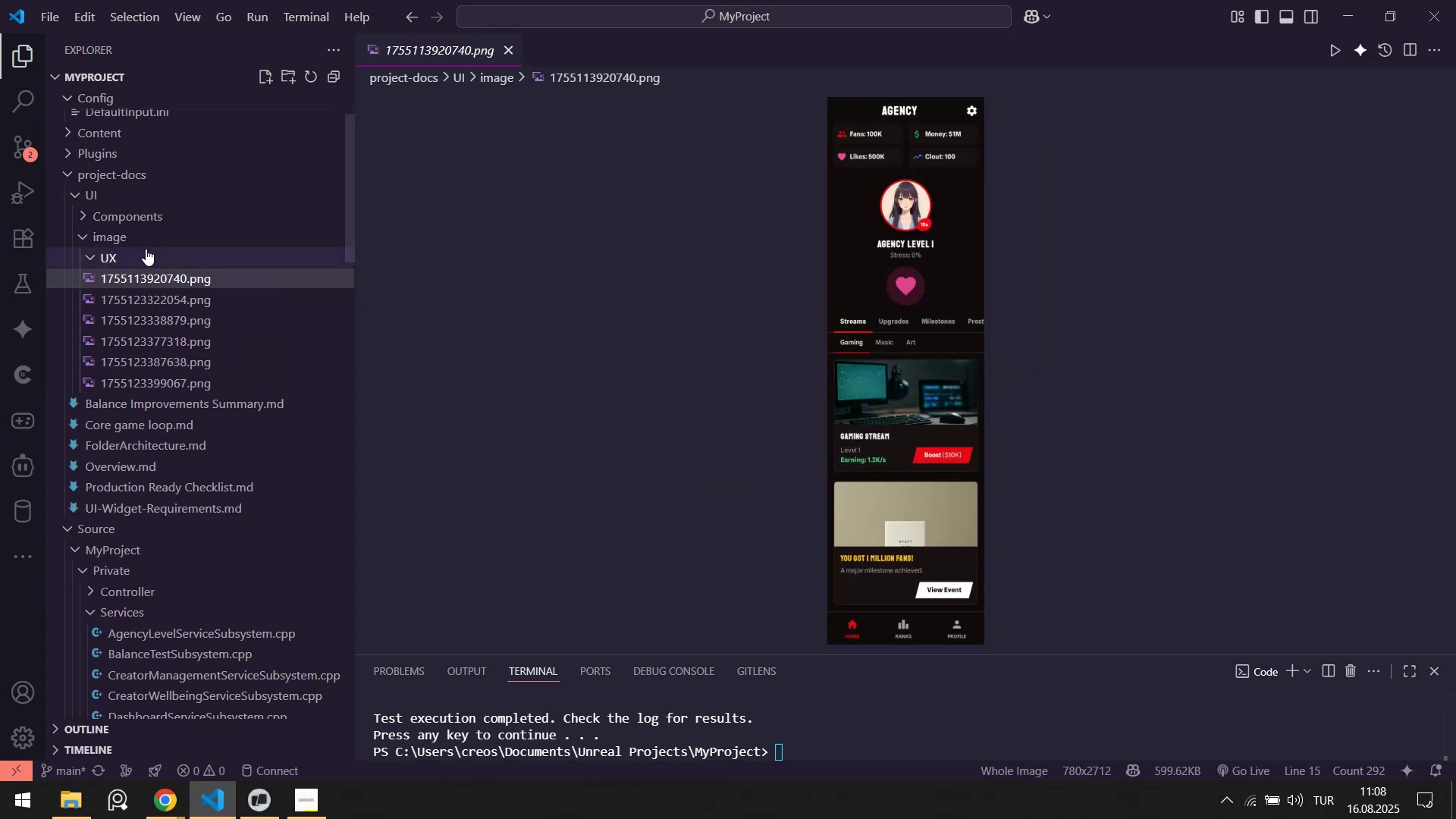 
left_click([140, 251])
 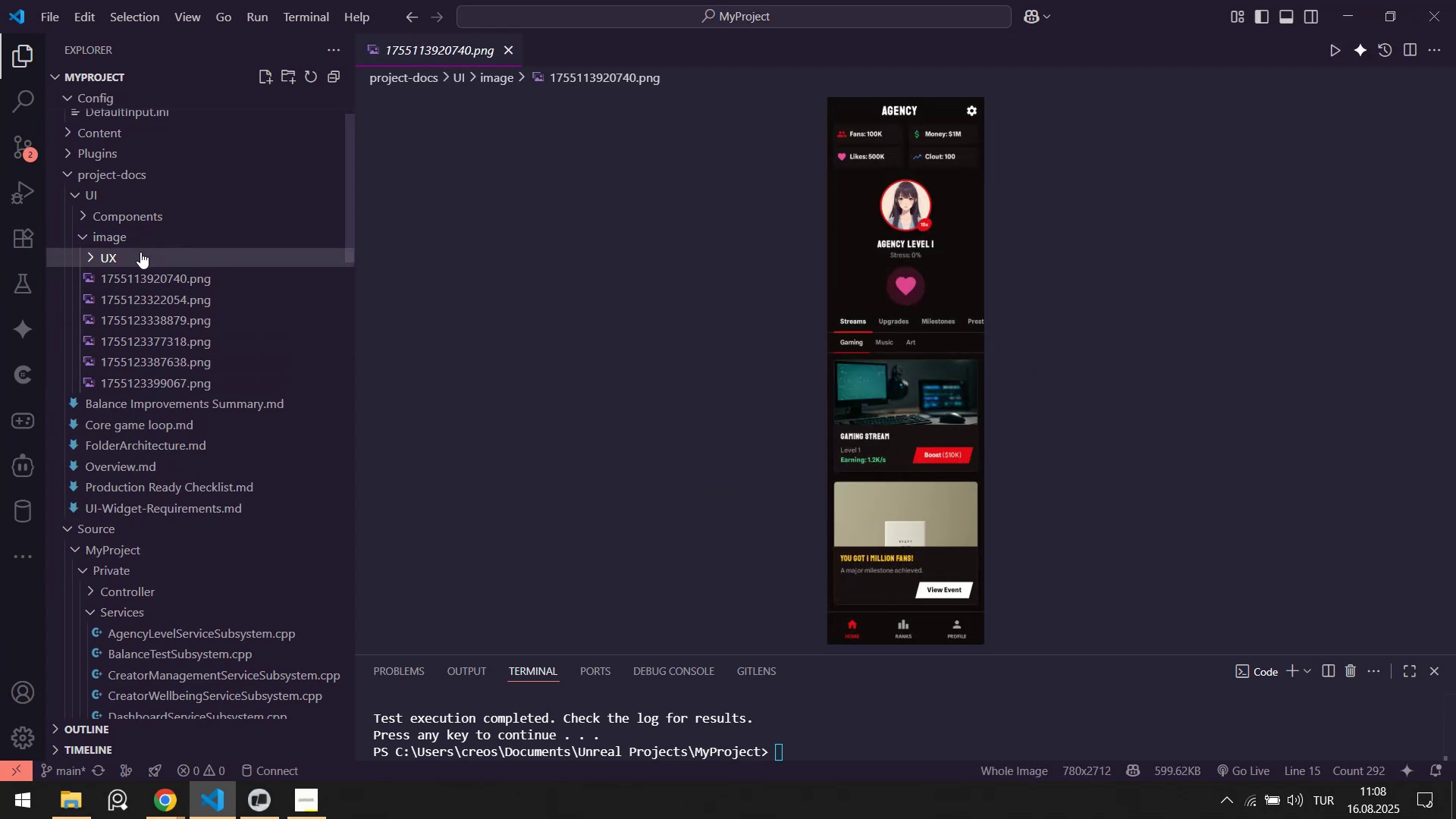 
key(Delete)
 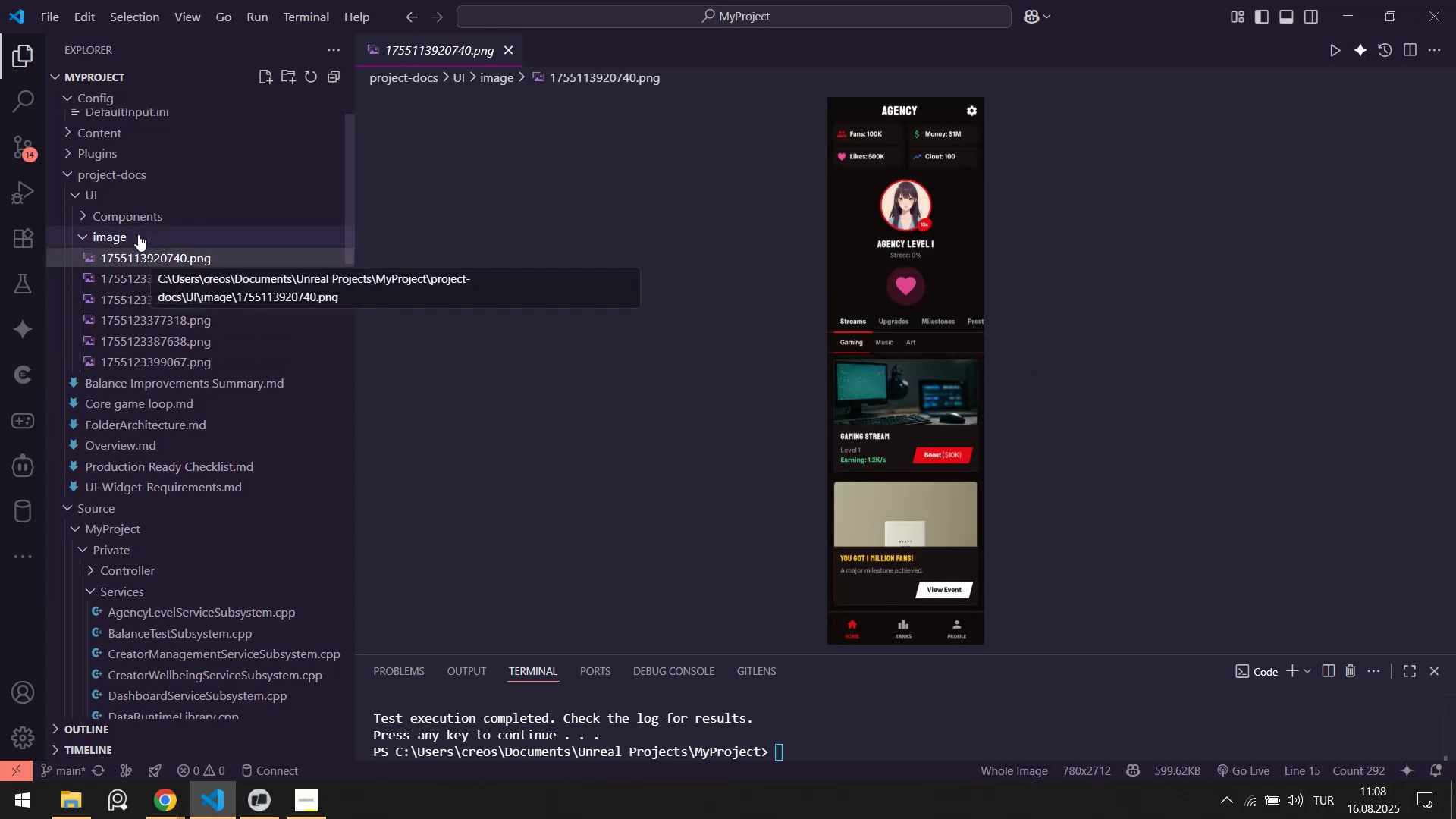 
left_click([129, 234])
 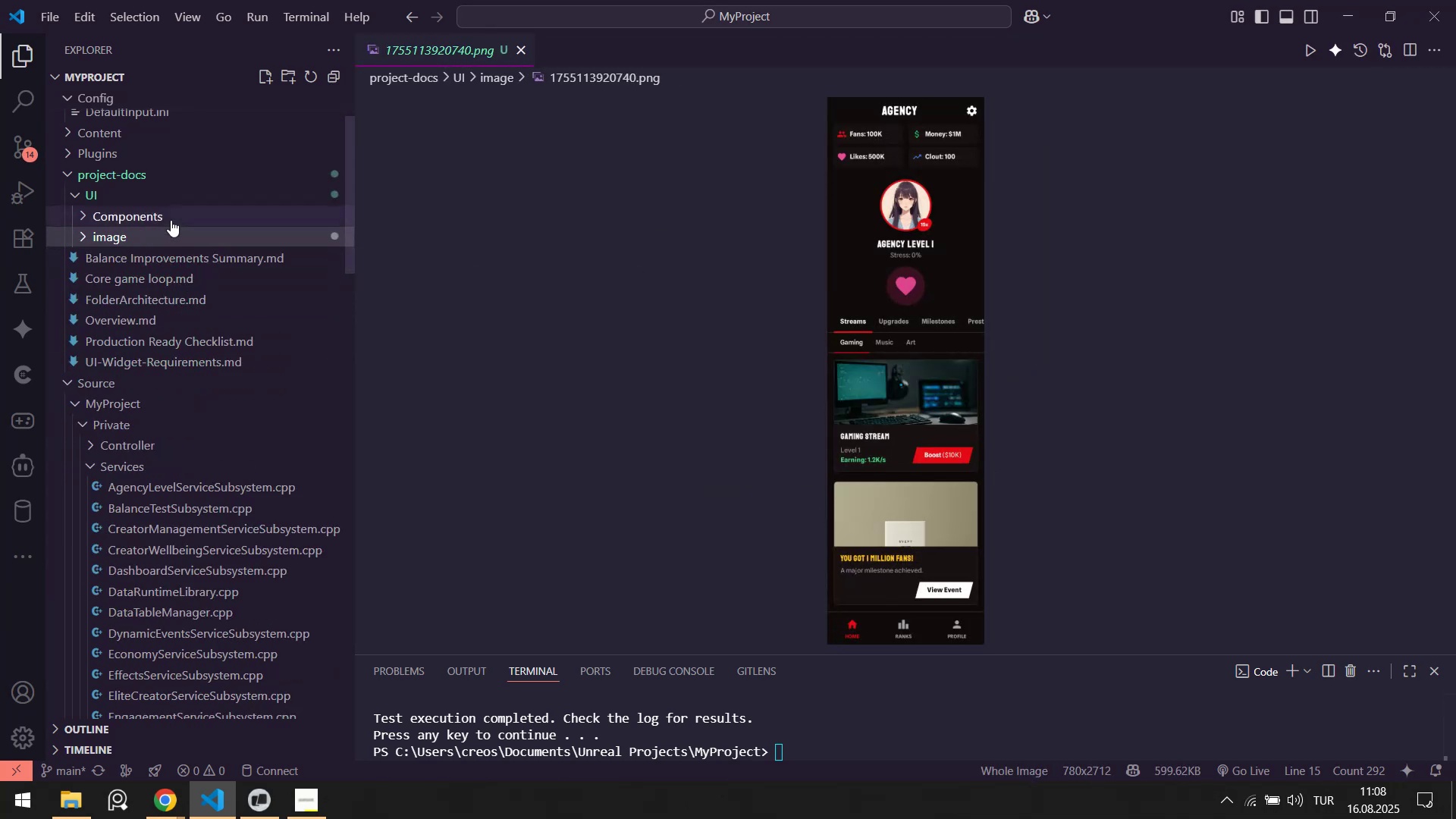 
left_click([168, 214])
 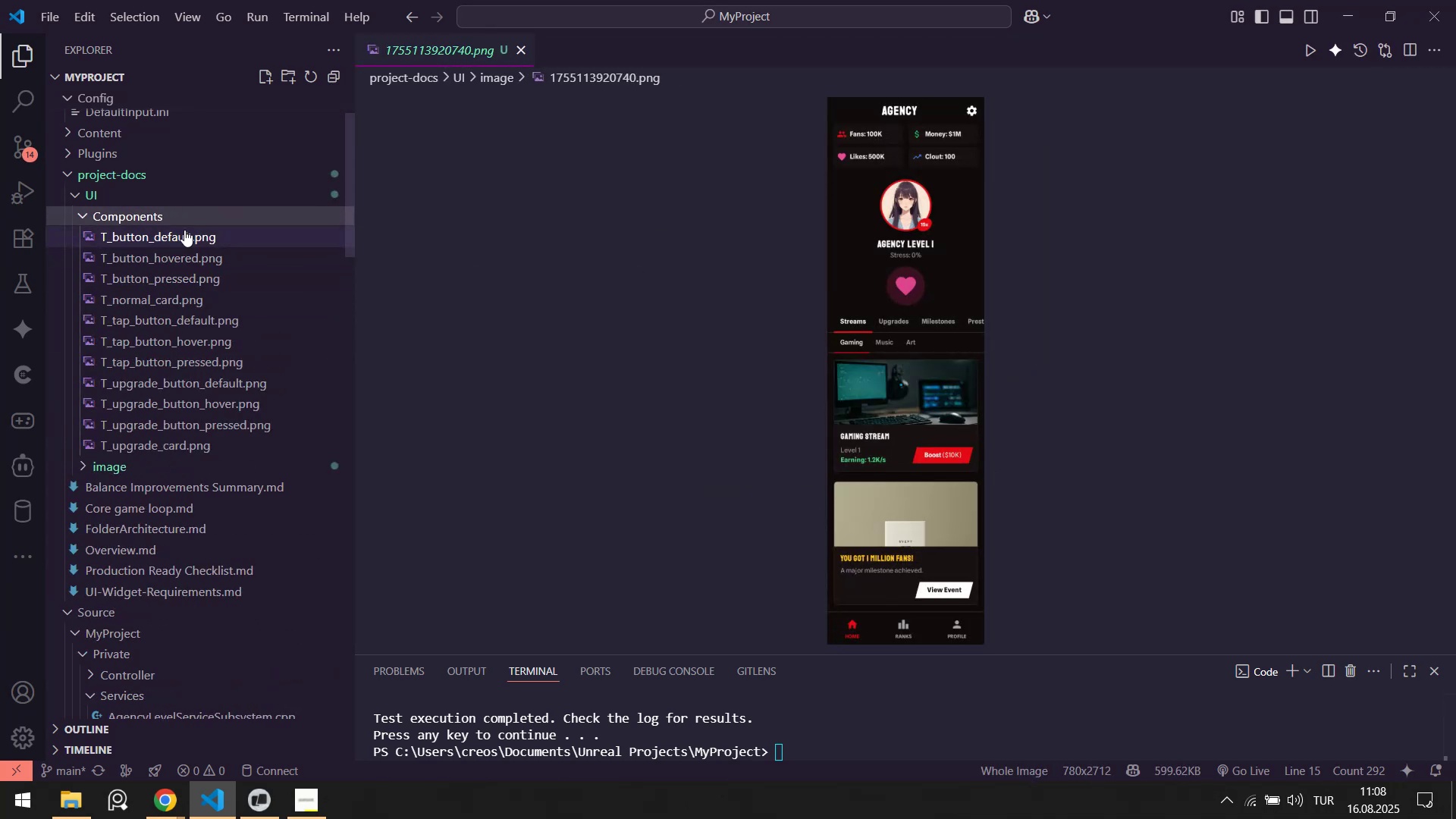 
left_click([176, 217])
 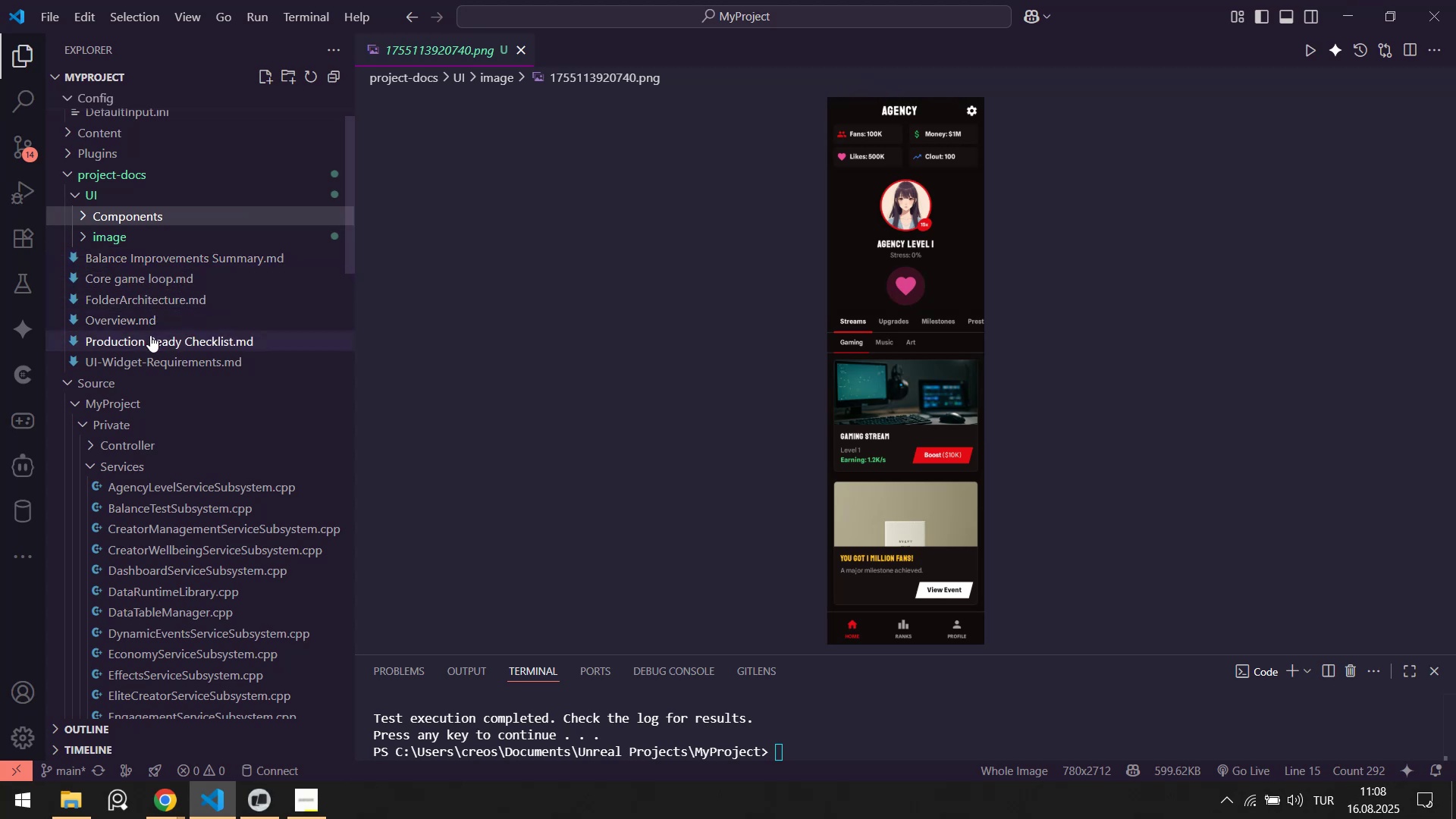 
left_click([157, 252])
 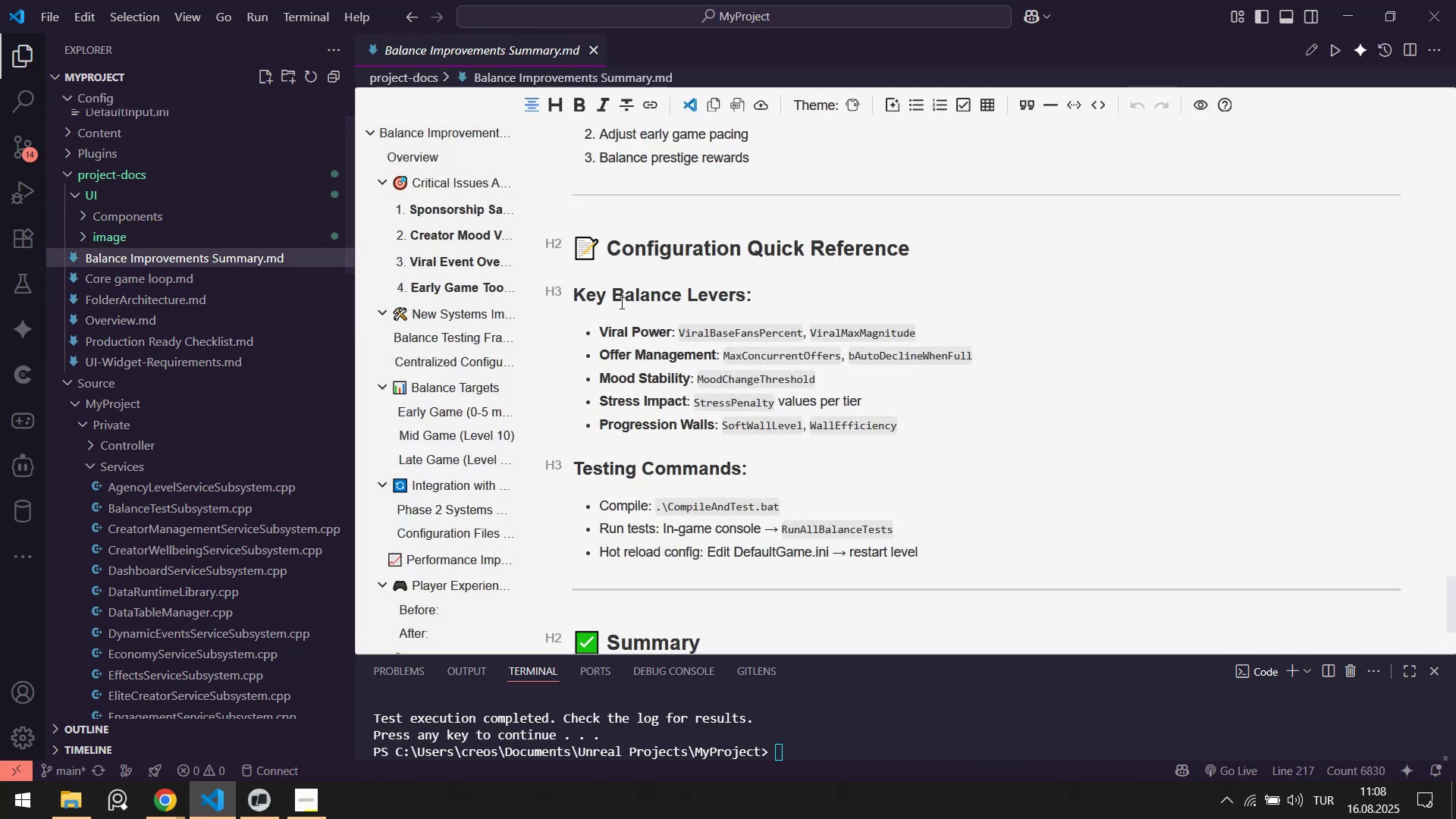 
scroll: coordinate [934, 294], scroll_direction: up, amount: 21.0
 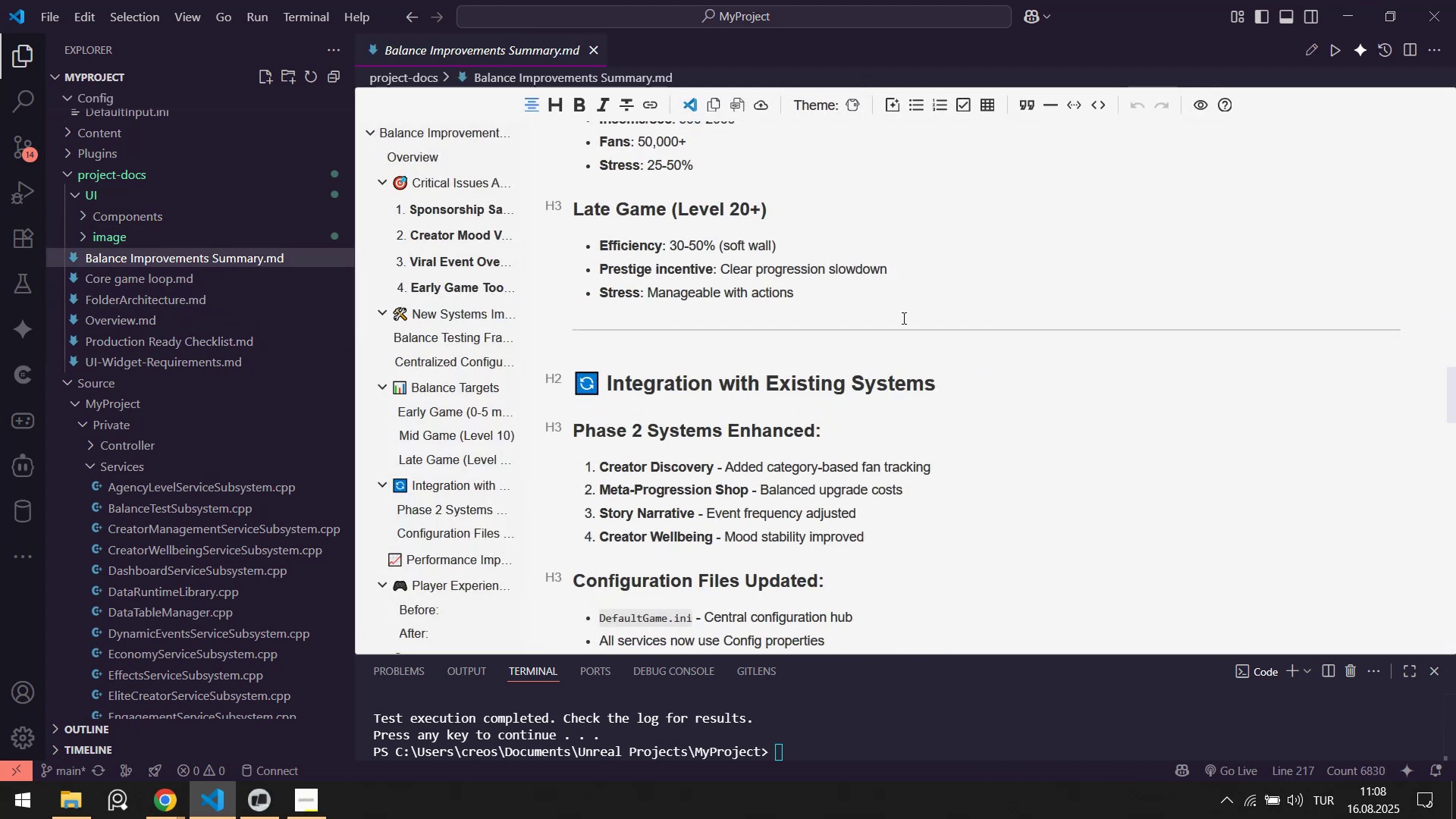 
scroll: coordinate [790, 361], scroll_direction: down, amount: 1.0
 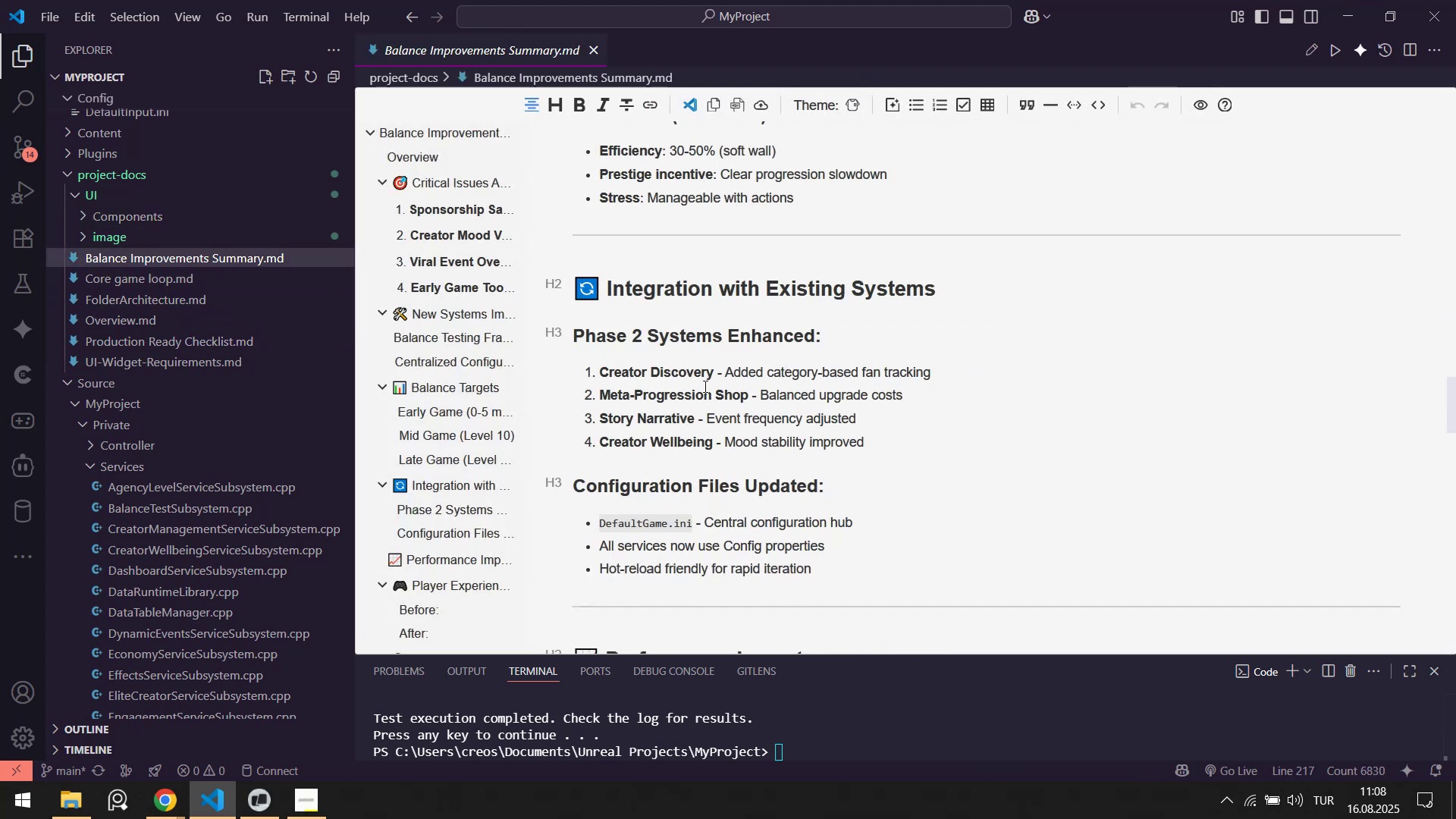 
left_click_drag(start_coordinate=[632, 379], to_coordinate=[868, 373])
 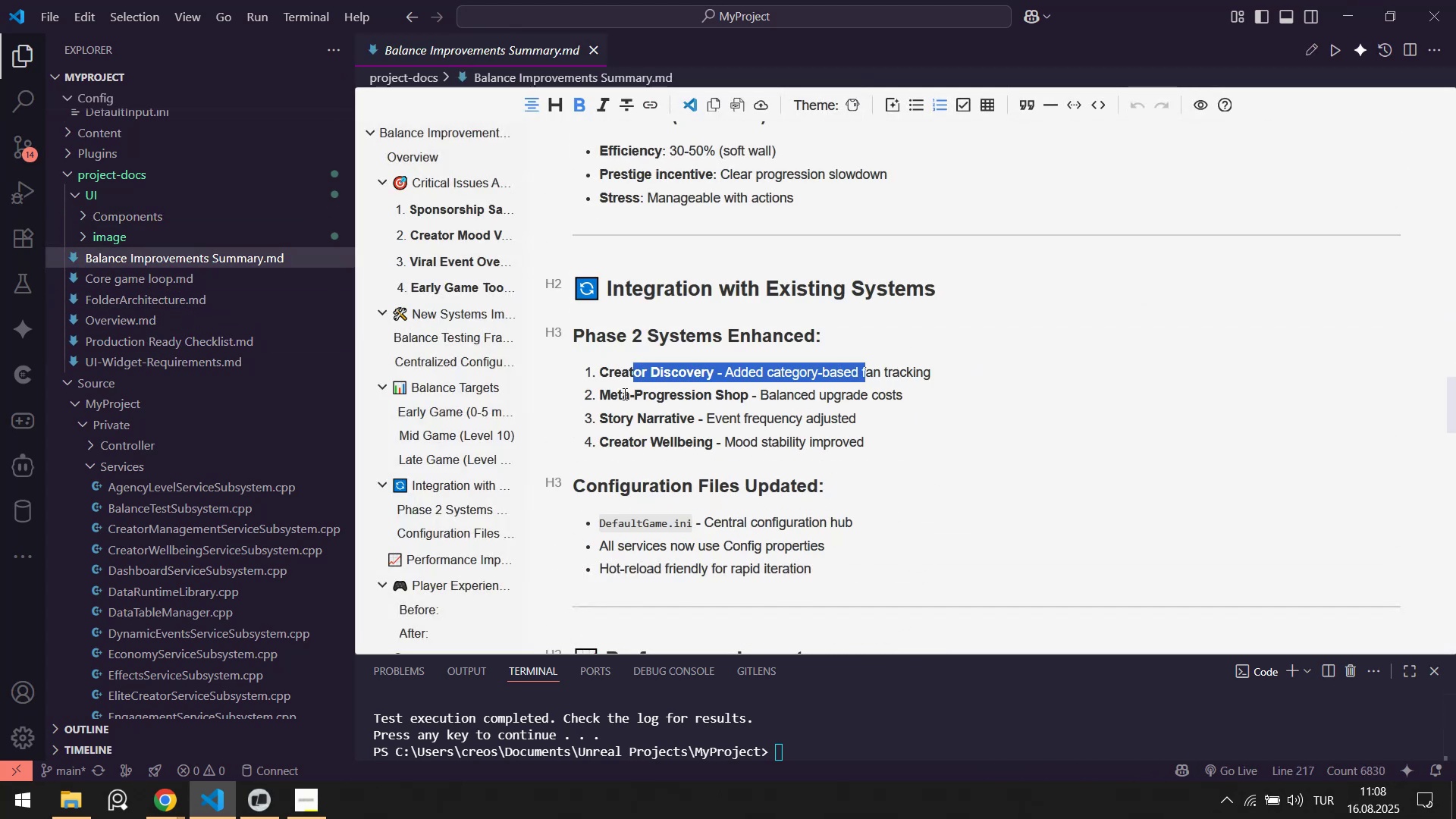 
left_click_drag(start_coordinate=[604, 397], to_coordinate=[814, 397])
 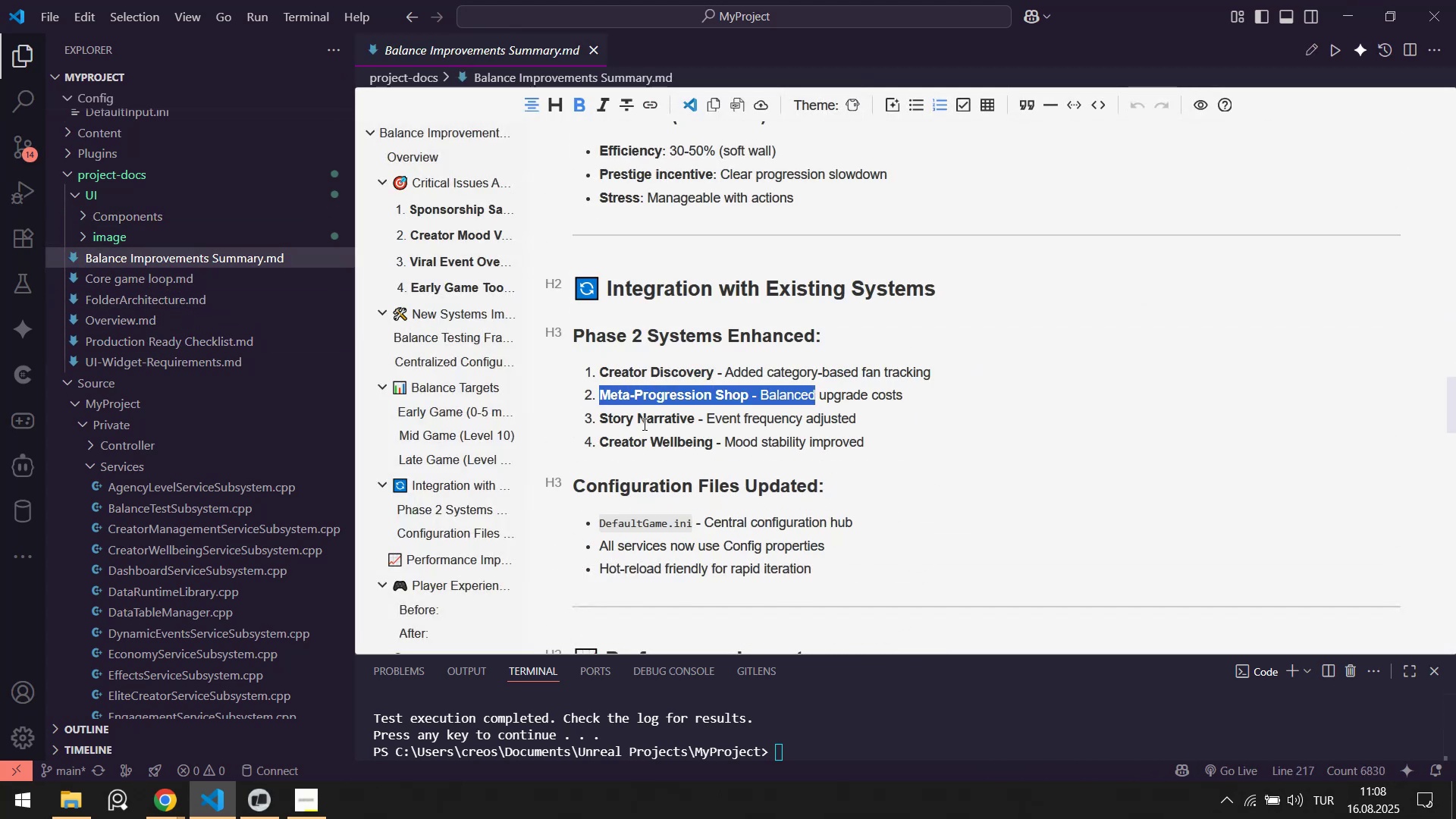 
left_click_drag(start_coordinate=[643, 424], to_coordinate=[762, 423])
 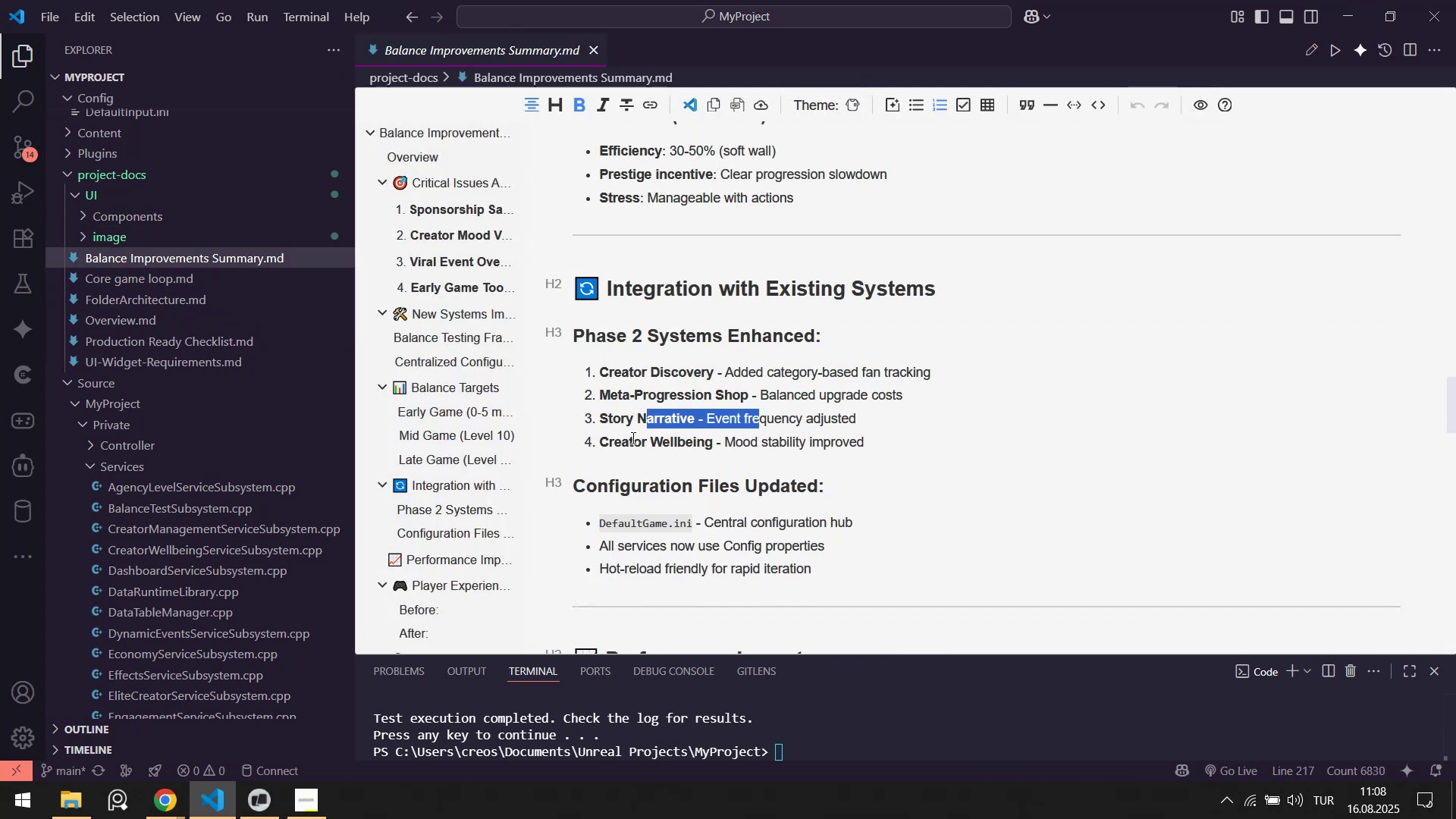 
left_click_drag(start_coordinate=[625, 441], to_coordinate=[795, 441])
 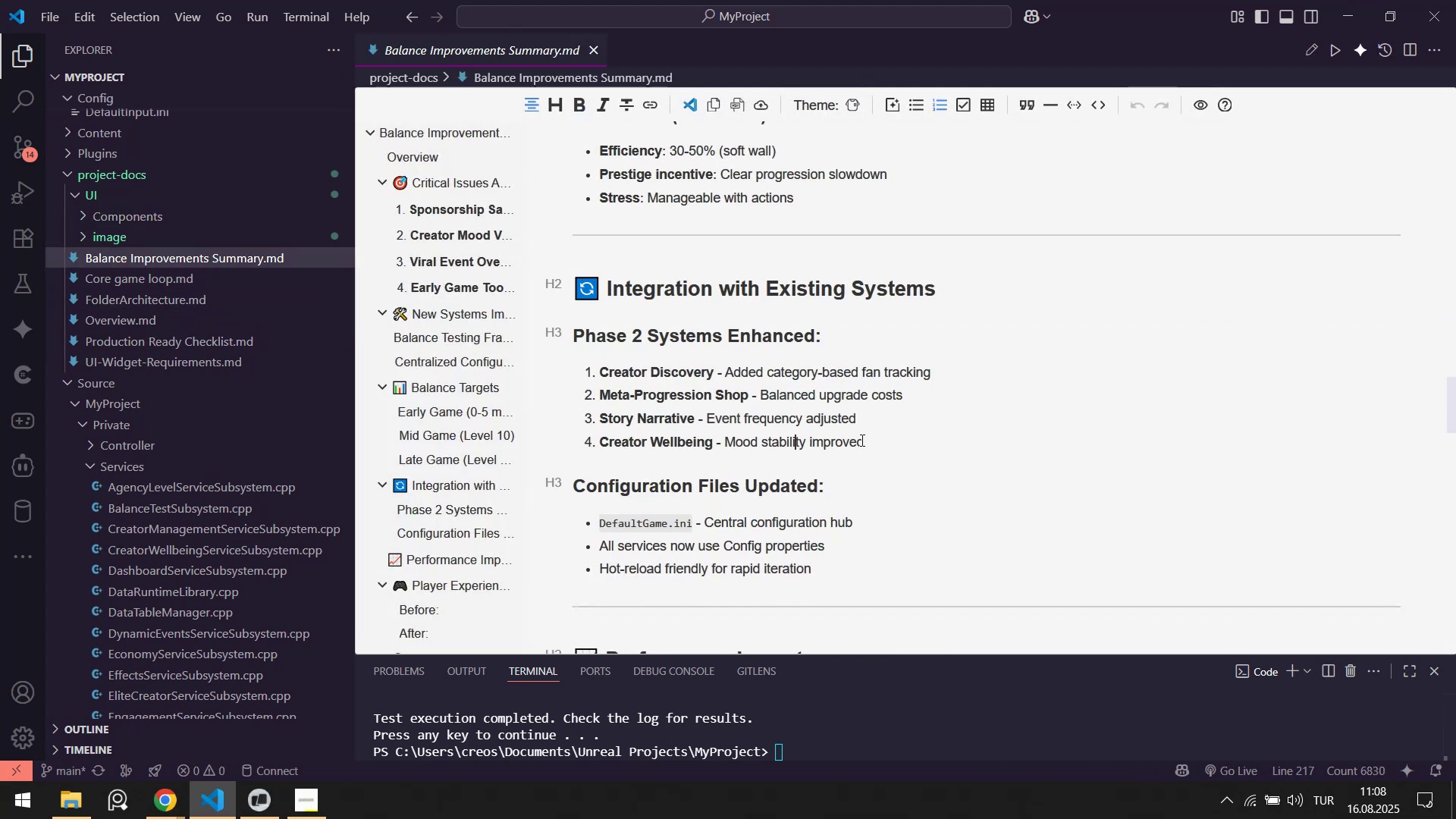 
scroll: coordinate [856, 452], scroll_direction: down, amount: 2.0
 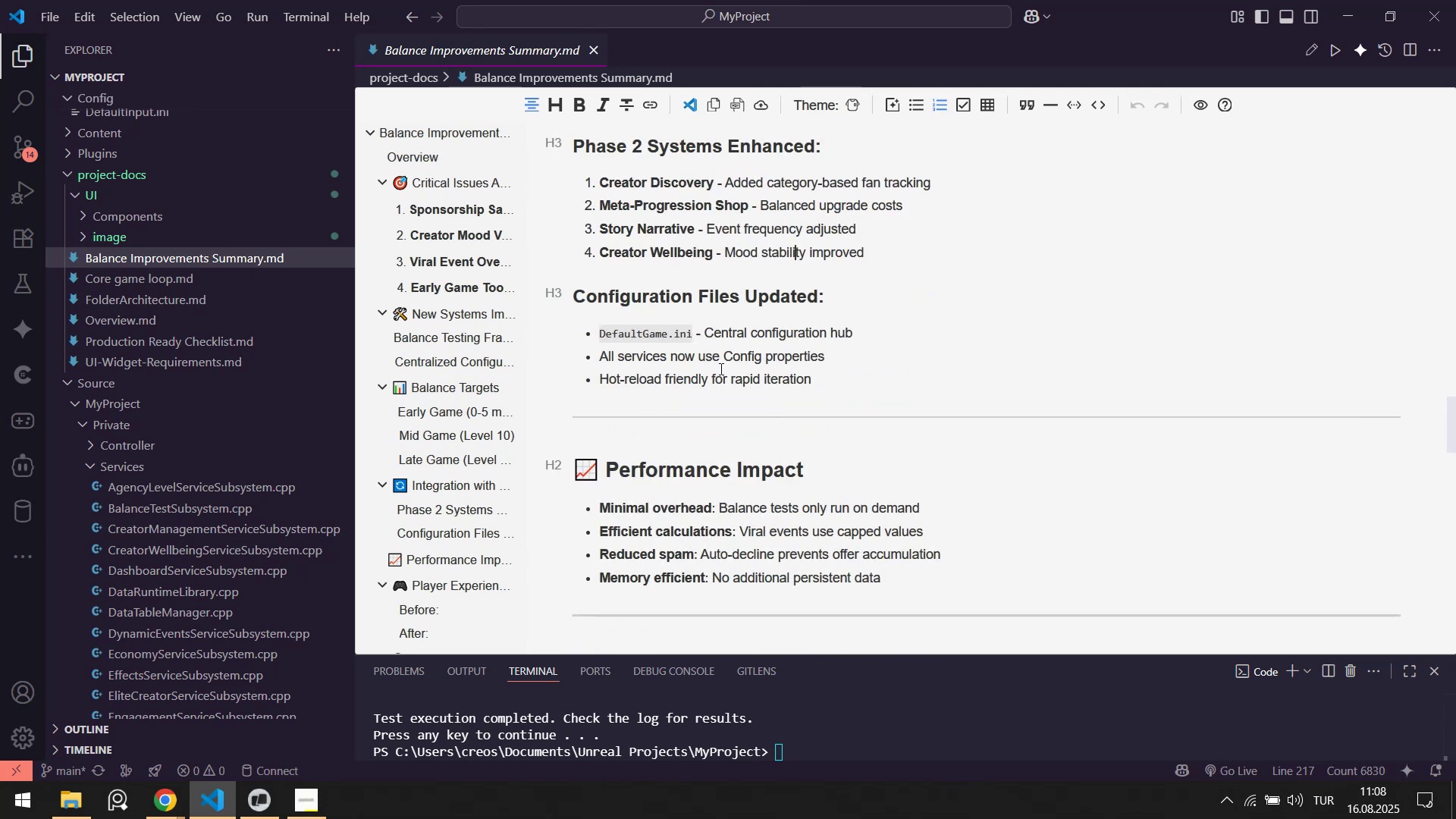 
scroll: coordinate [799, 324], scroll_direction: up, amount: 8.0
 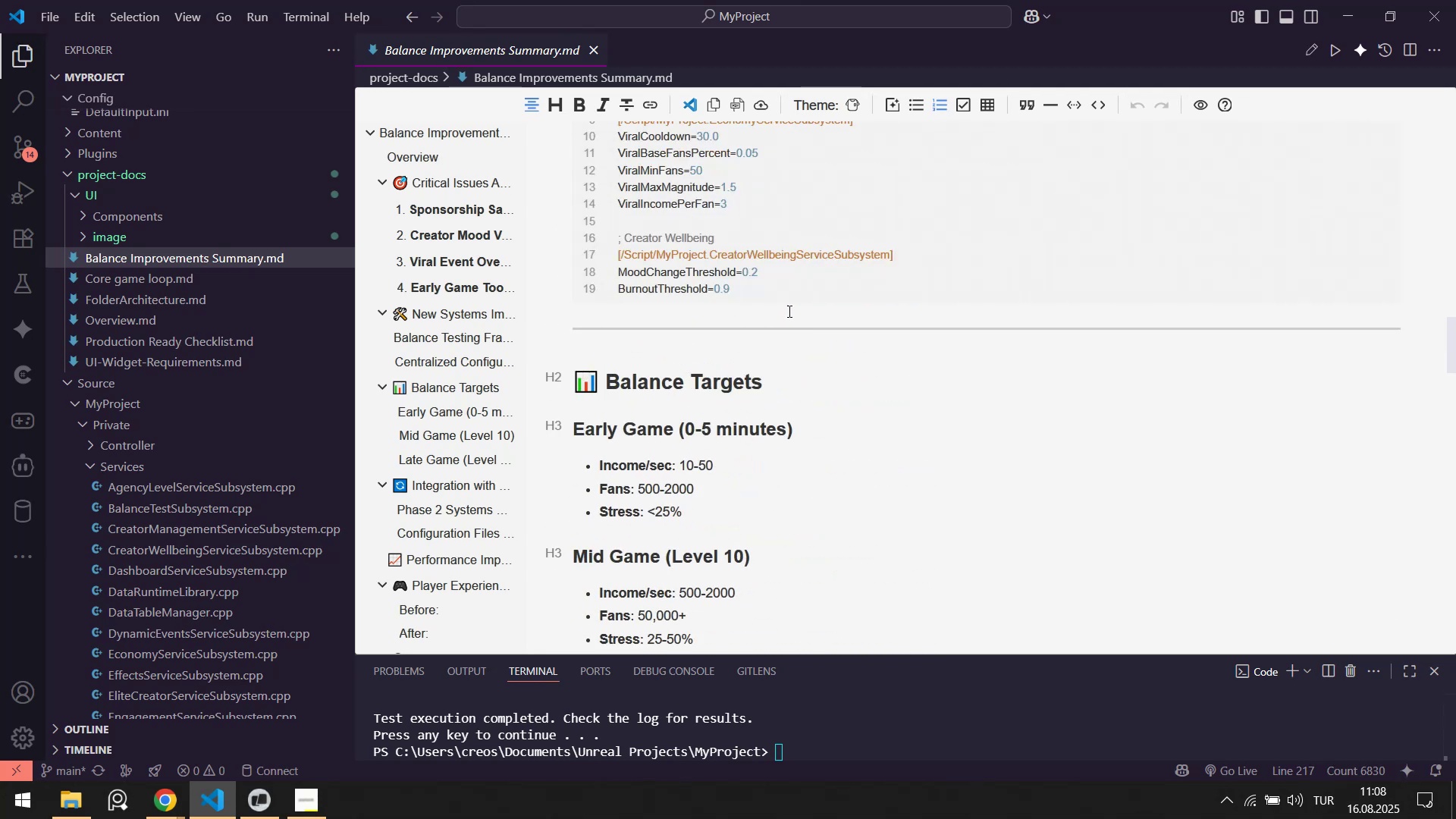 
scroll: coordinate [799, 373], scroll_direction: down, amount: 4.0
 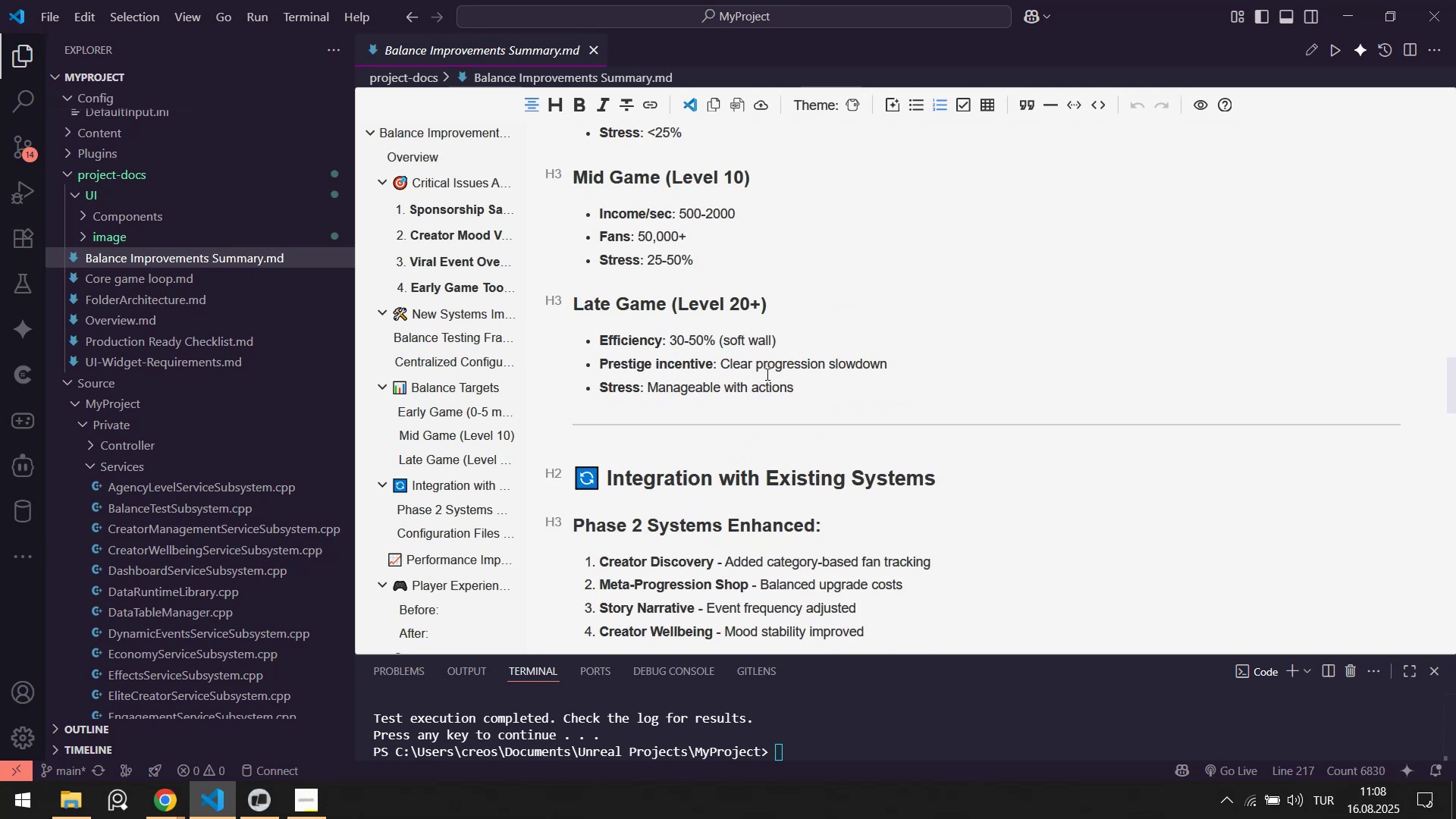 
scroll: coordinate [774, 368], scroll_direction: none, amount: 0.0
 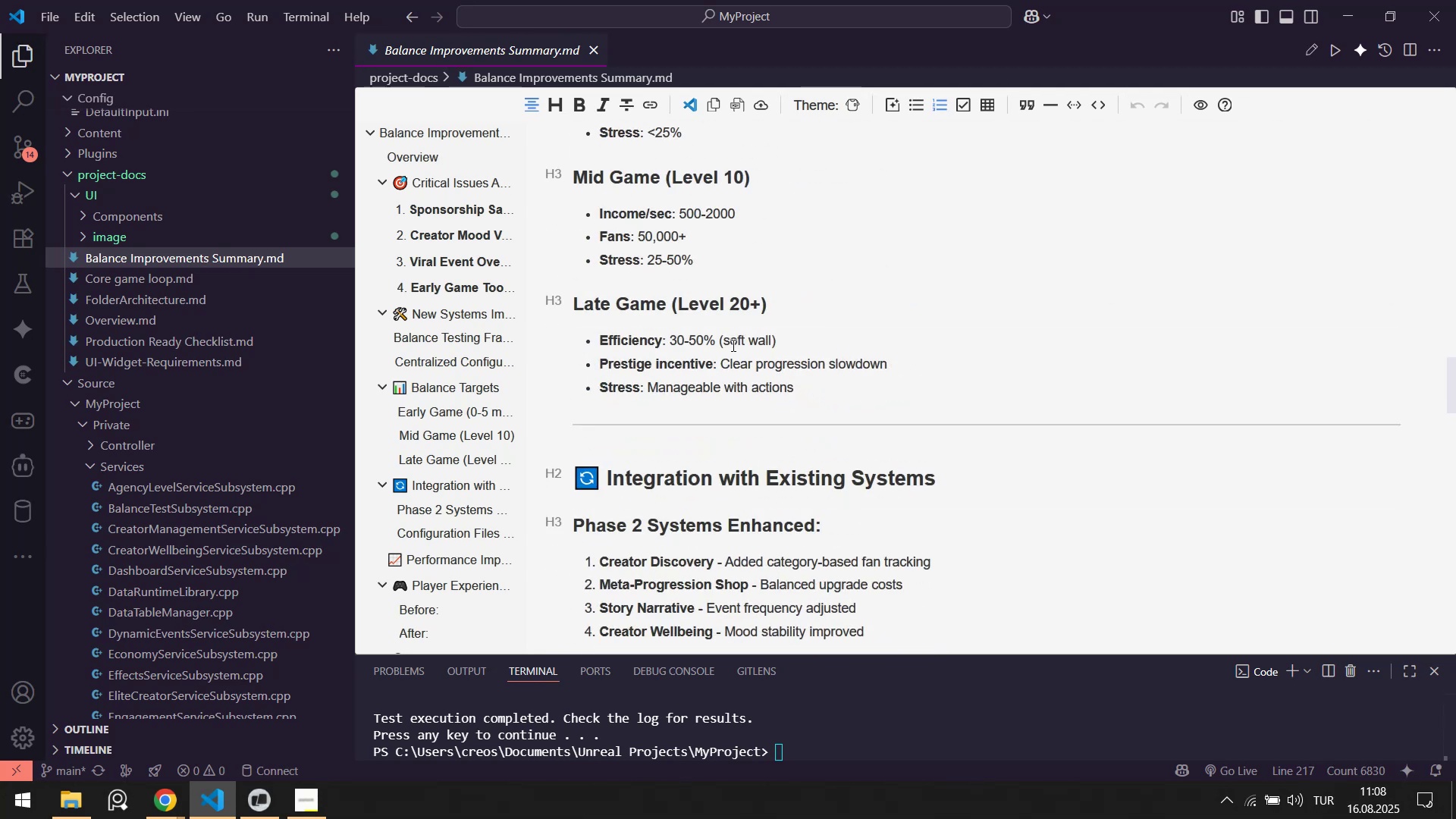 
scroll: coordinate [731, 345], scroll_direction: up, amount: 1.0
 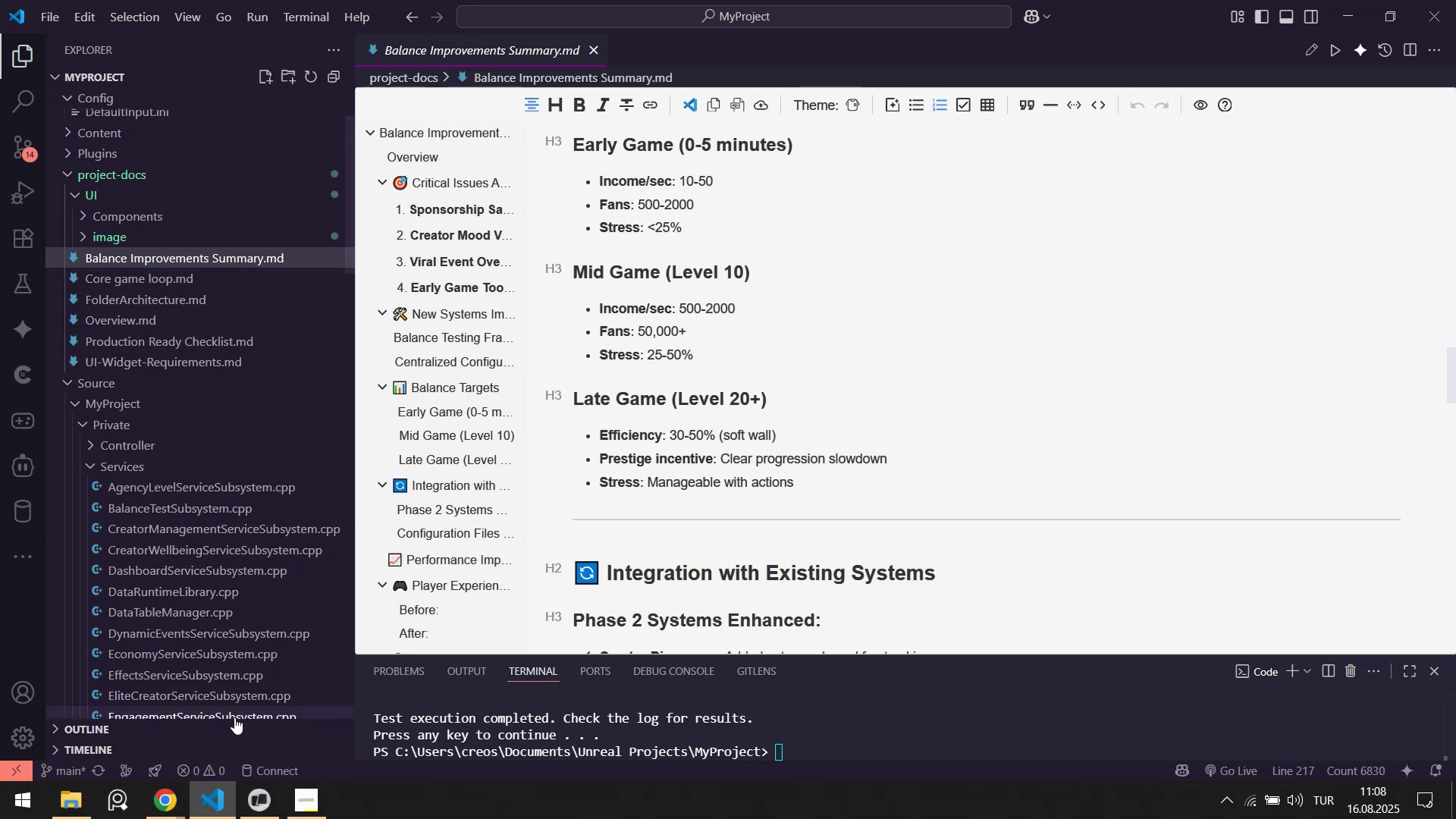 
left_click([246, 786])
 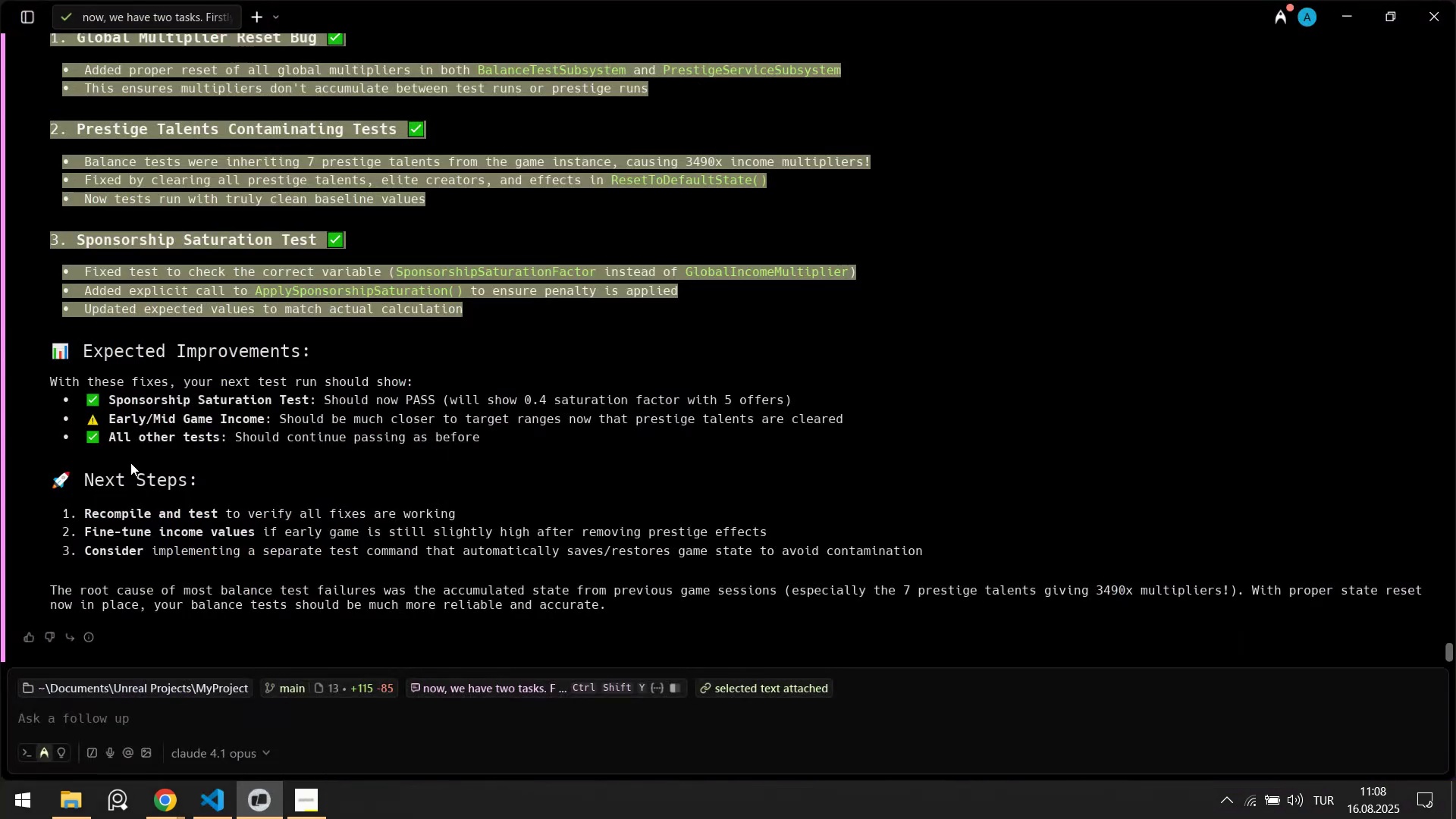 
scroll: coordinate [196, 485], scroll_direction: down, amount: 3.0
 